 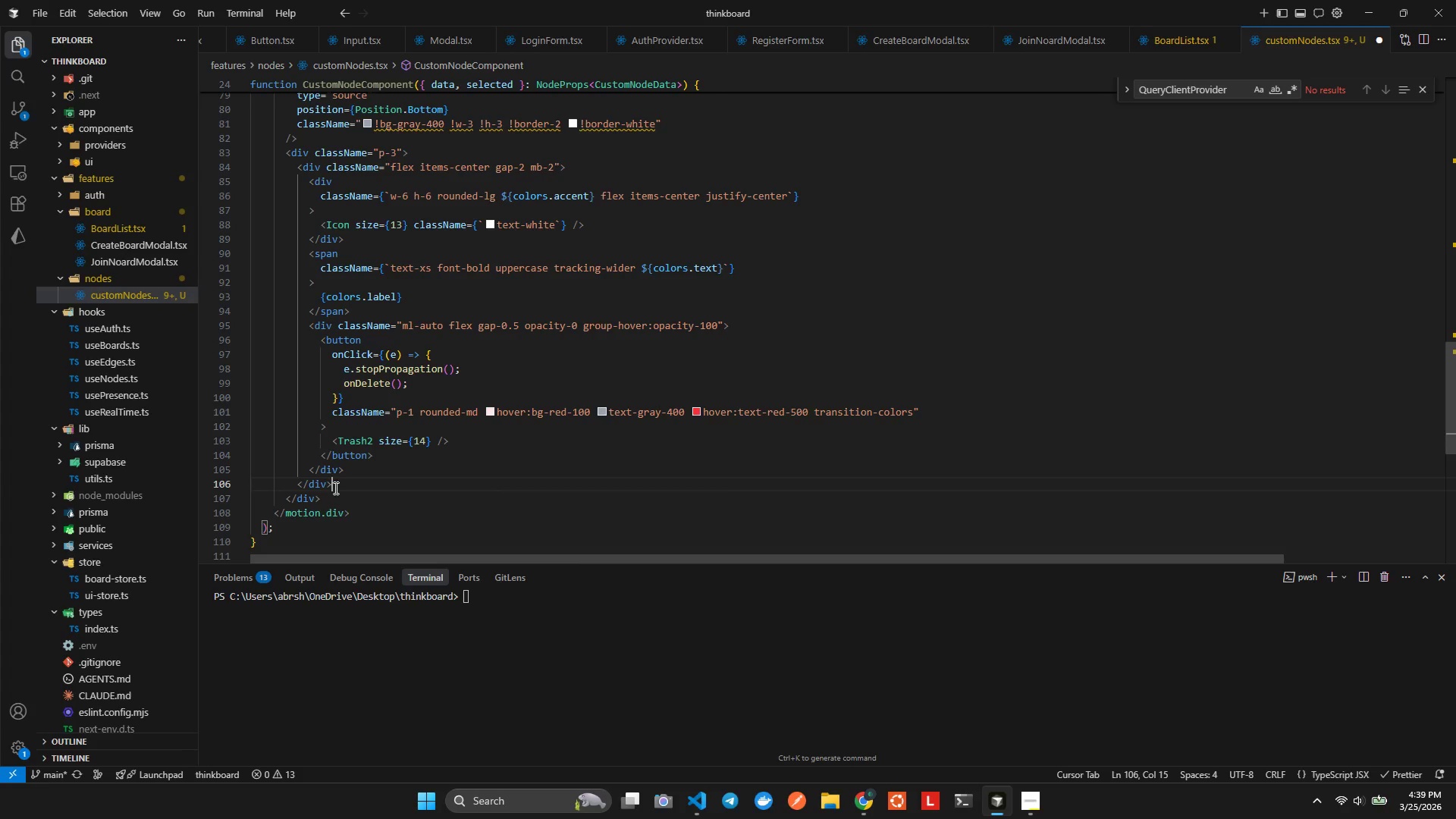 
left_click([322, 484])
 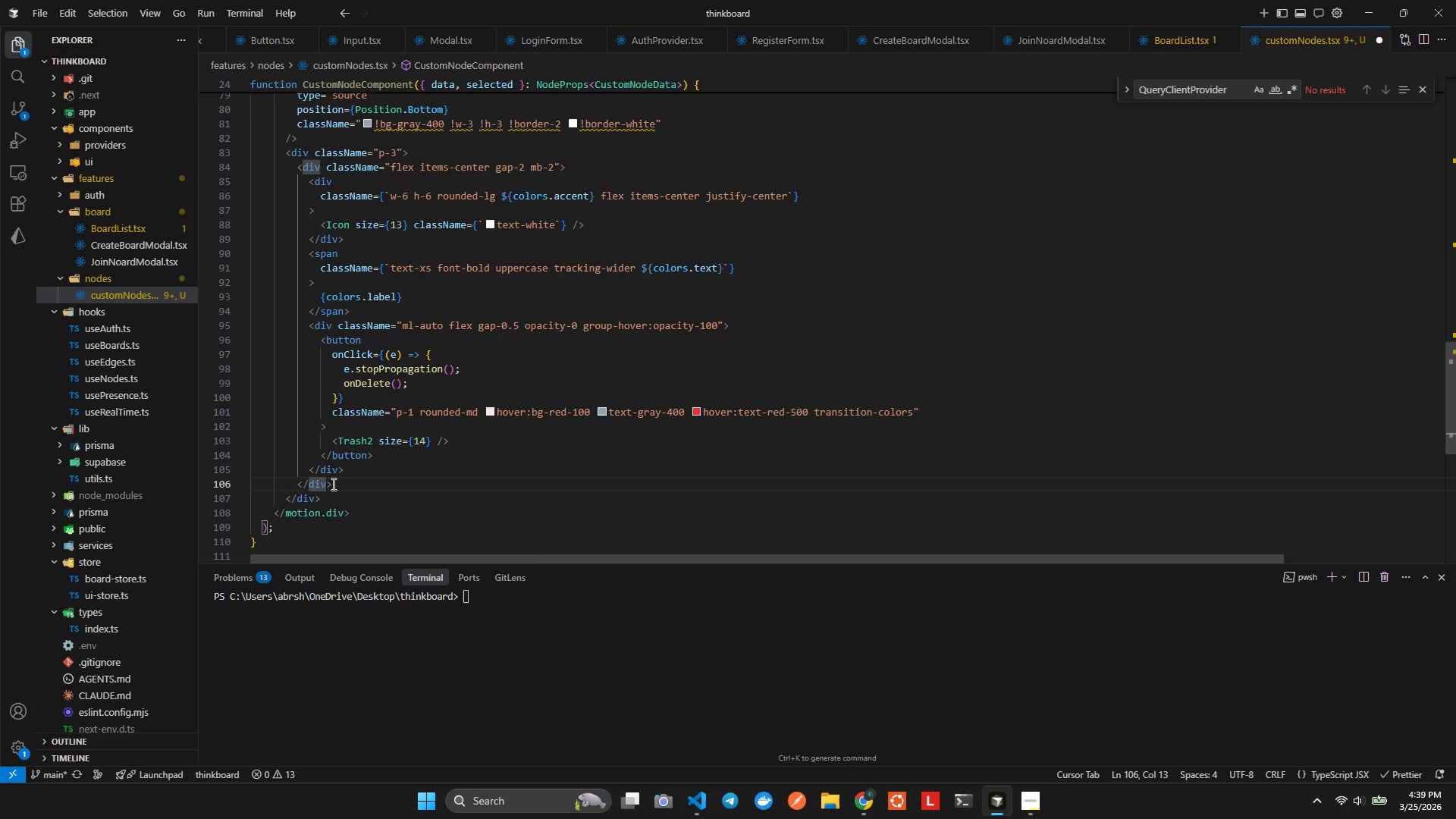 
left_click([332, 484])
 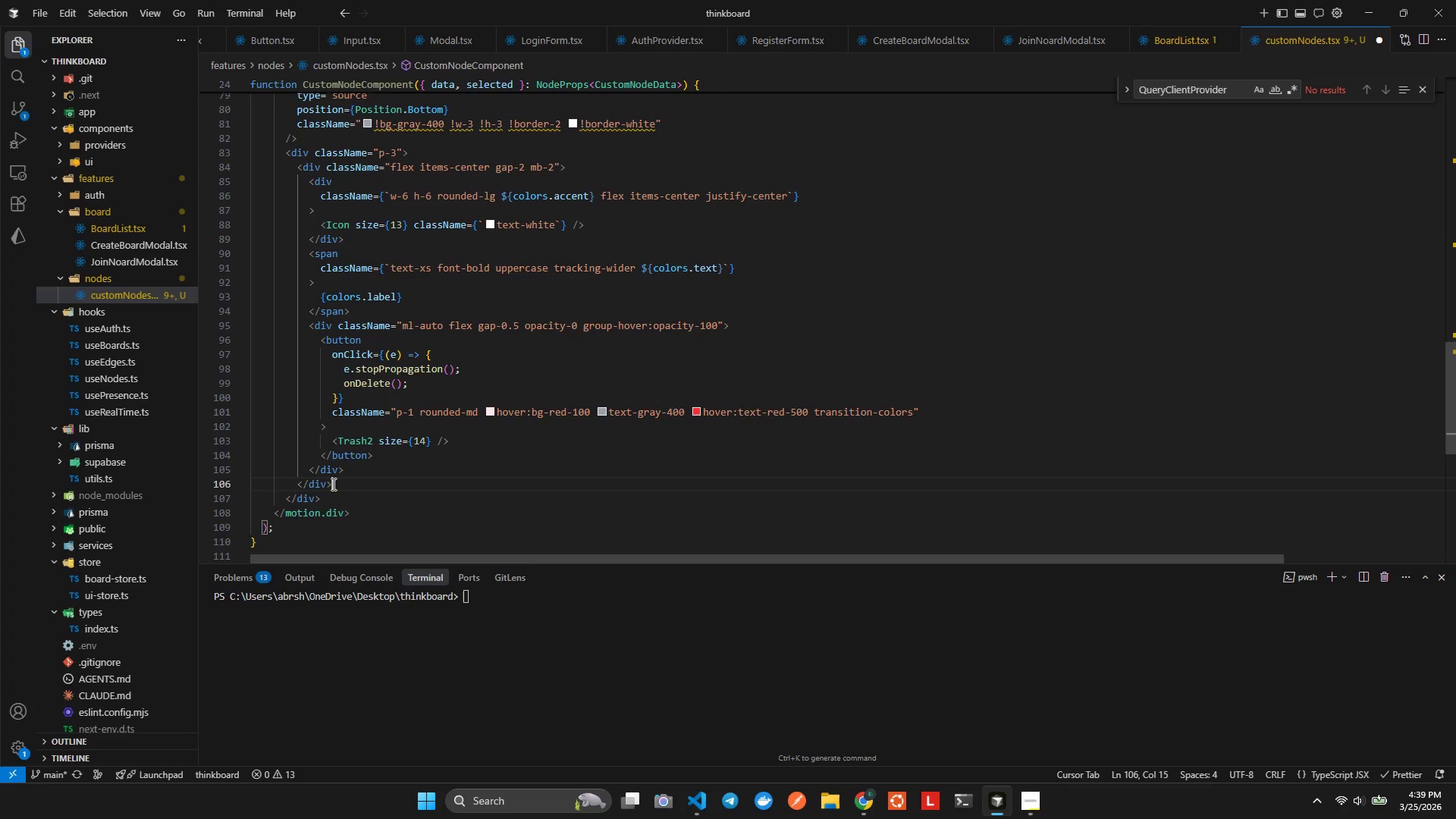 
key(Alt+Enter)
 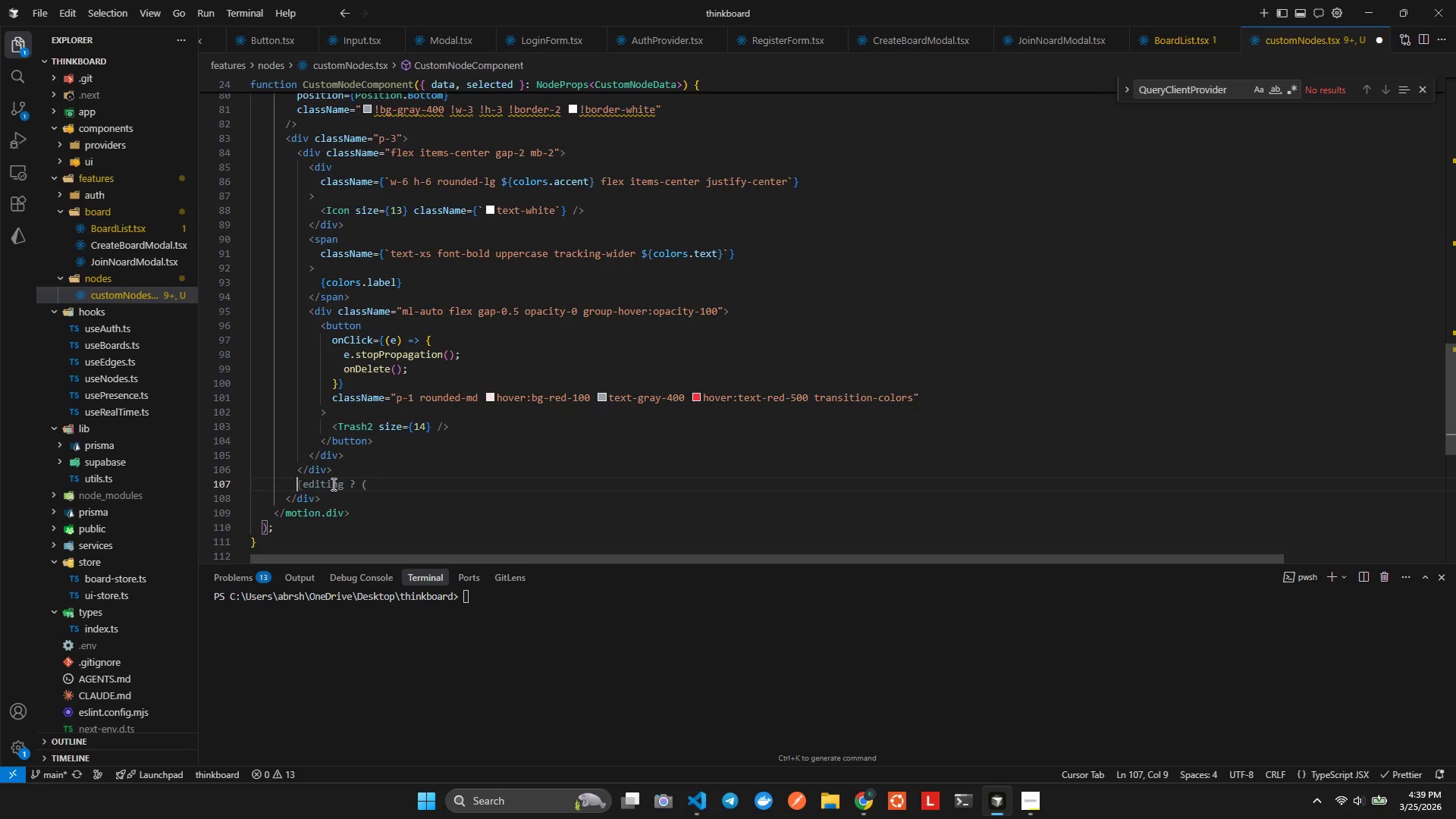 
key(Alt+Shift+ShiftLeft)
 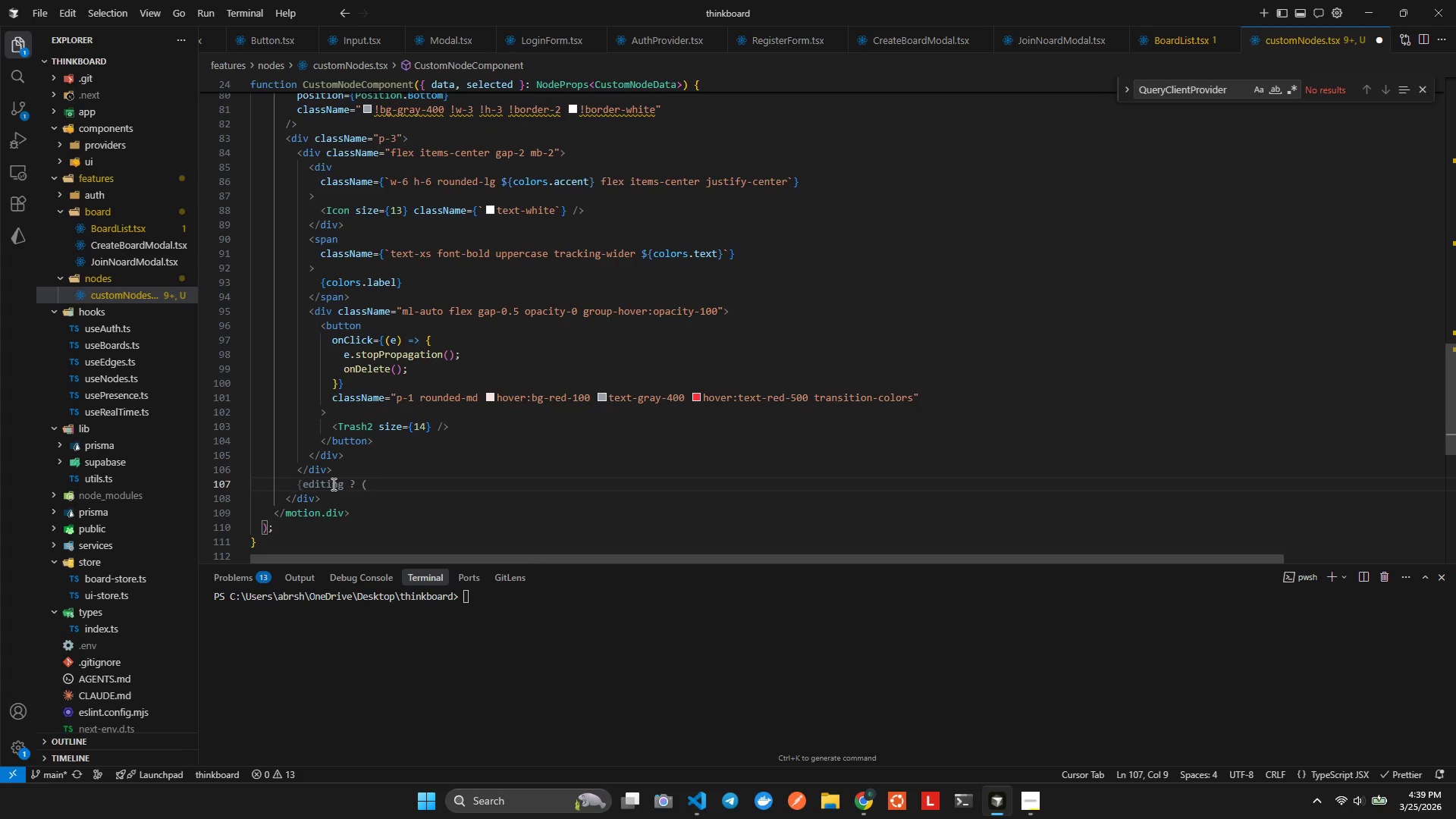 
key(Alt+Shift+BracketLeft)
 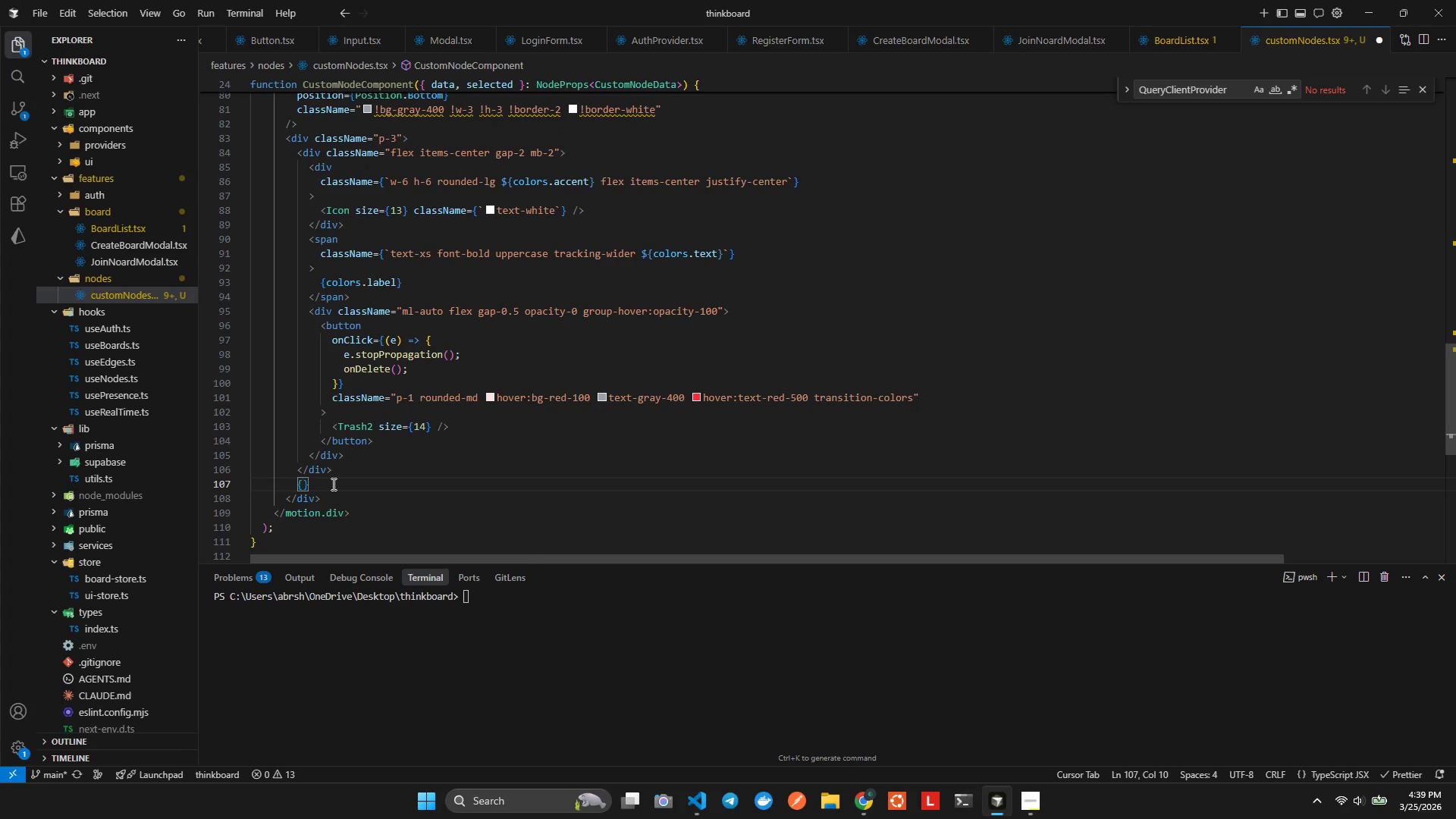 
key(Alt+E)
 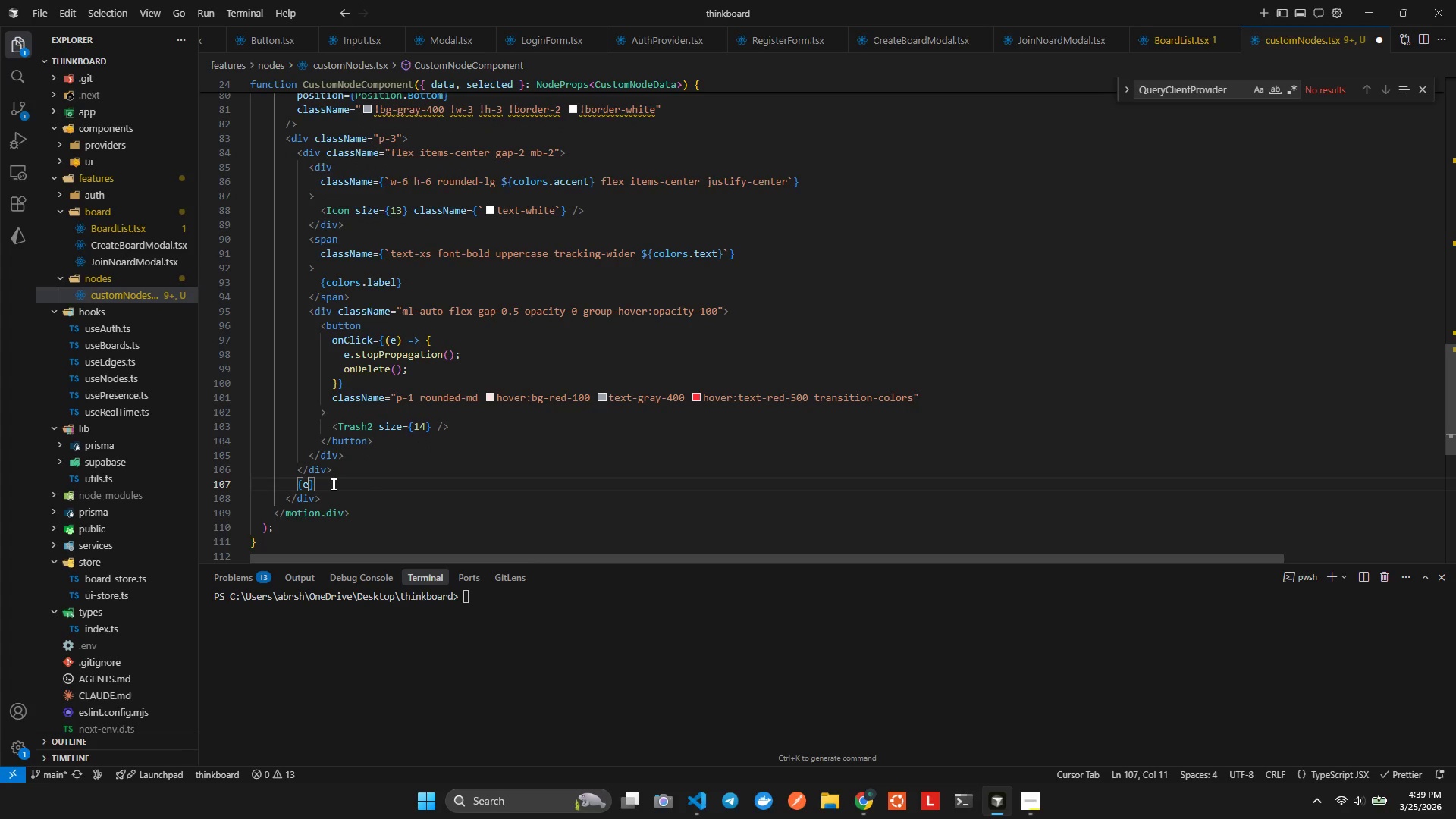 
key(Alt+D)
 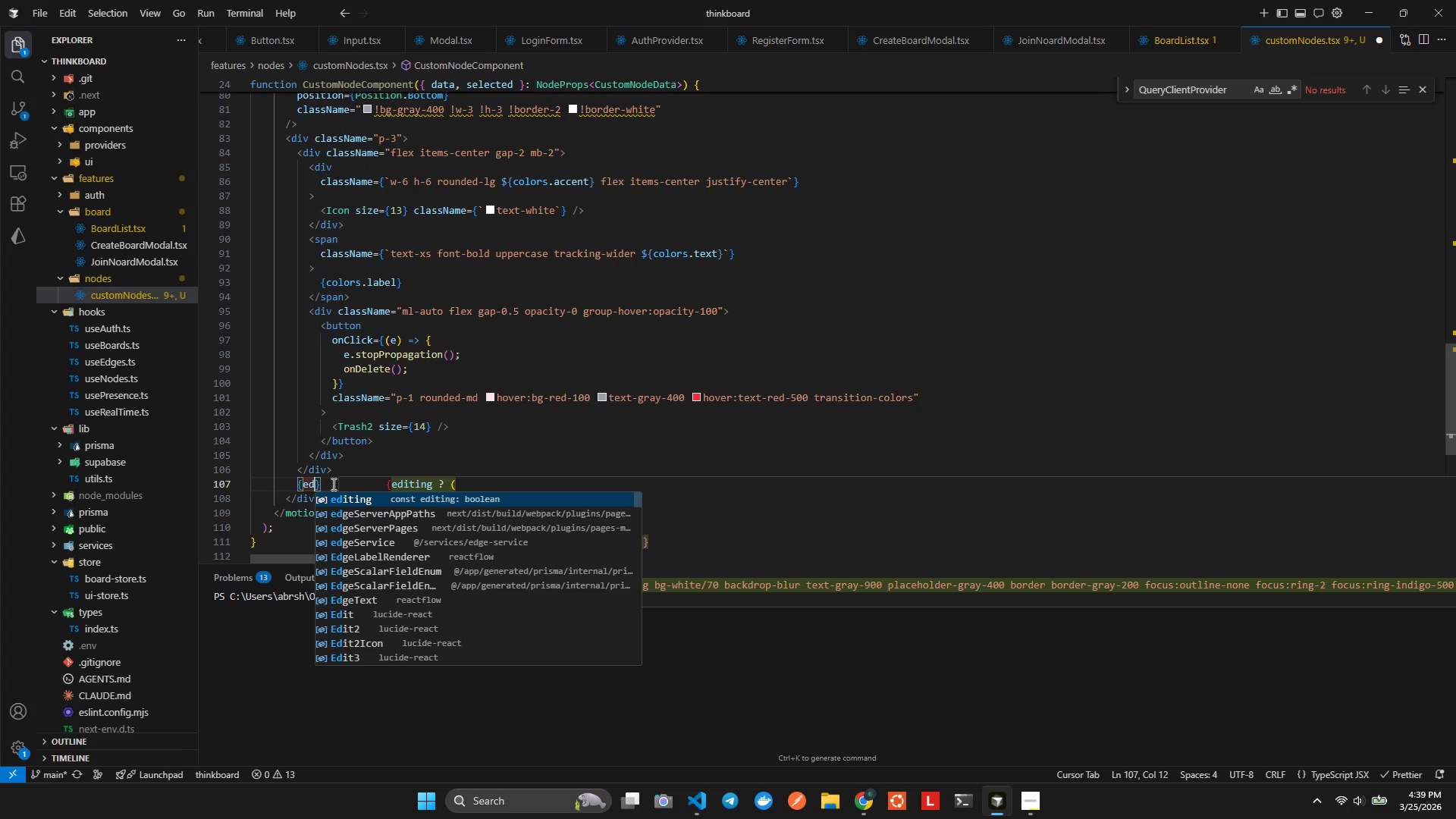 
key(Alt+Enter)
 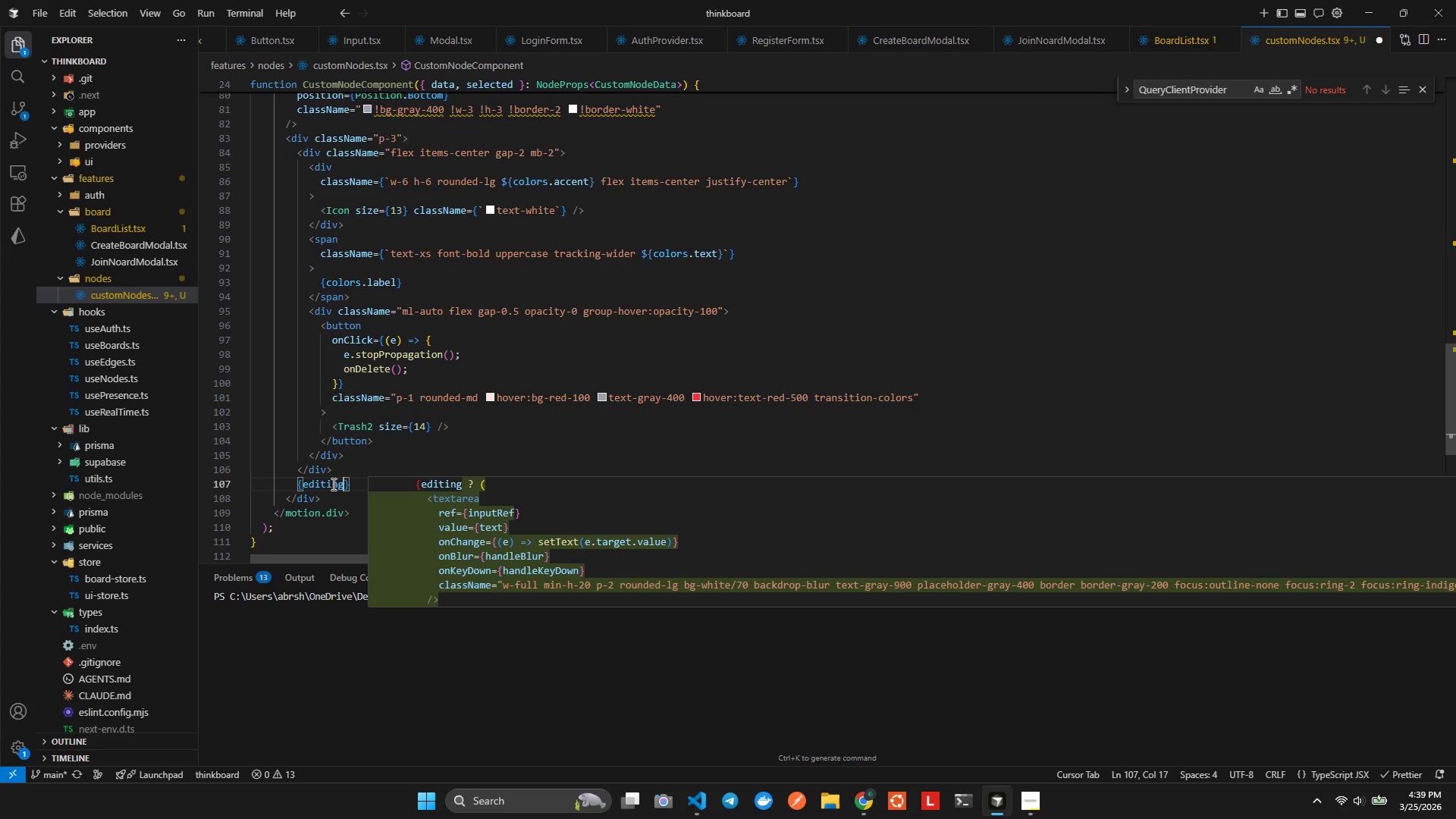 
key(Alt+Shift+Slash)
 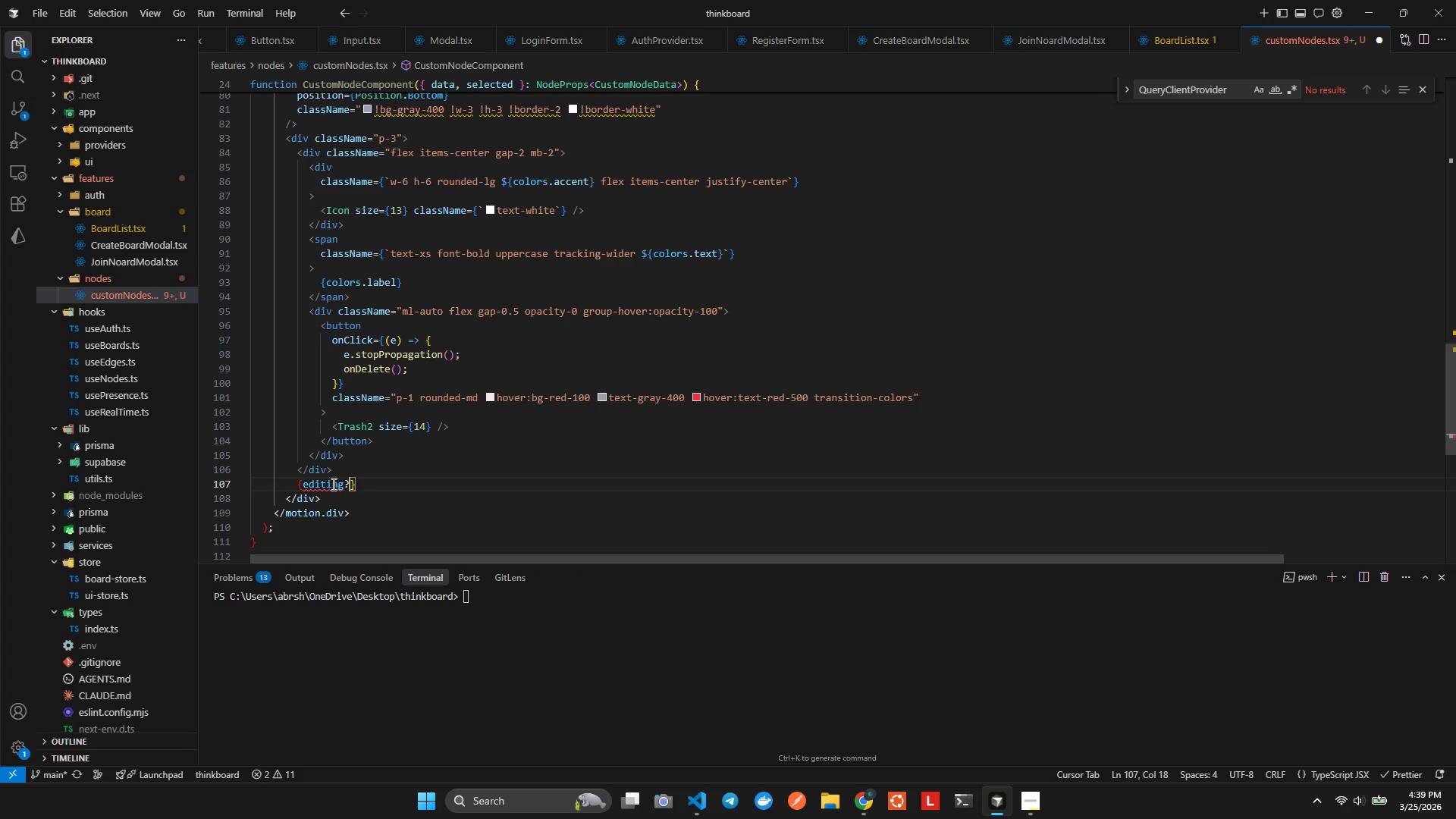 
key(Alt+Space)
 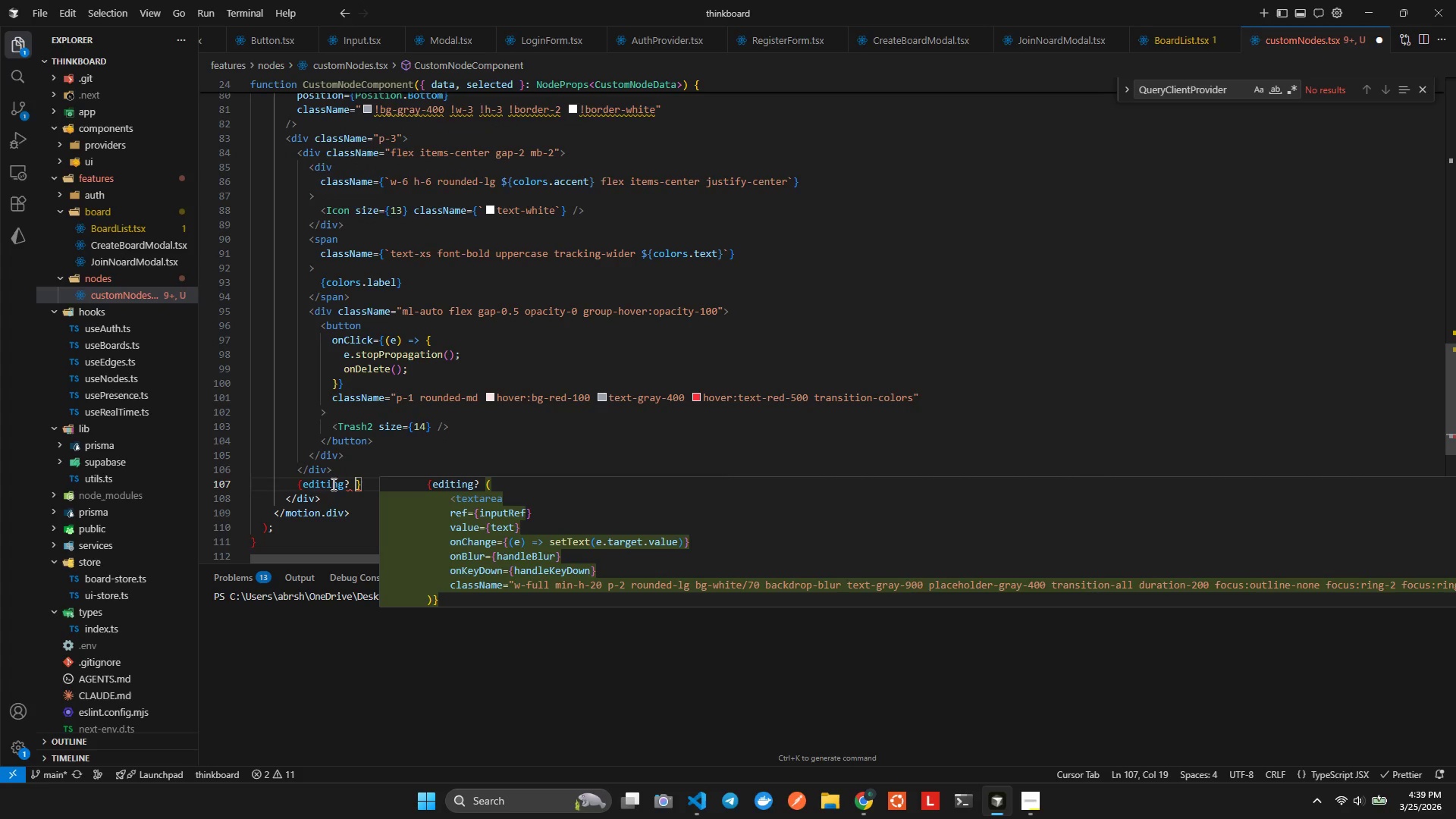 
key(Alt+Shift+9)
 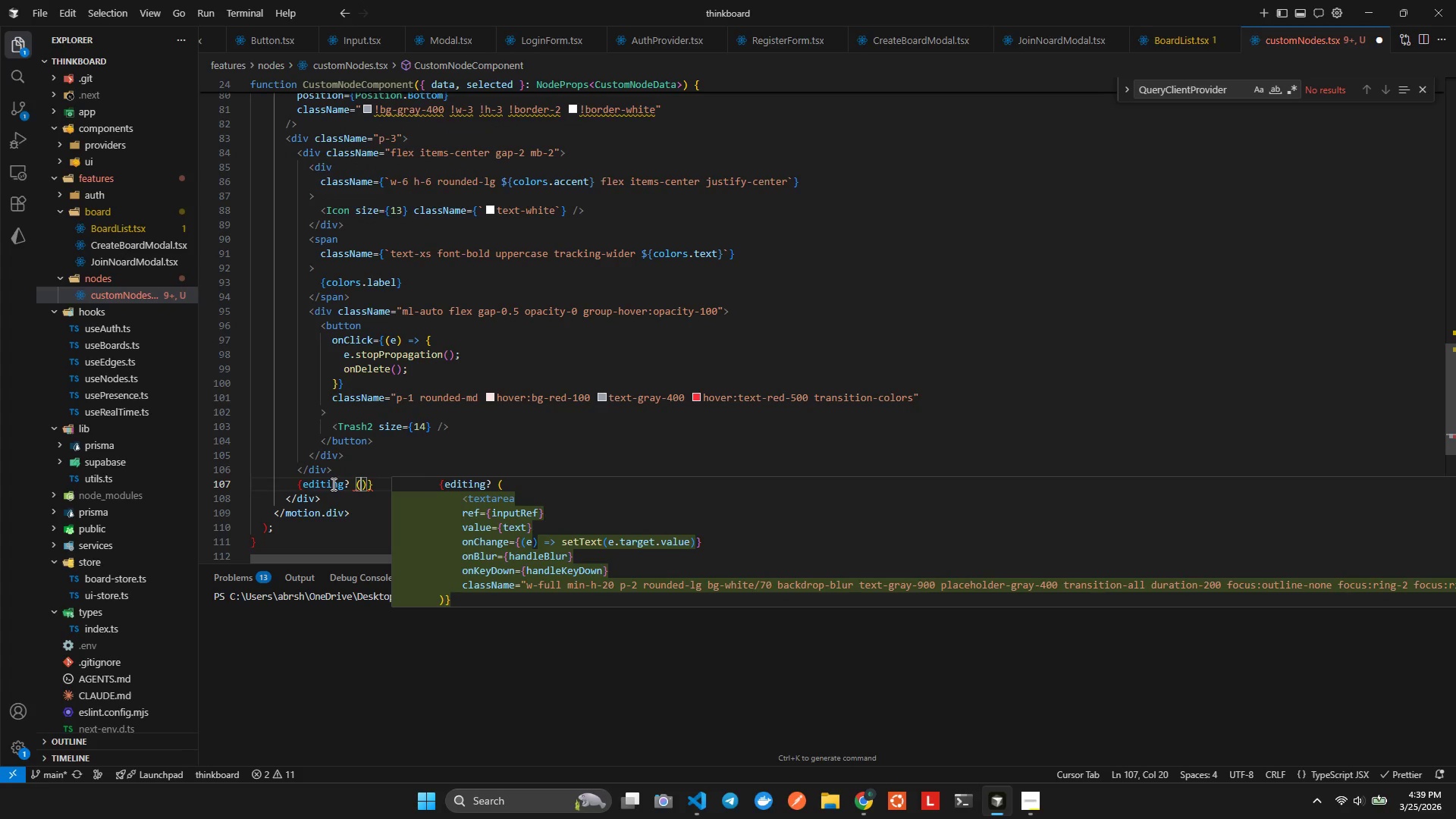 
key(Alt+Enter)
 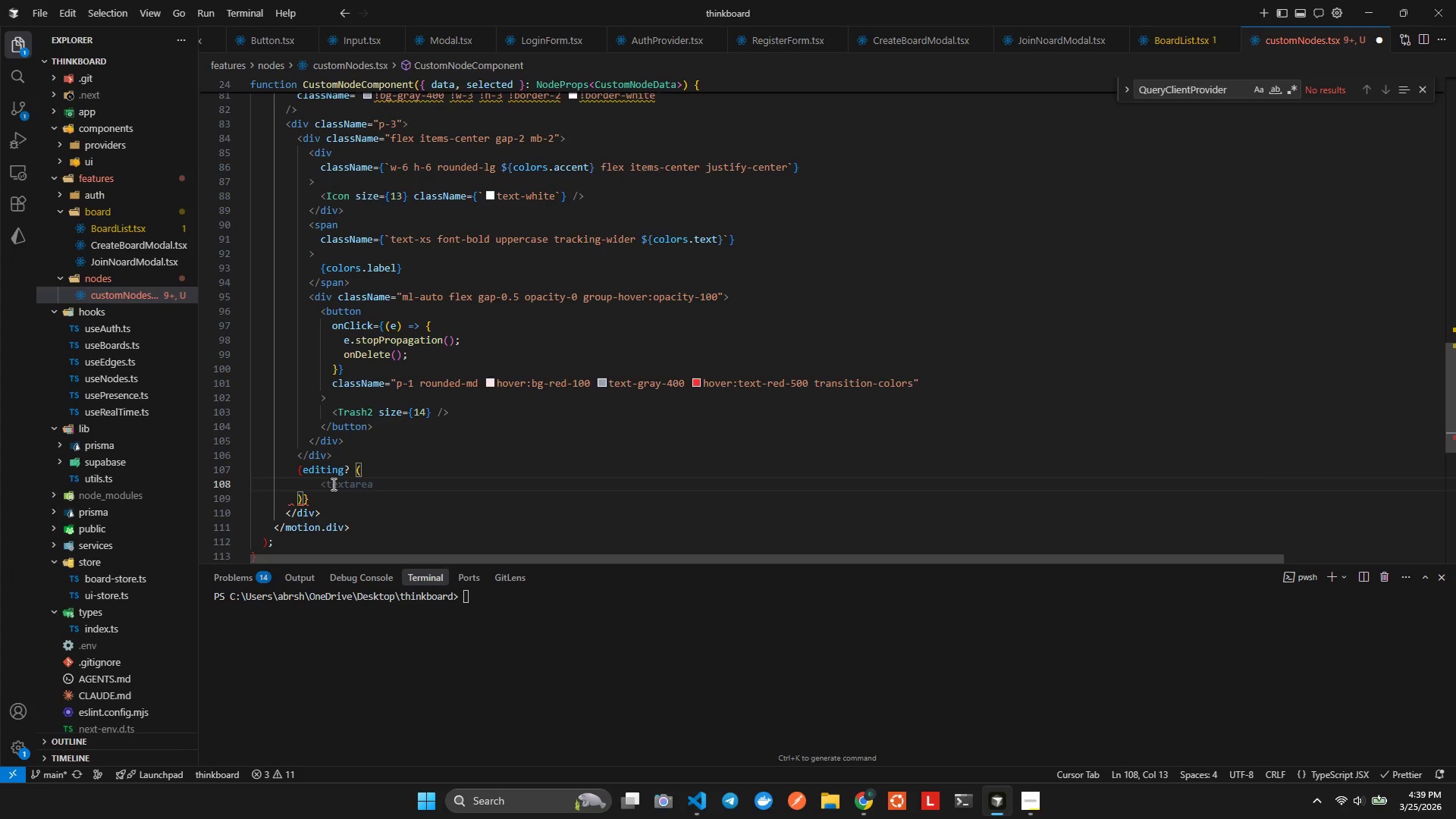 
key(Alt+ArrowDown)
 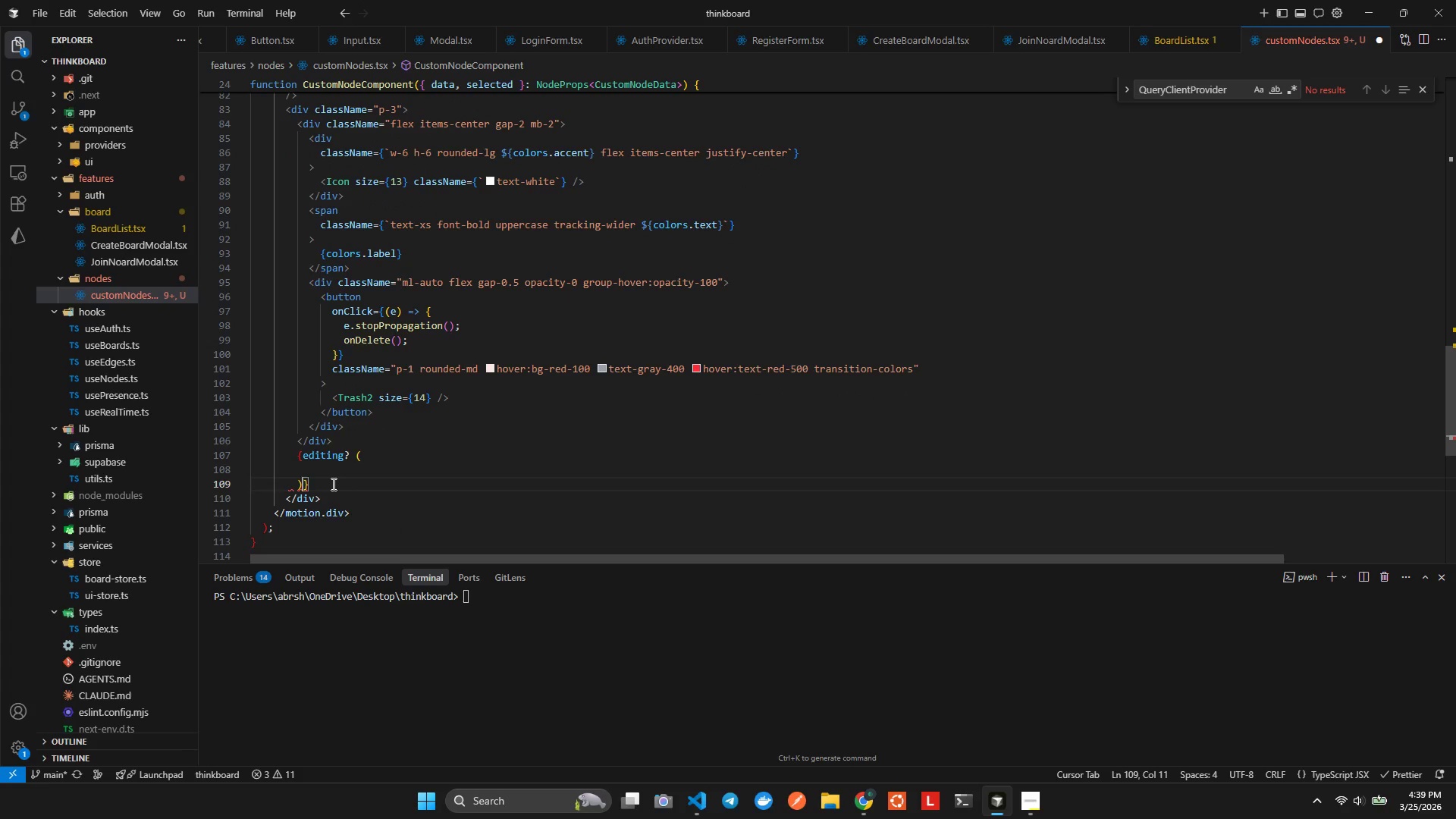 
key(Alt+ArrowLeft)
 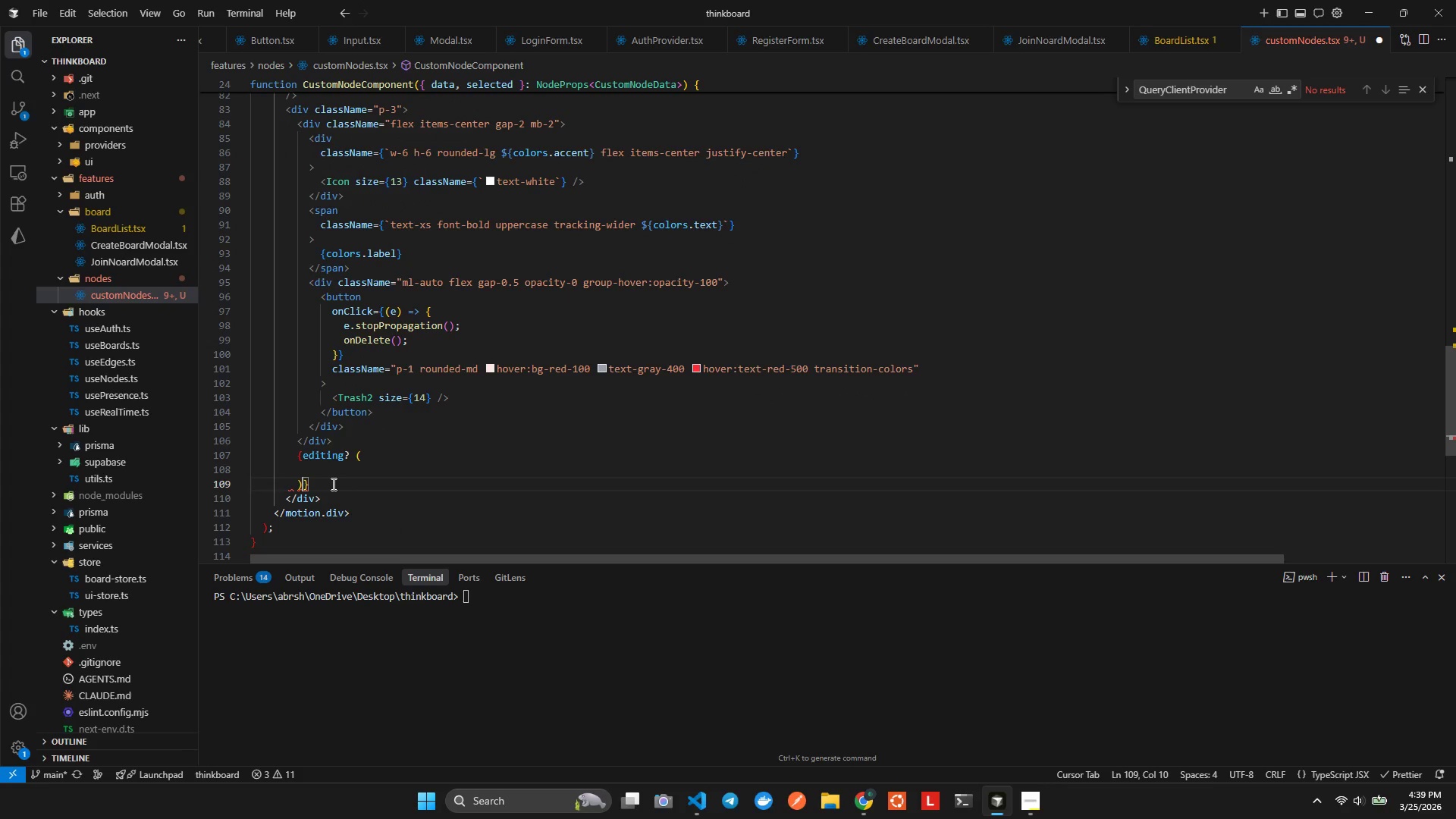 
key(Alt+ArrowLeft)
 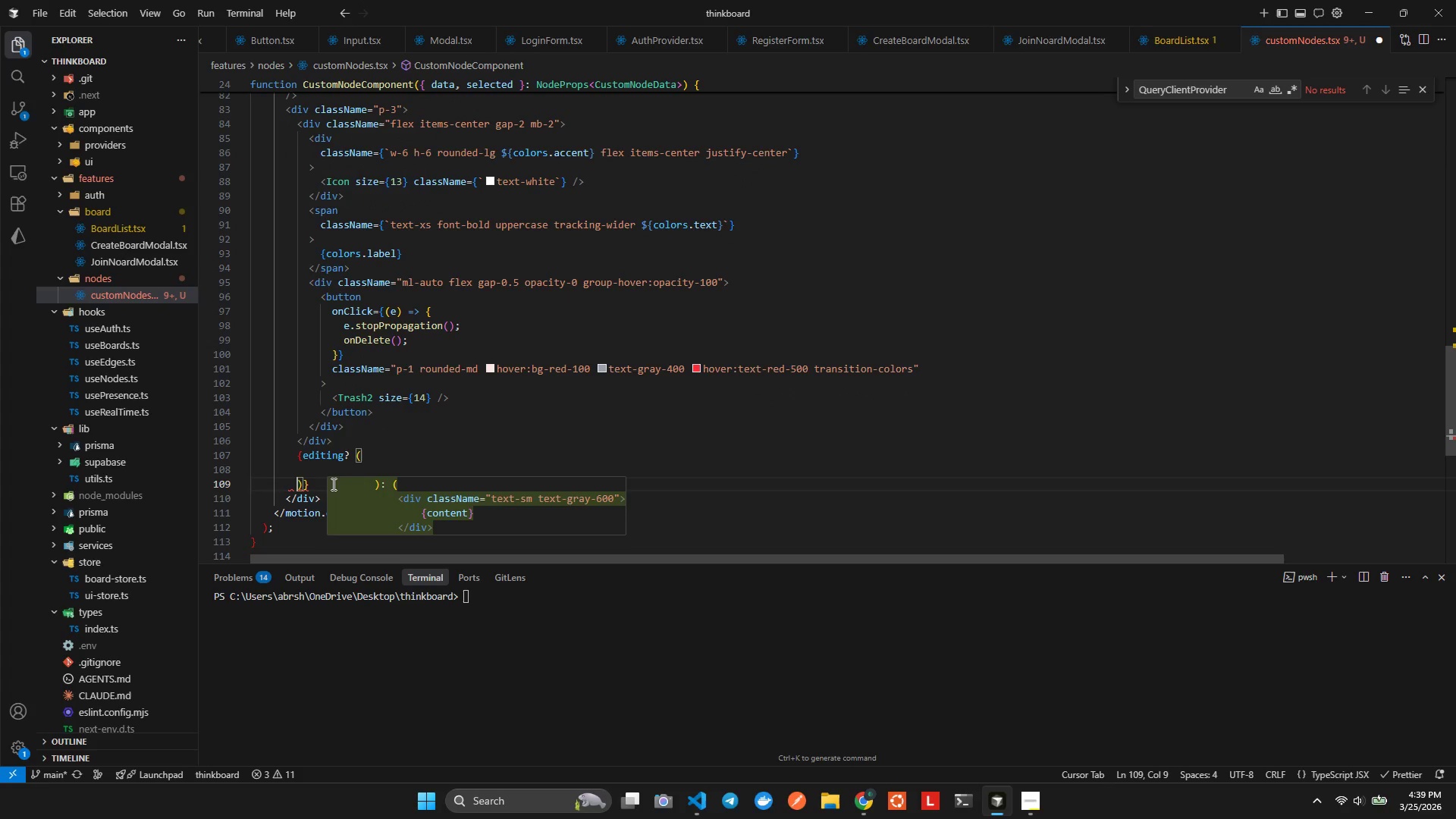 
key(Alt+ArrowRight)
 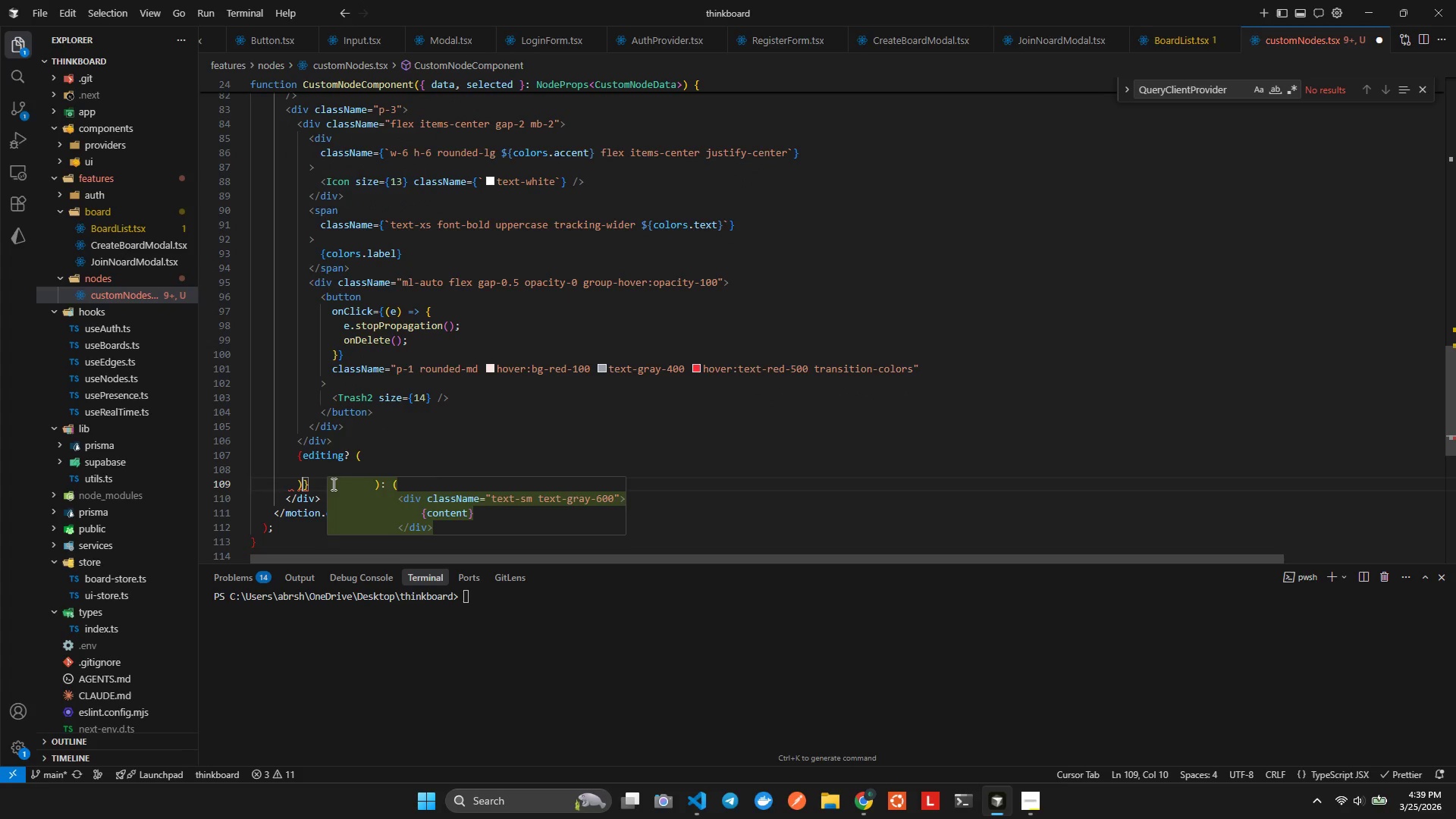 
key(Alt+Shift+Semicolon)
 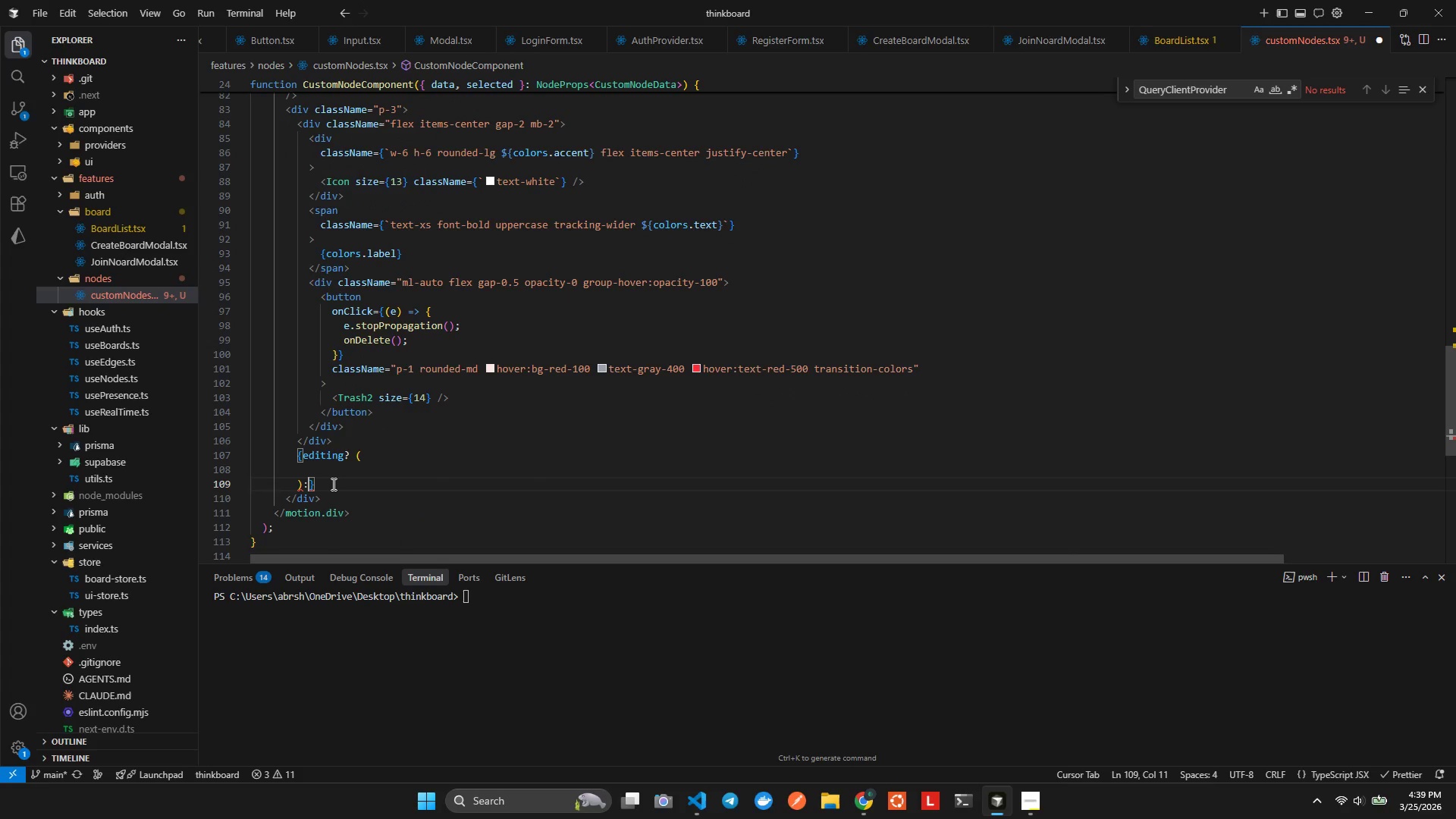 
key(Alt+Shift+BracketLeft)
 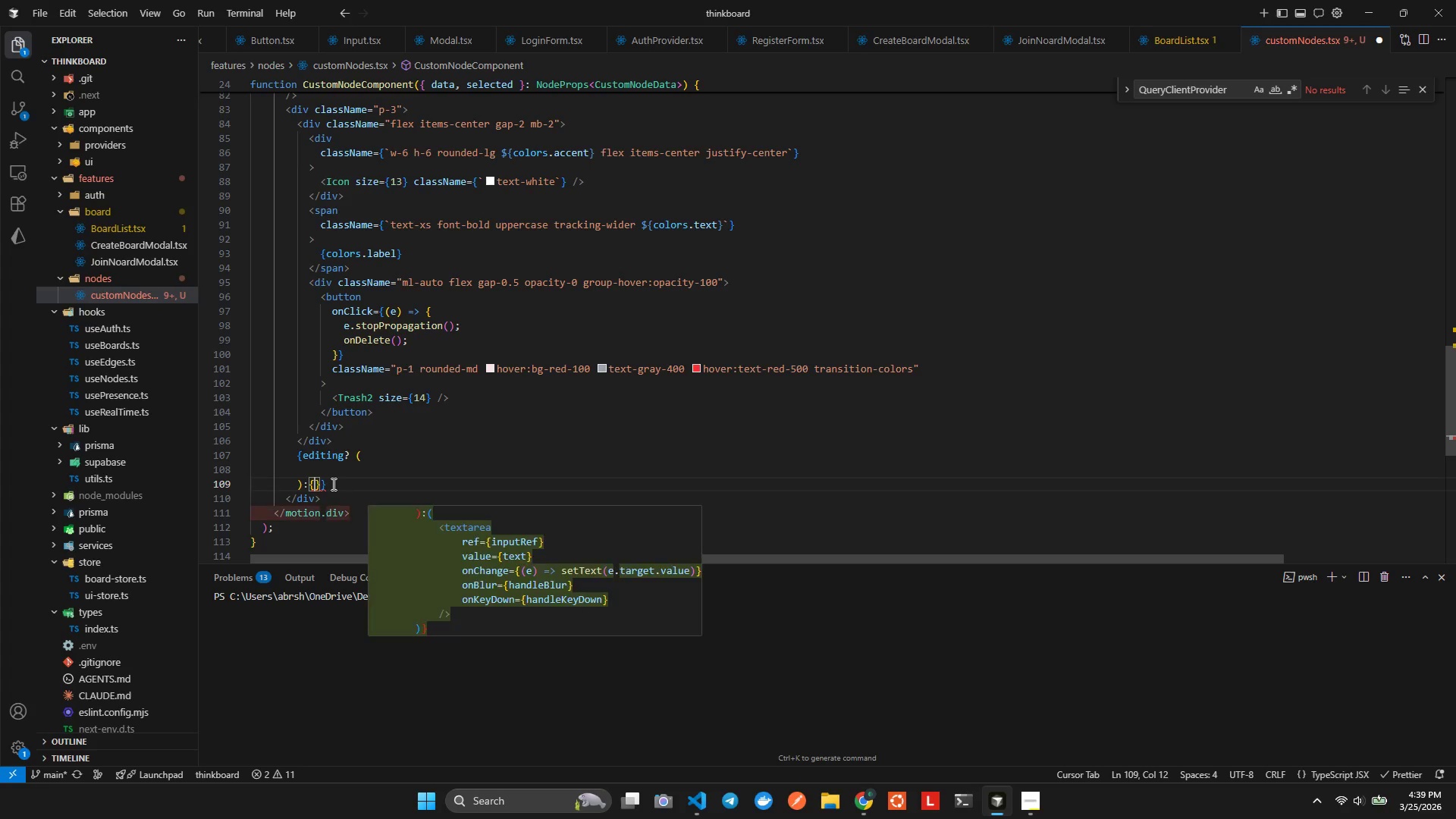 
key(Alt+Backspace)
 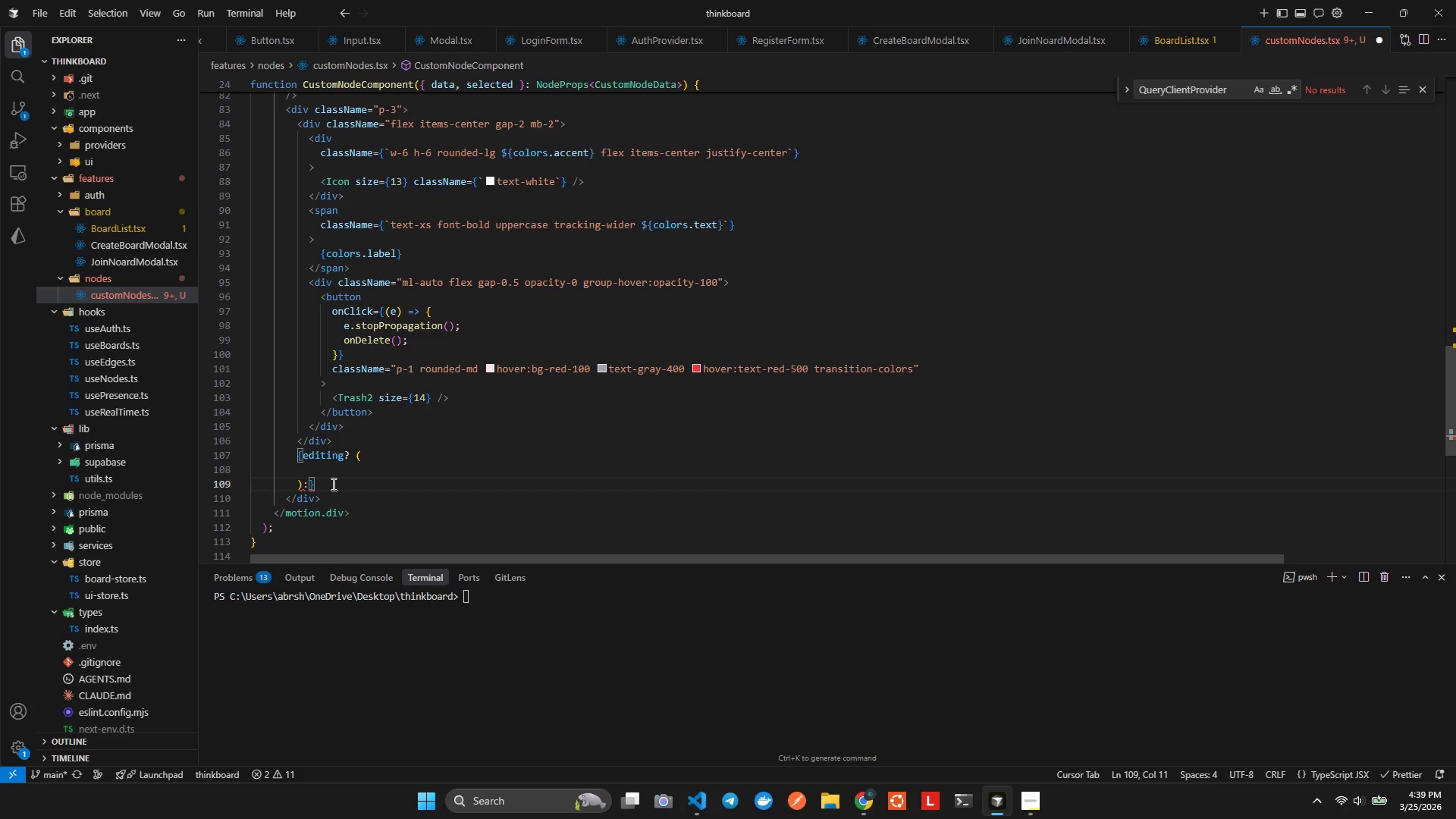 
key(Alt+Shift+9)
 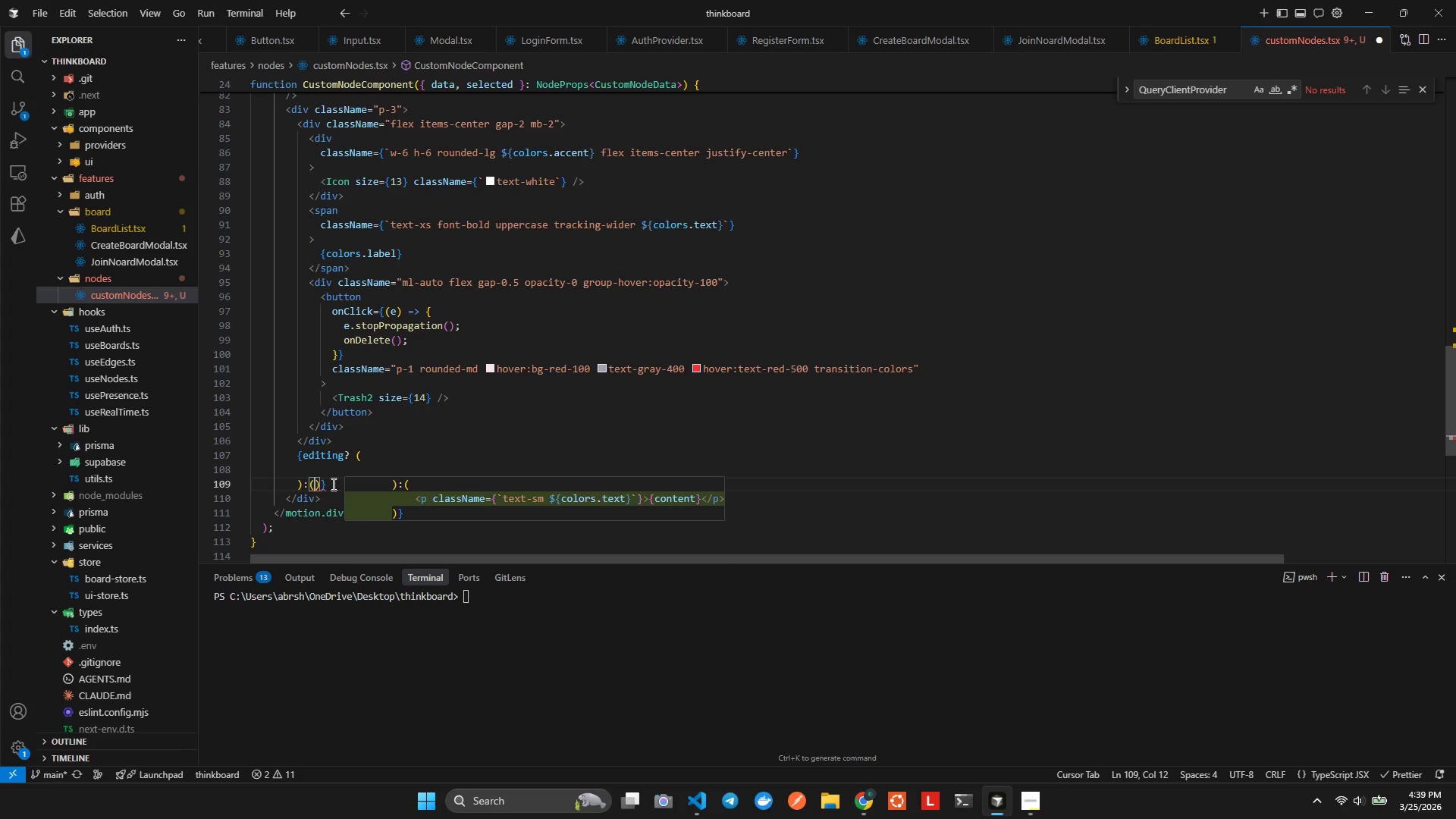 
key(Alt+ArrowUp)
 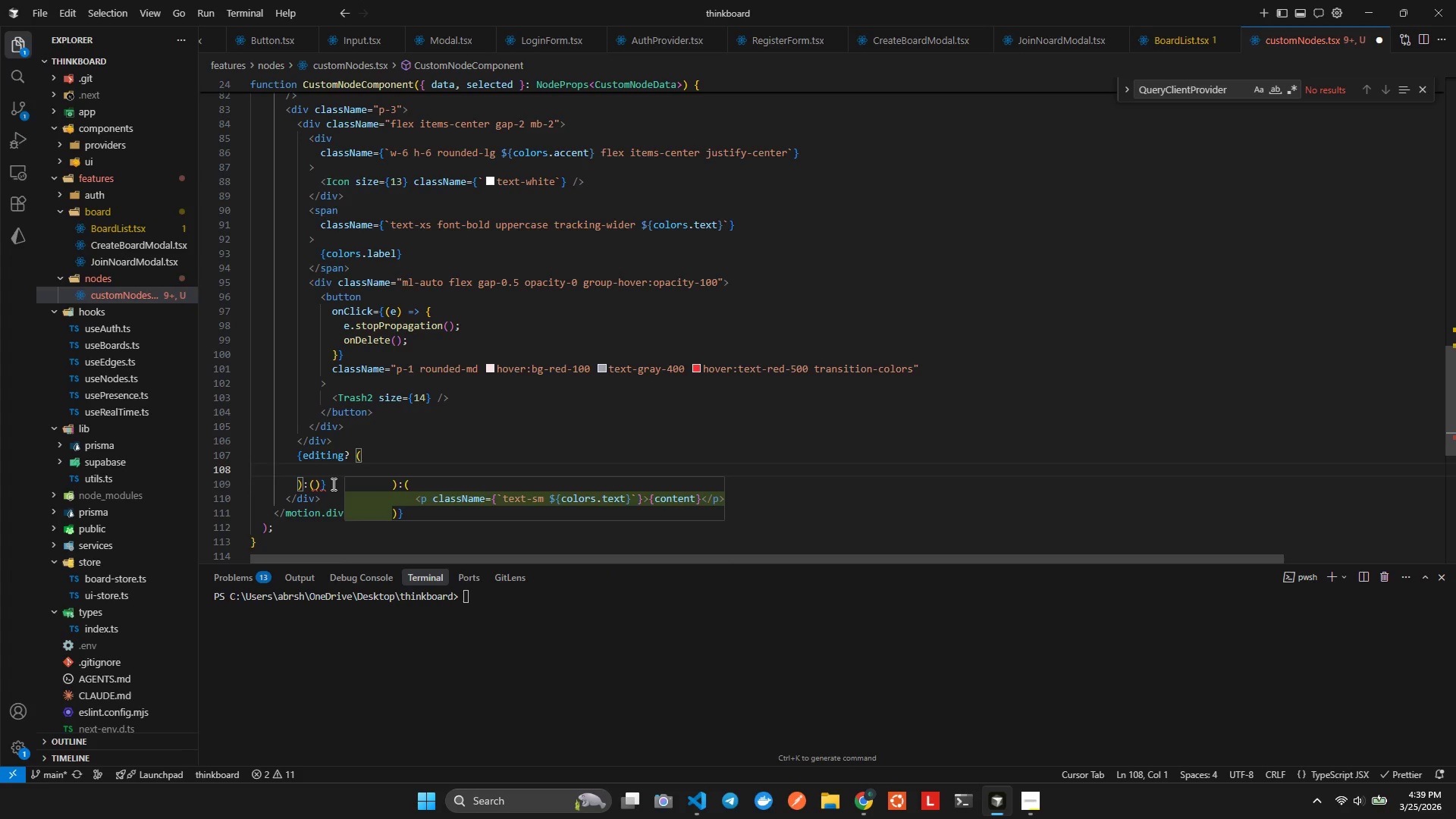 
key(Alt+ArrowLeft)
 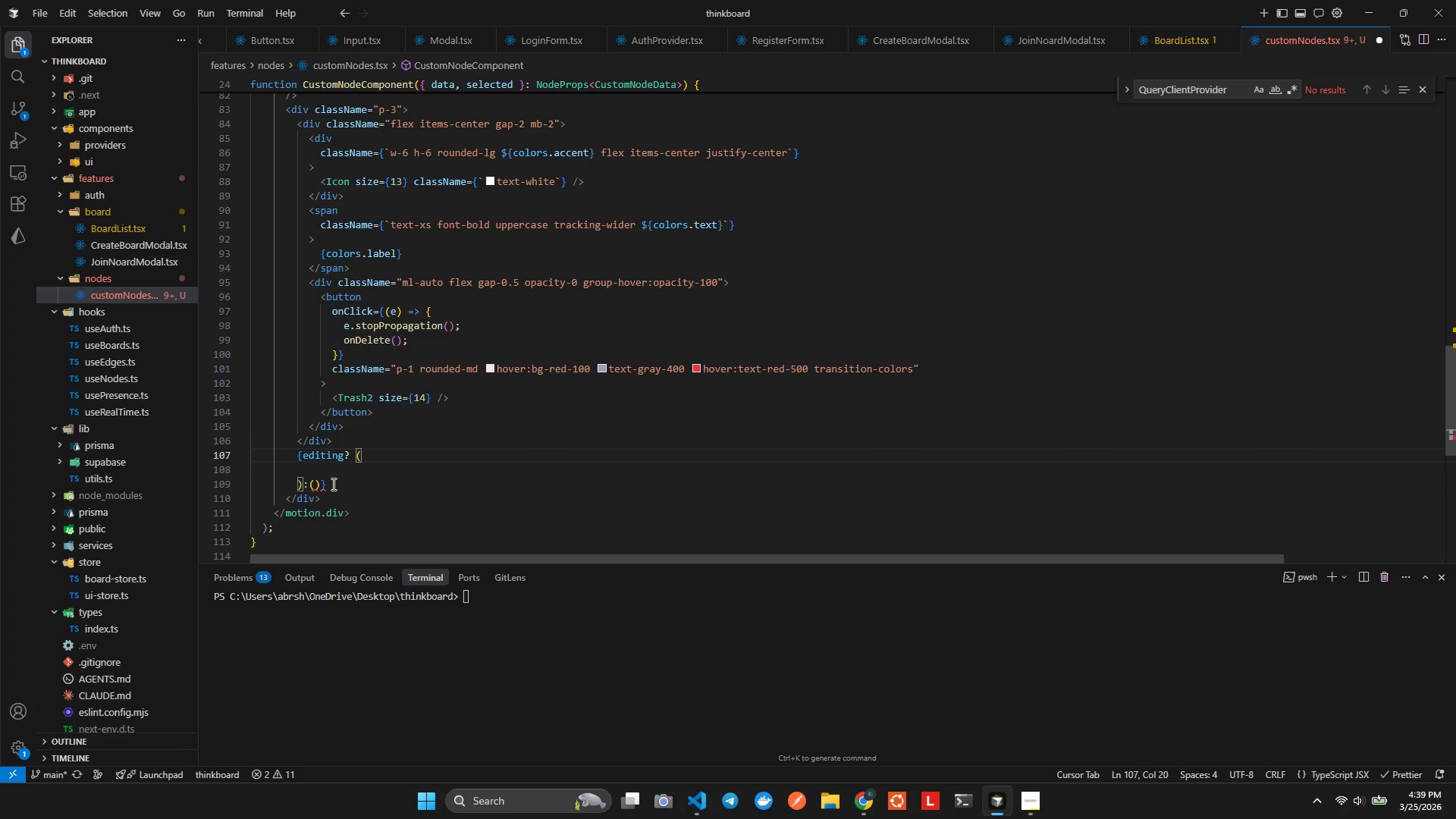 
key(Alt+Enter)
 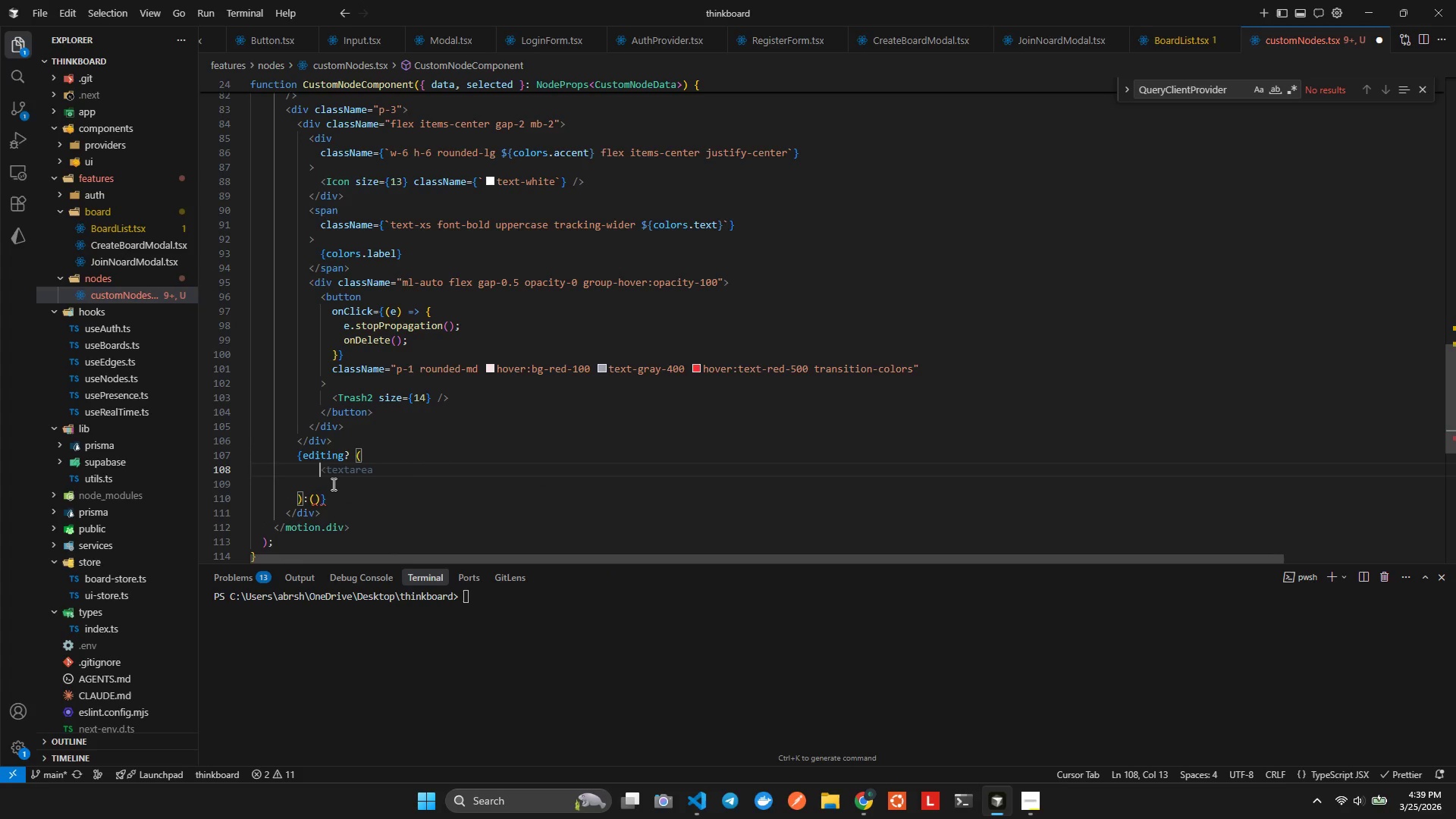 
key(Alt+Shift+Comma)
 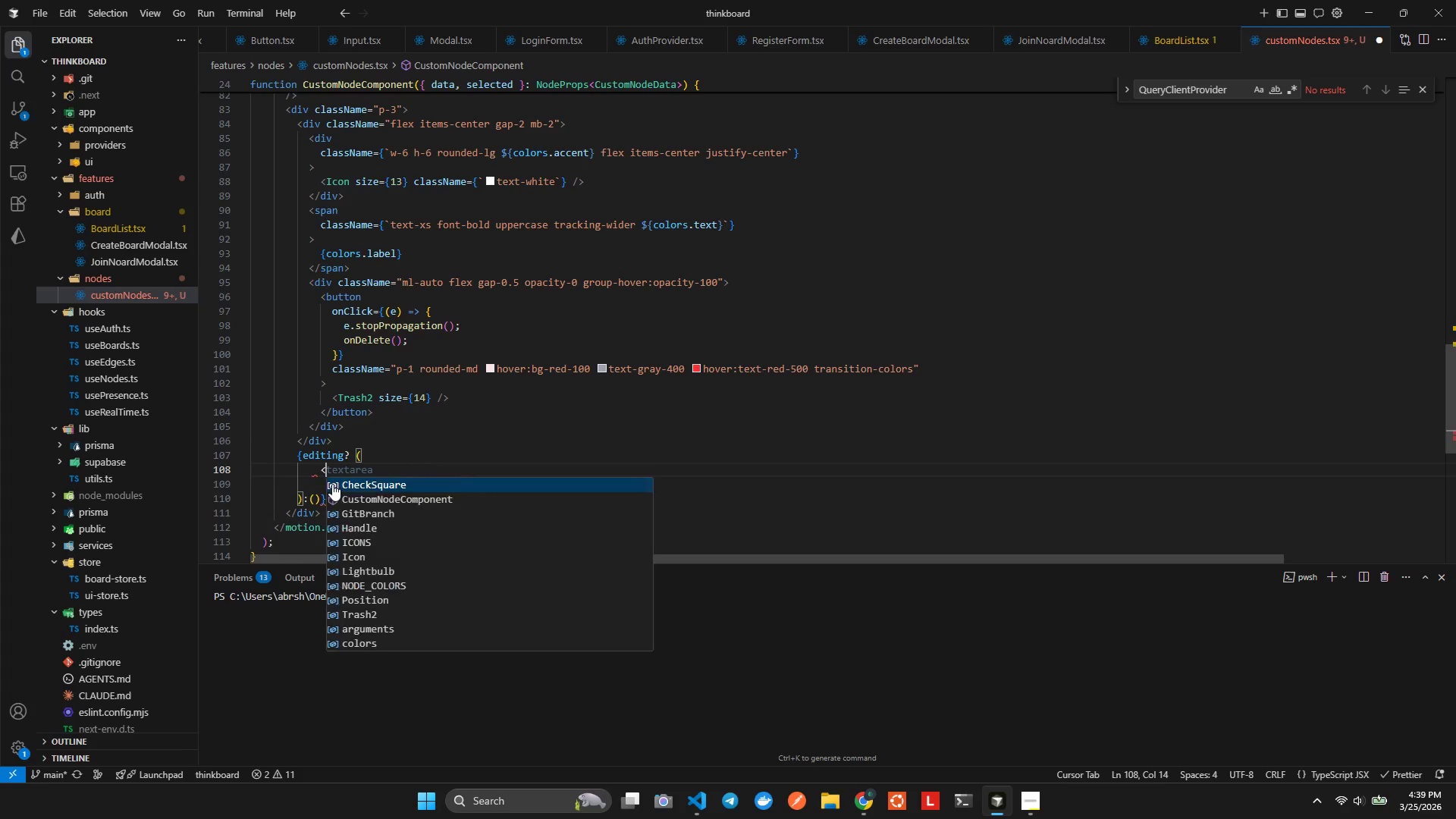 
key(Alt+T)
 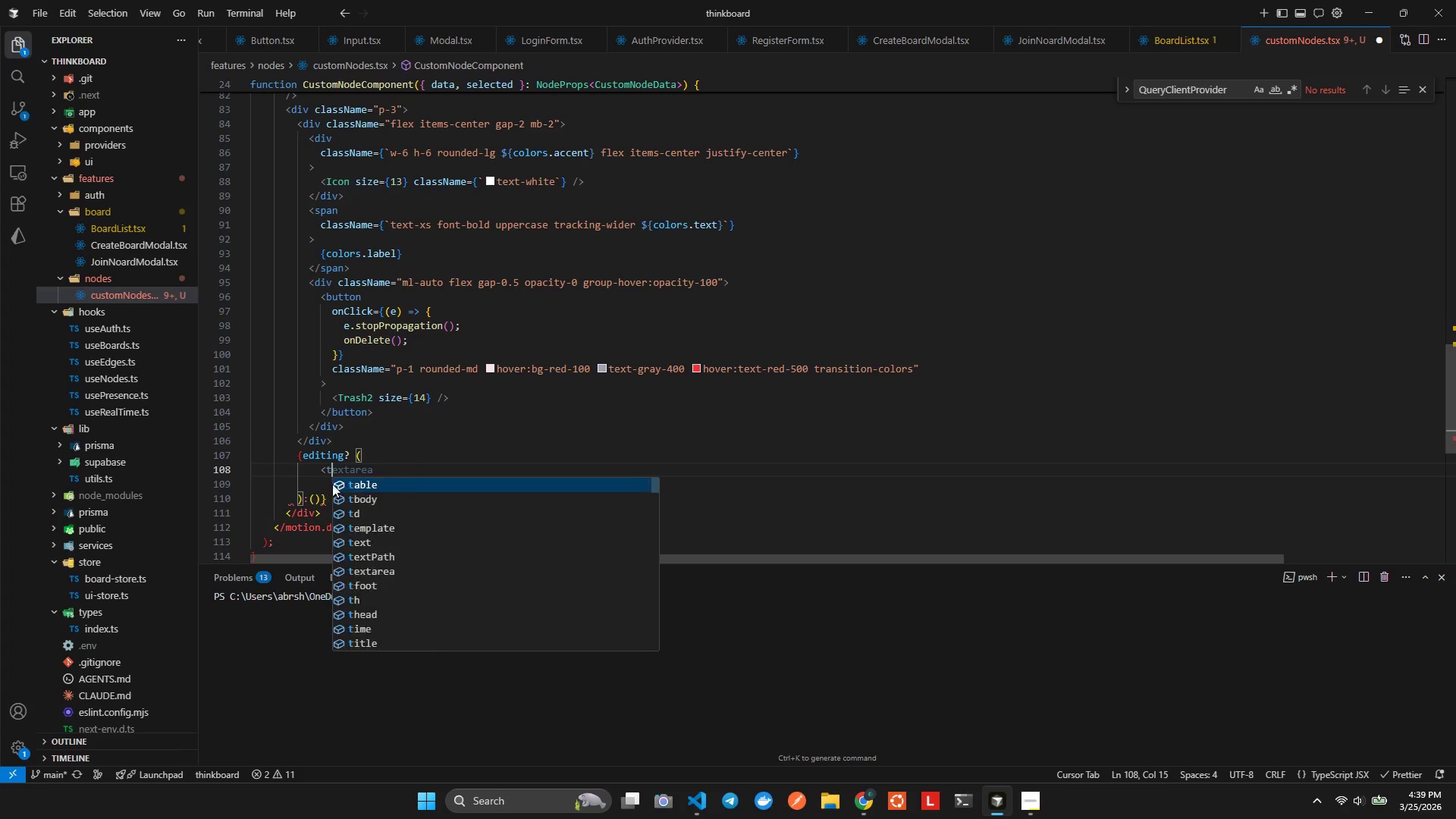 
hold_key(key=E, duration=0.31)
 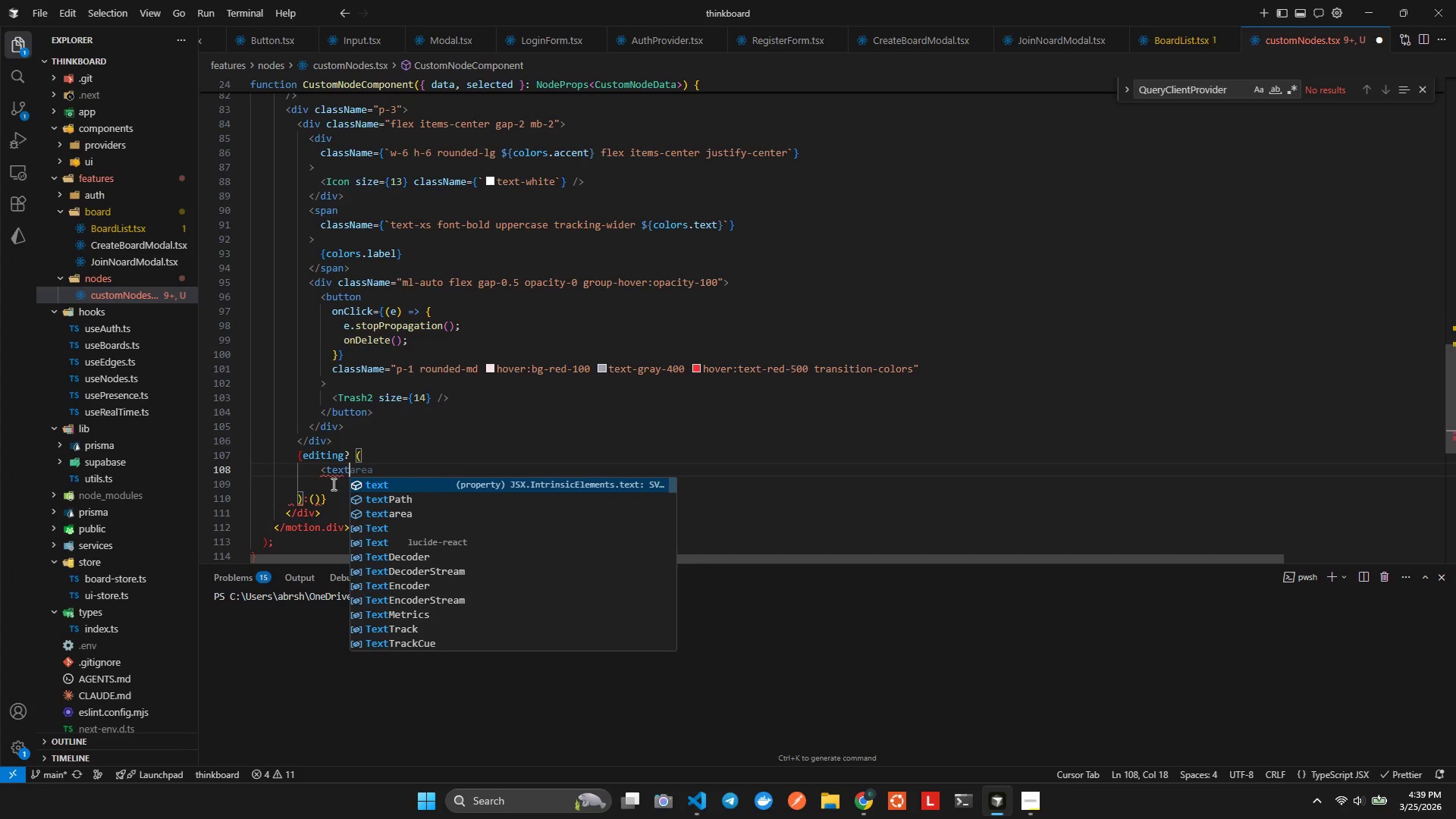 
key(Alt+X)
 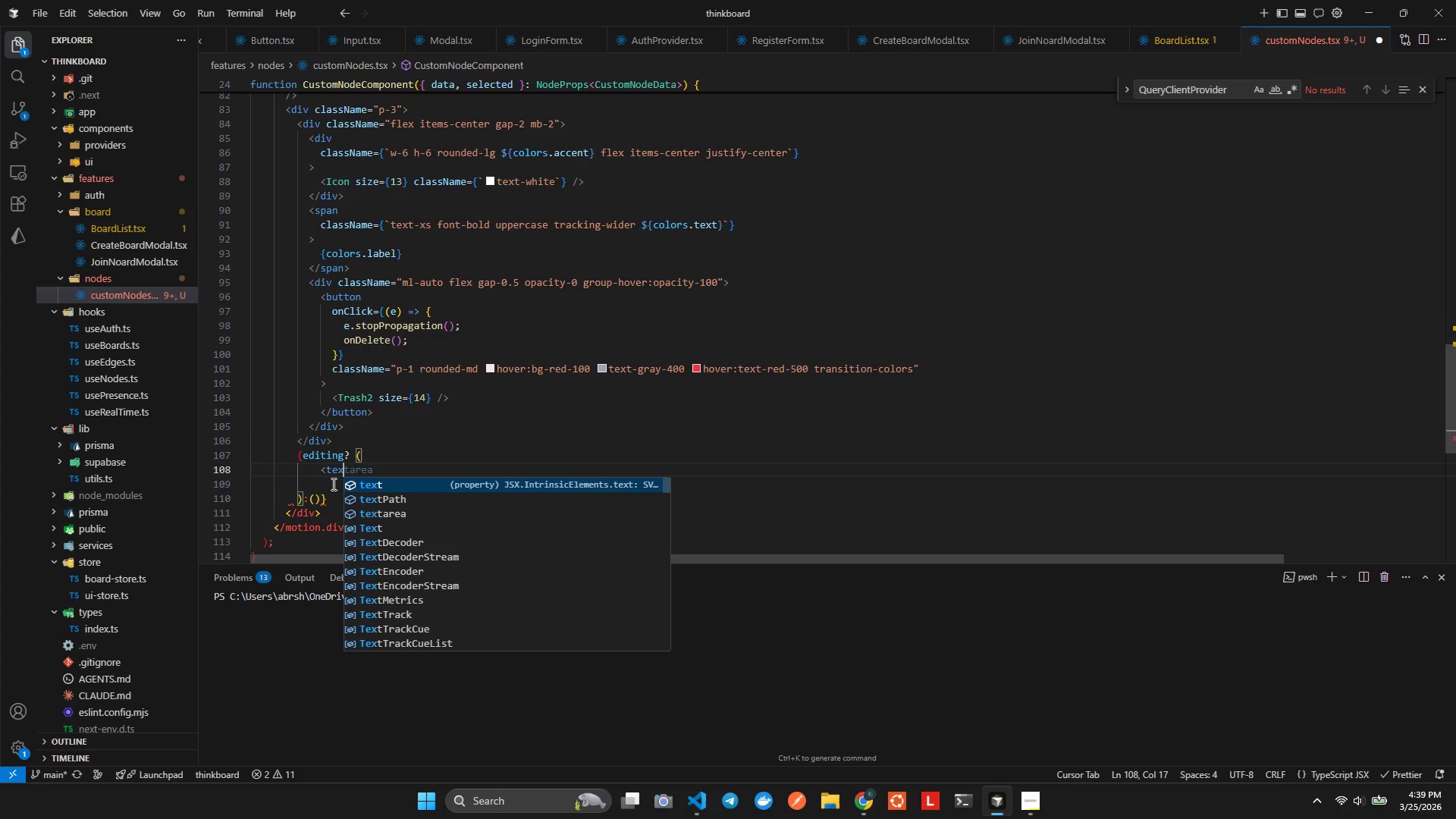 
key(Alt+T)
 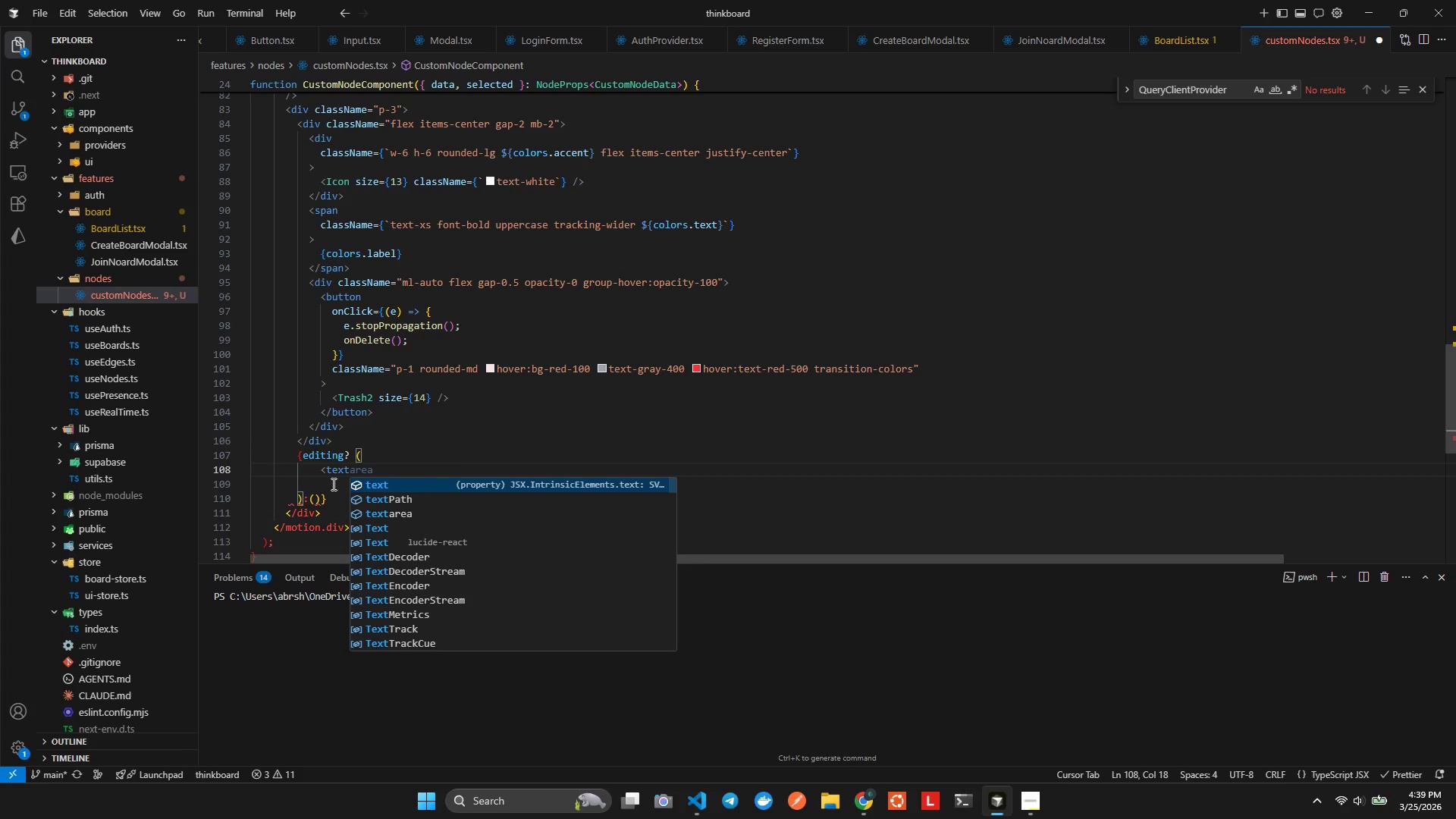 
key(Alt+ArrowDown)
 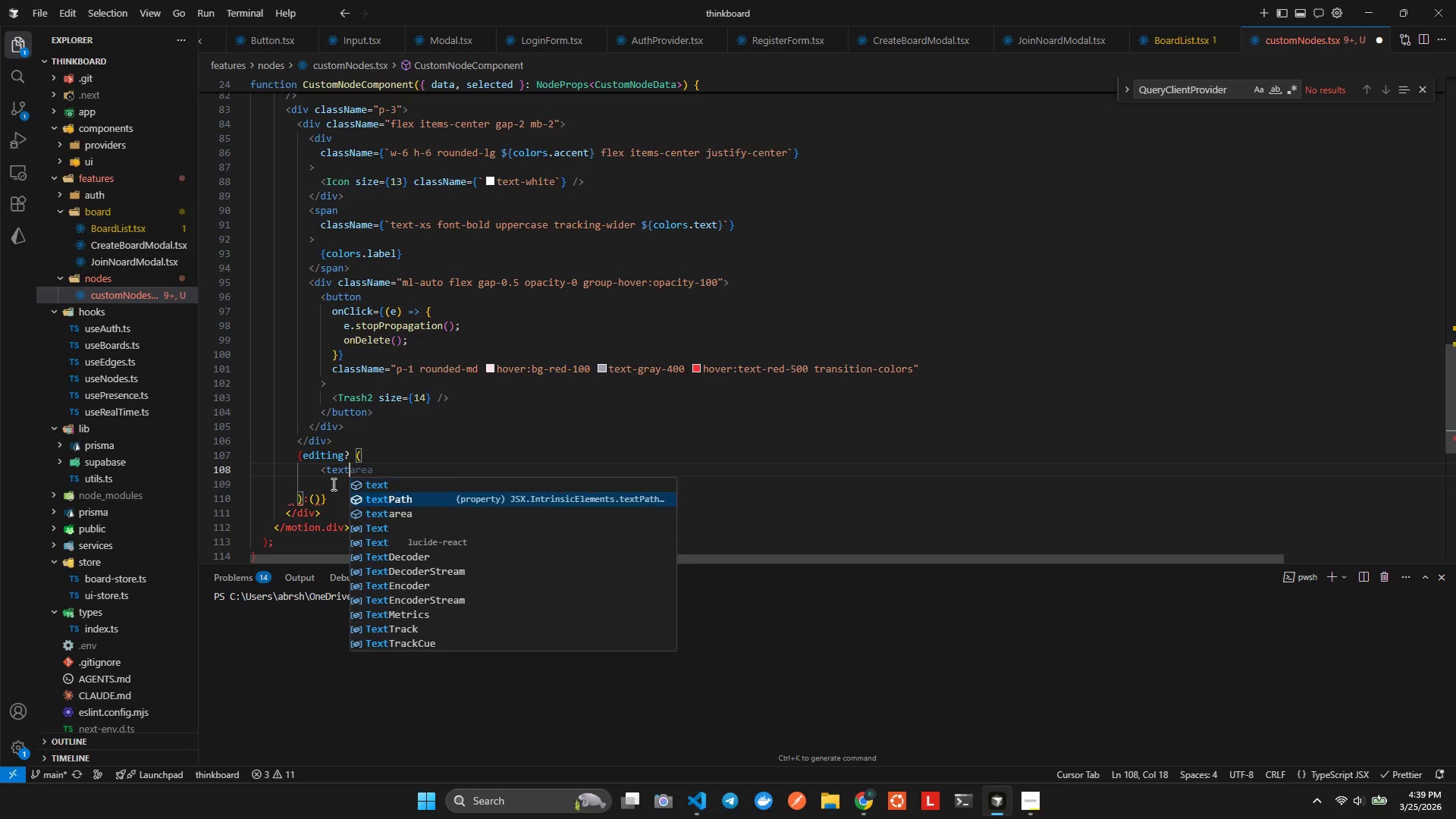 
key(Alt+ArrowDown)
 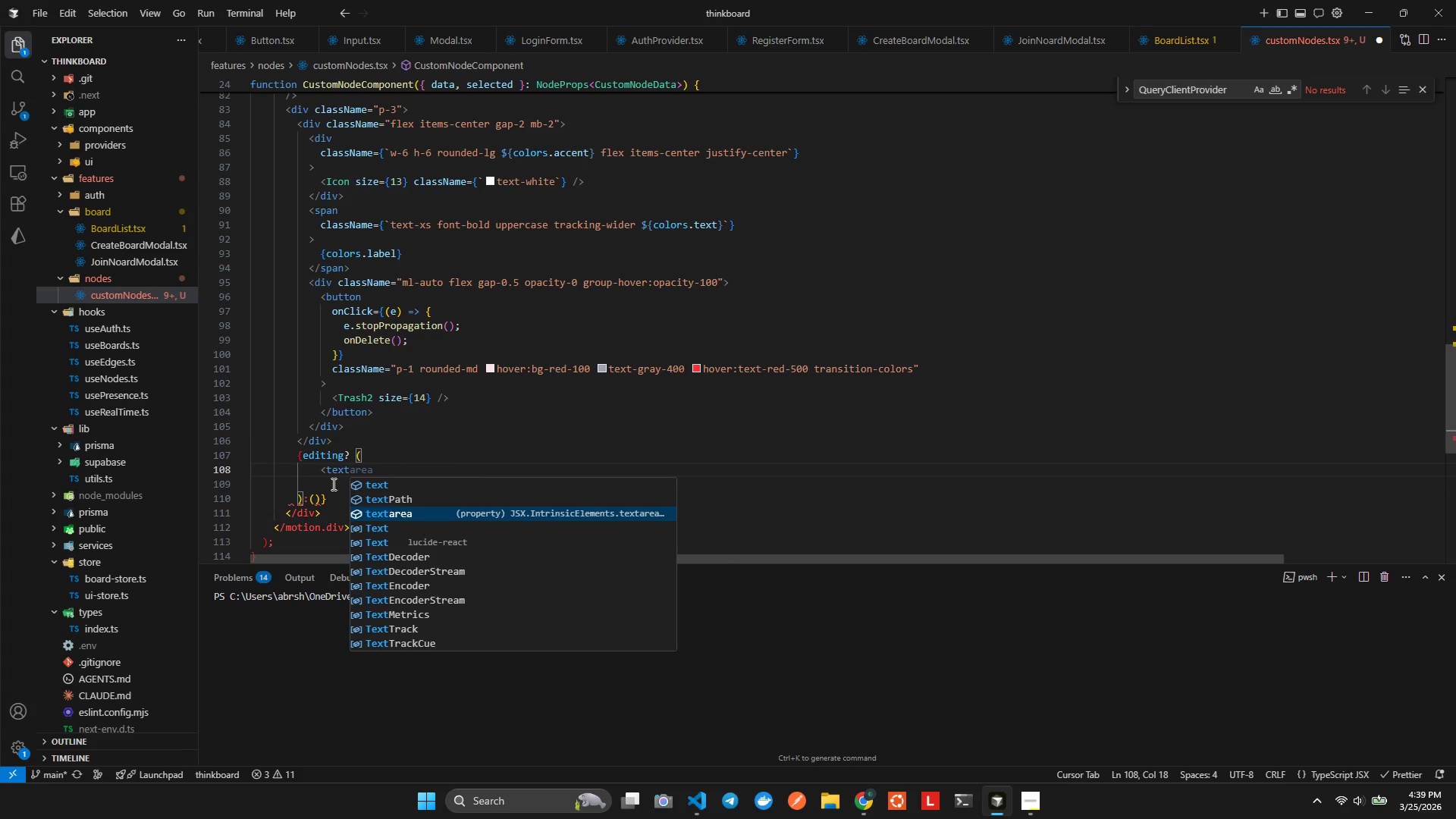 
key(Alt+Enter)
 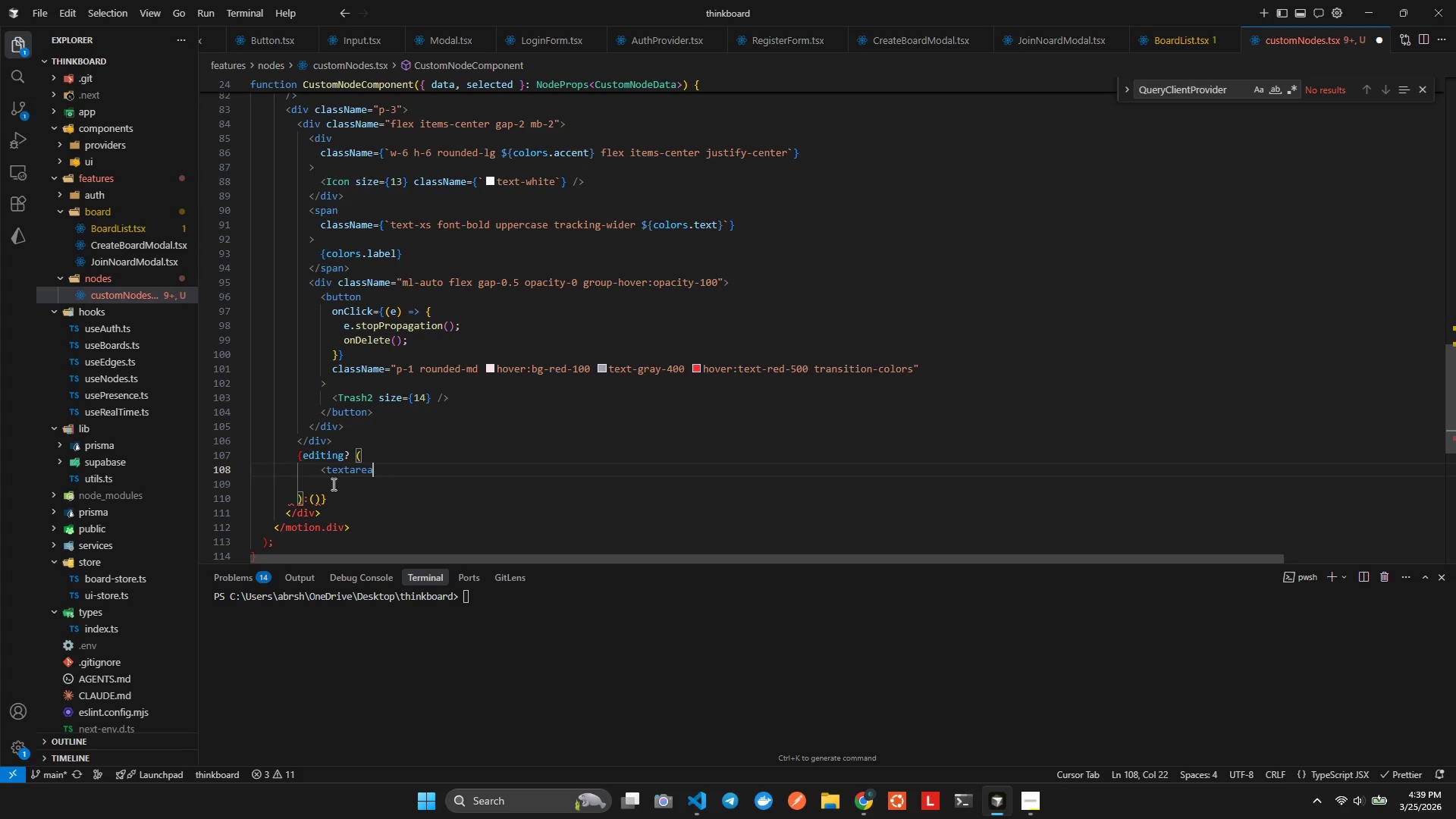 
key(Alt+Shift+Period)
 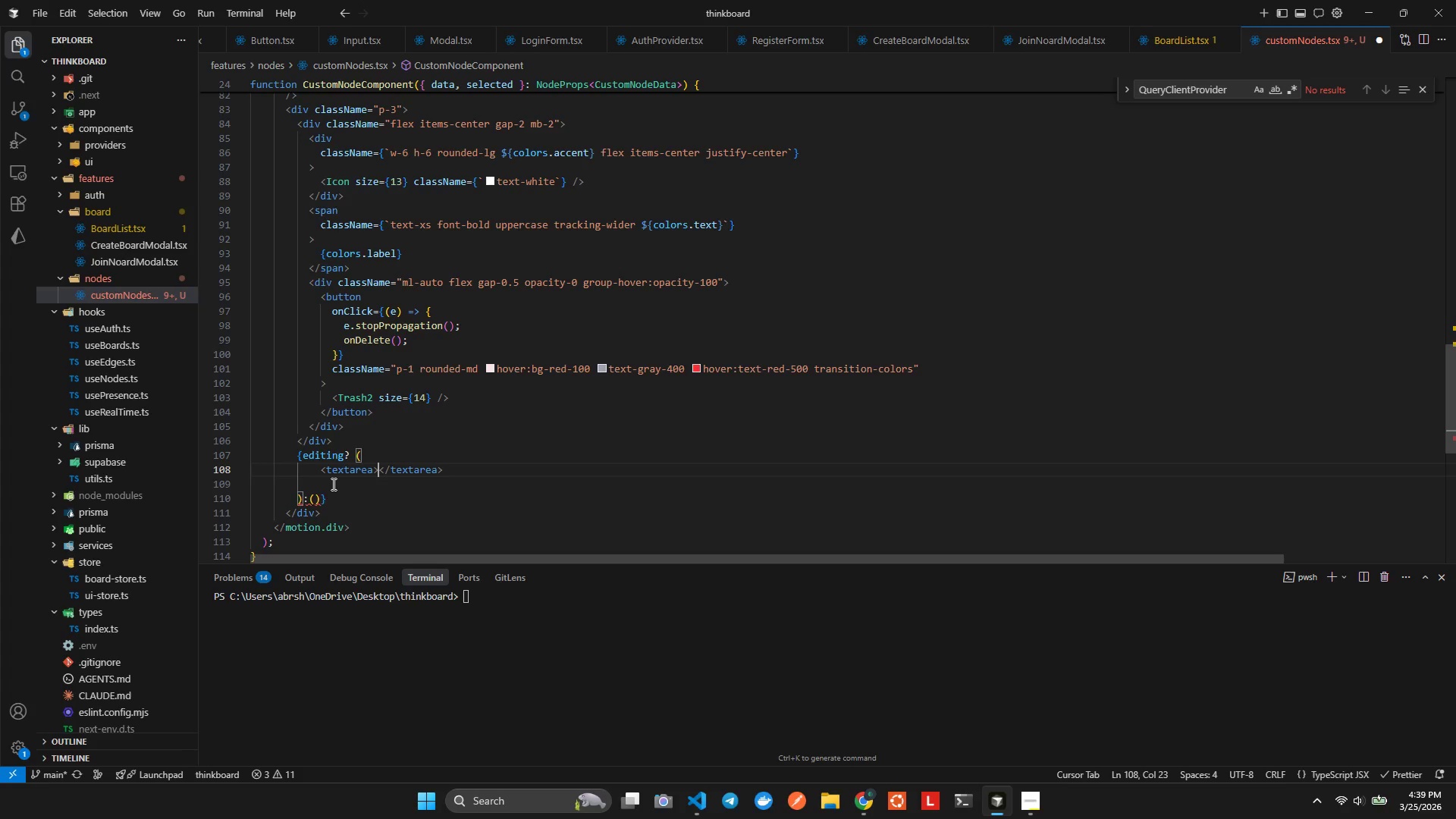 
key(Alt+ArrowLeft)
 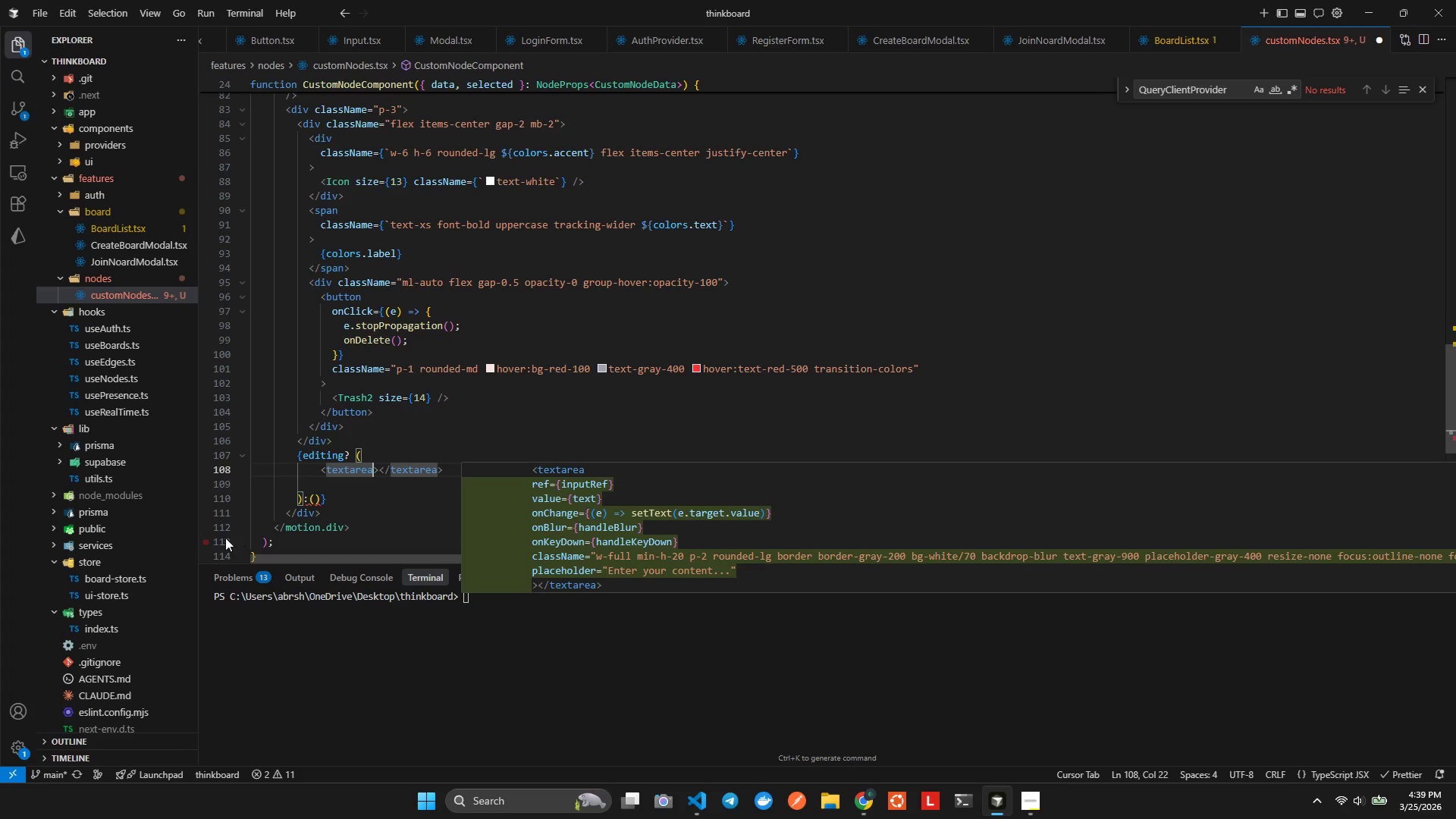 
wait(5.67)
 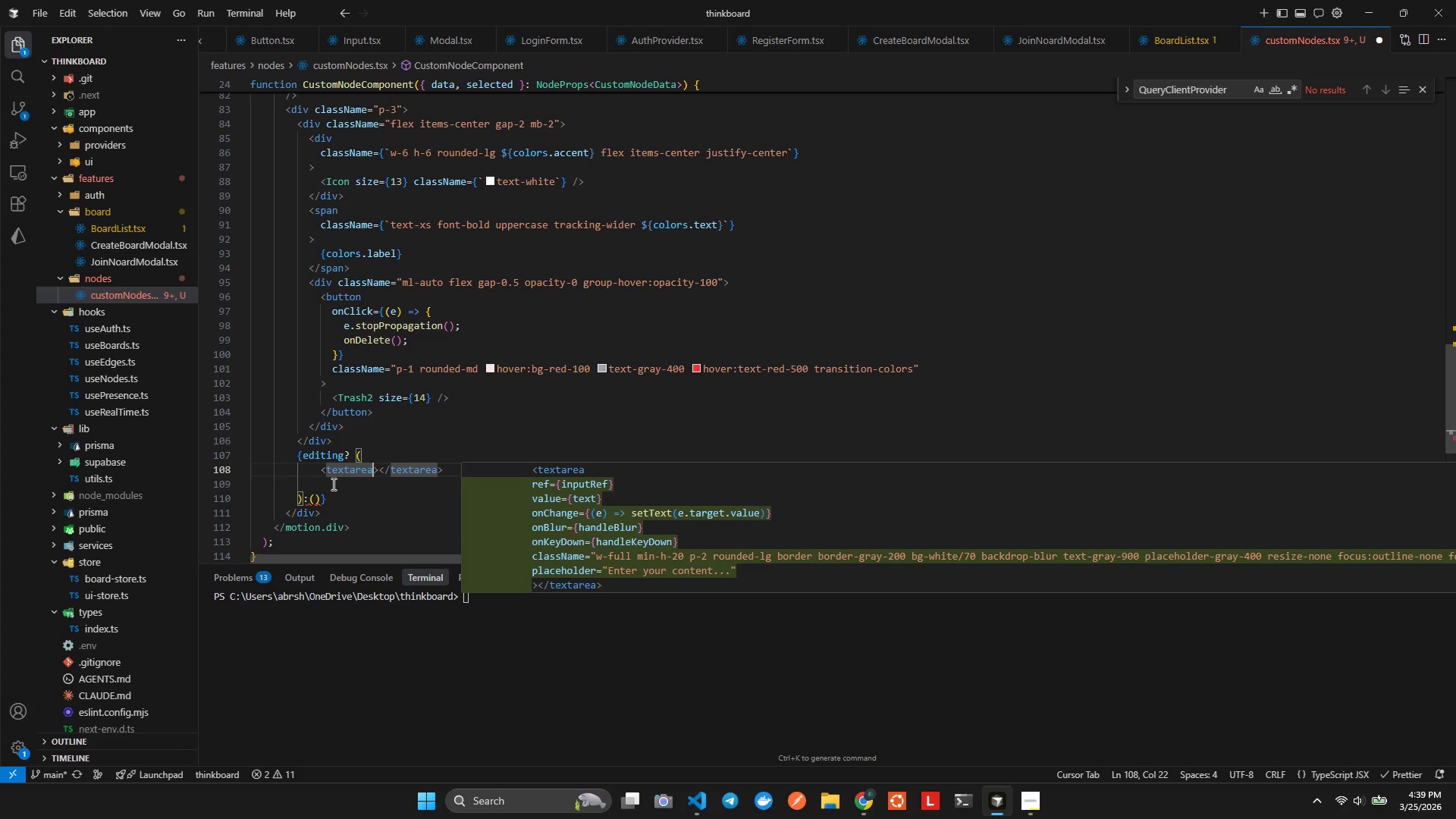 
left_click_drag(start_coordinate=[373, 467], to_coordinate=[435, 470])
 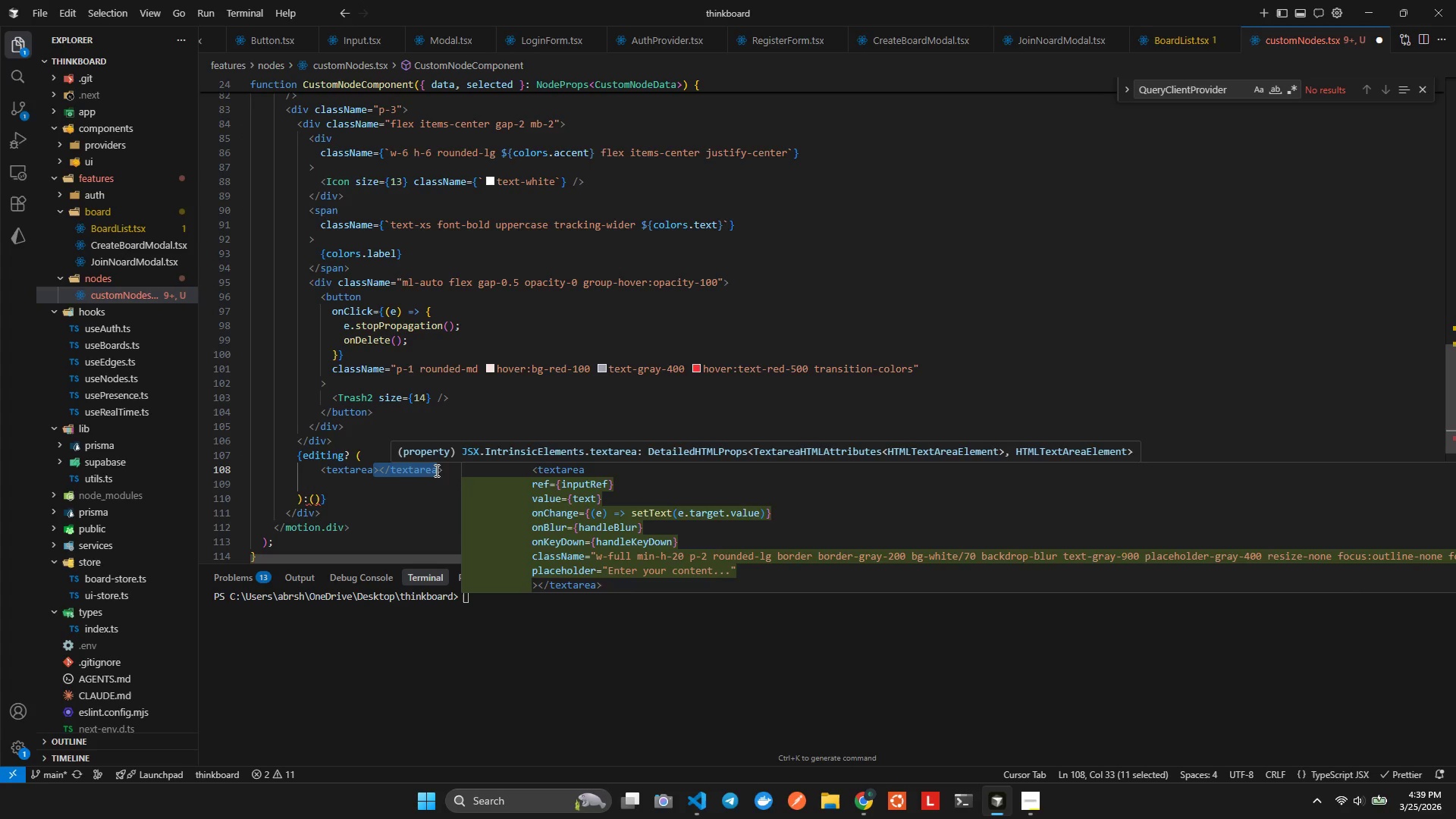 
key(Alt+Backspace)
 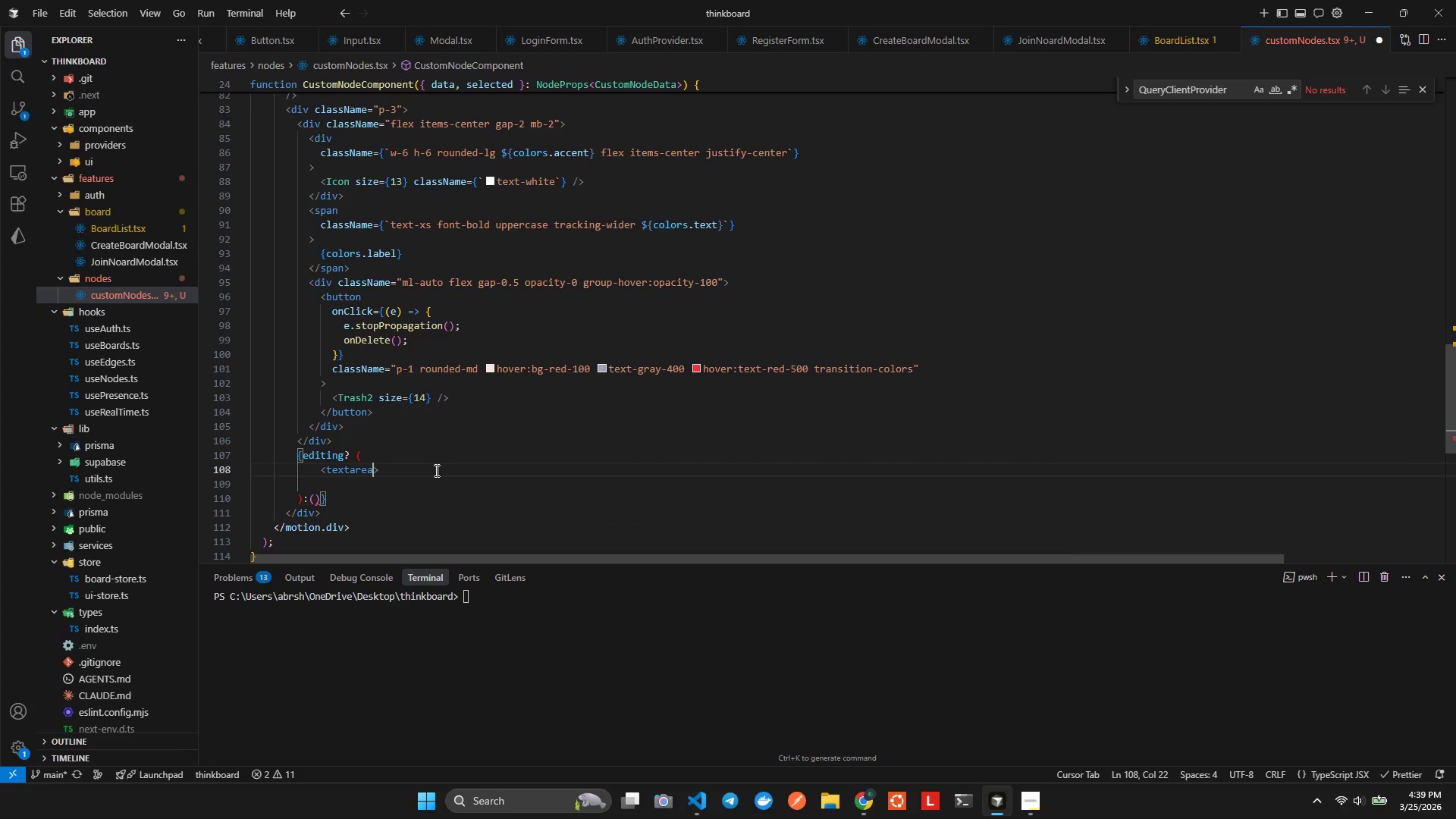 
key(Alt+Space)
 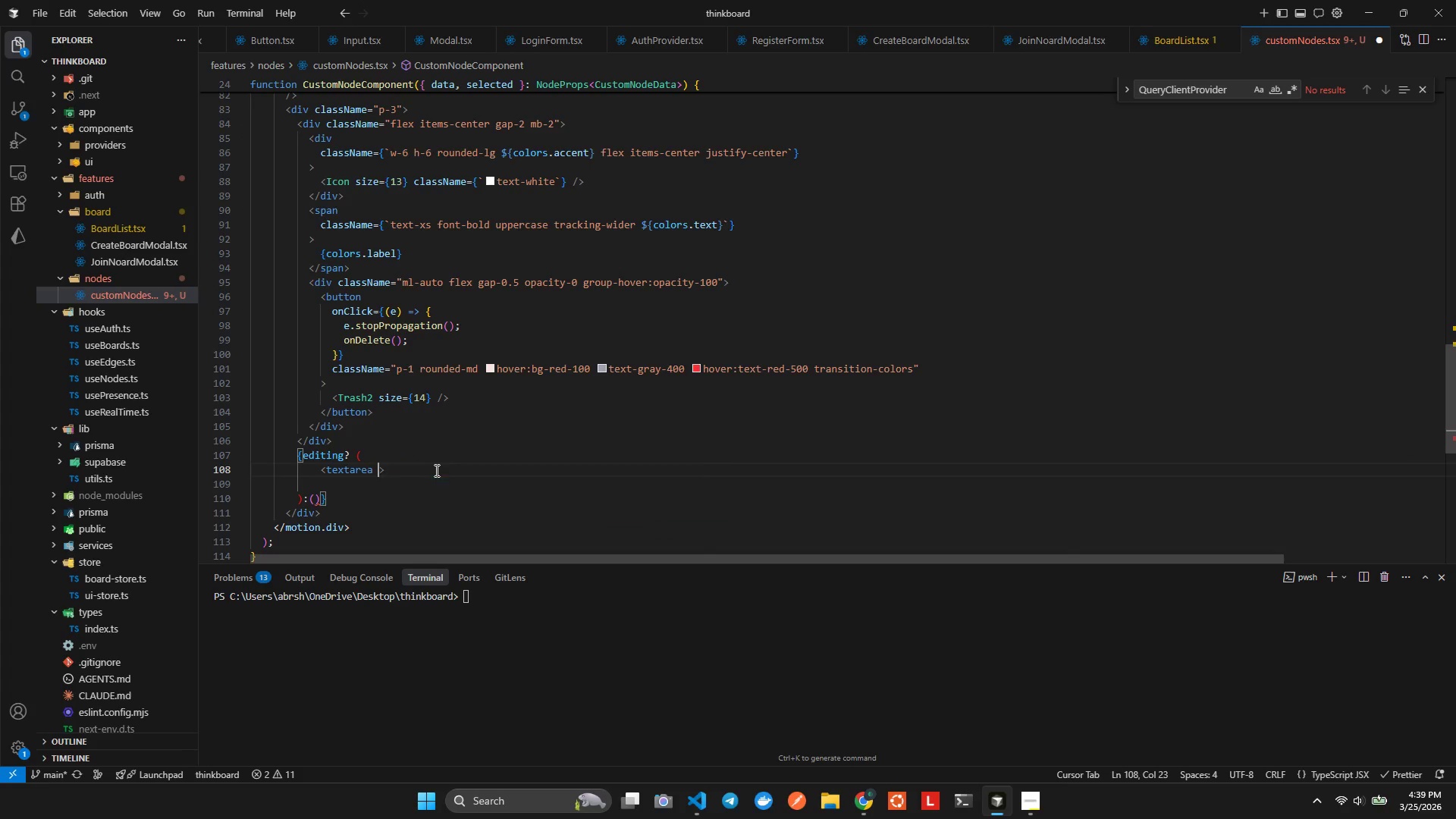 
key(Alt+NumpadDivide)
 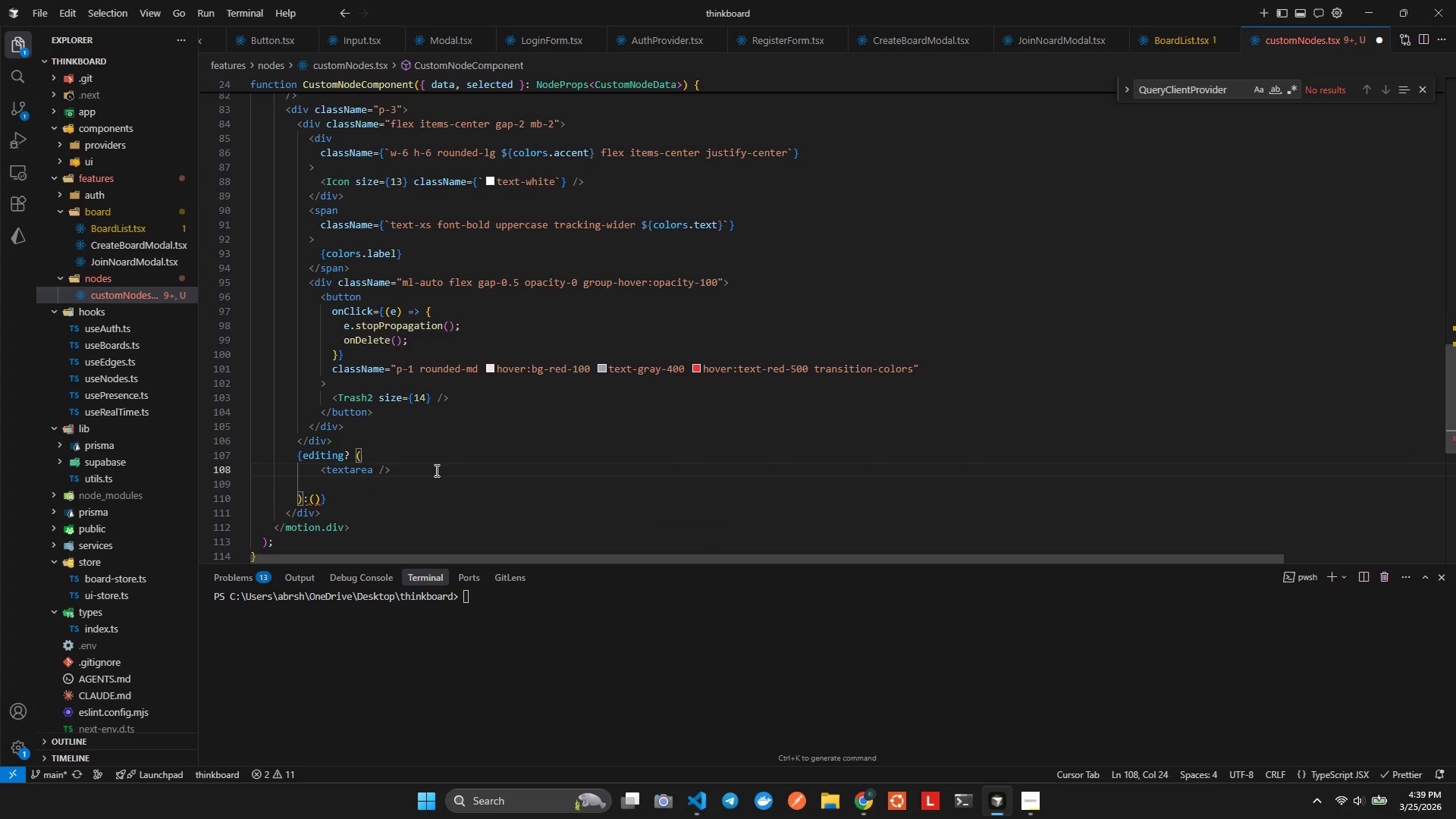 
key(Alt+ArrowLeft)
 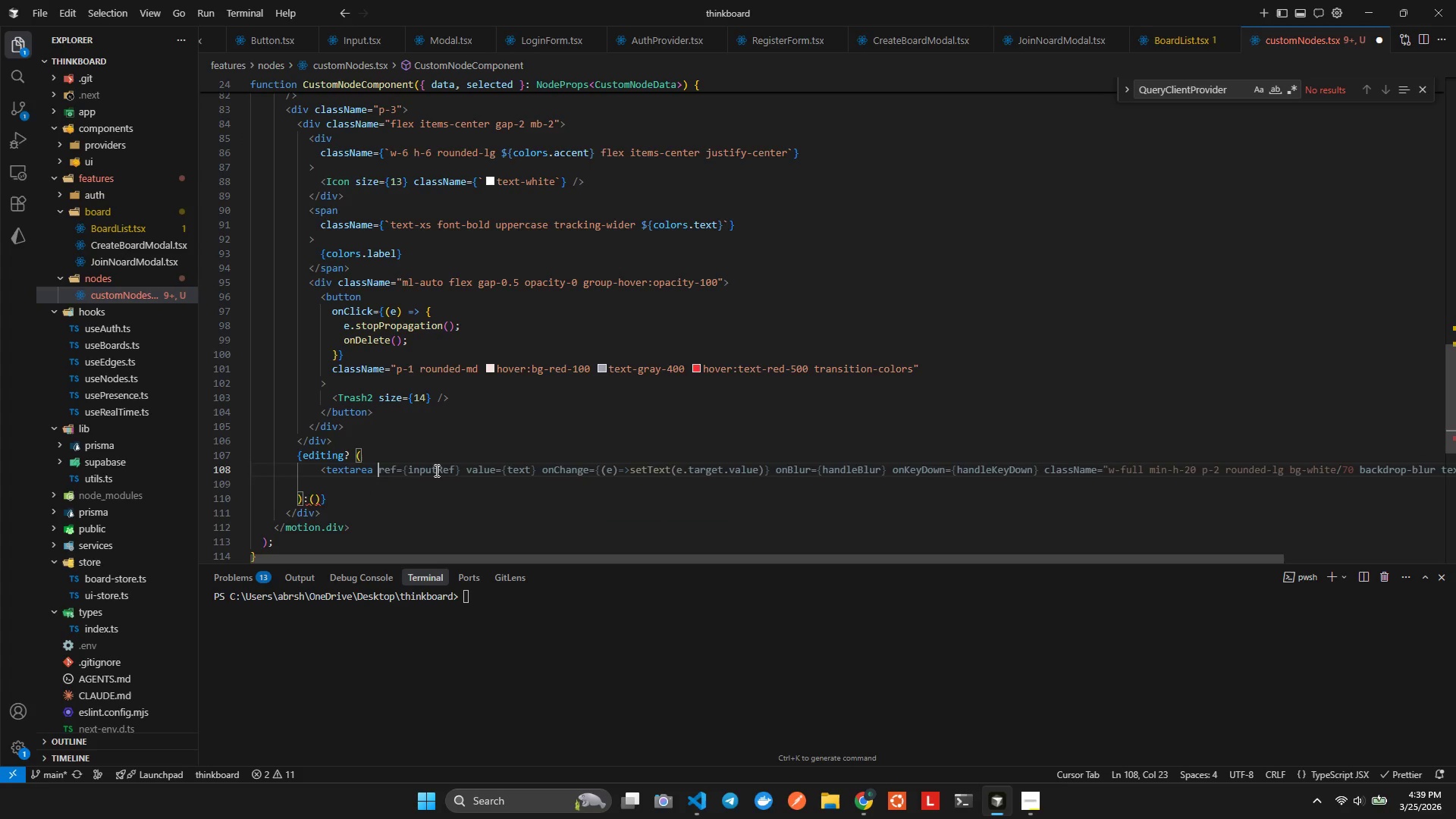 
key(Alt+Enter)
 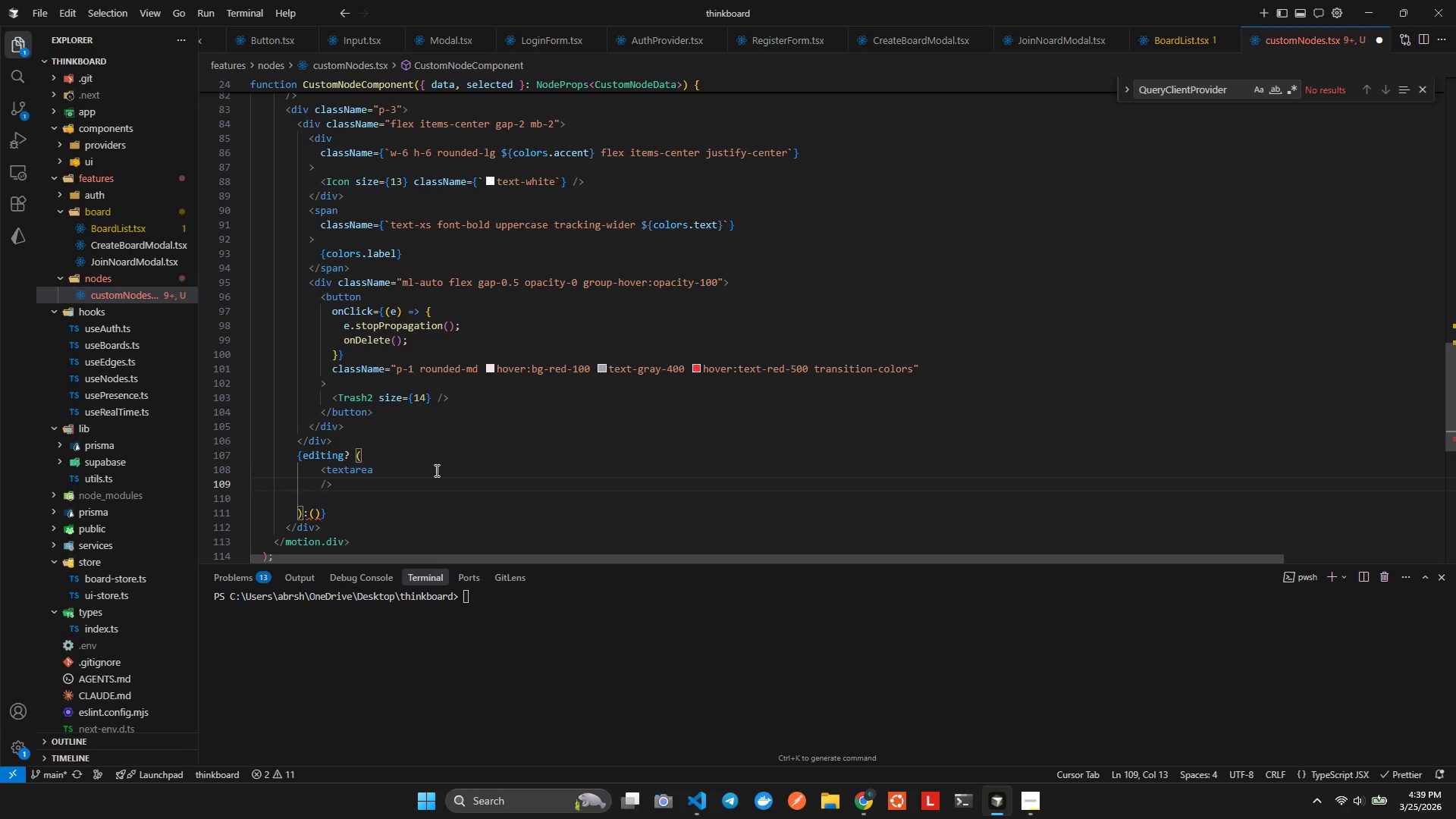 
key(Alt+Enter)
 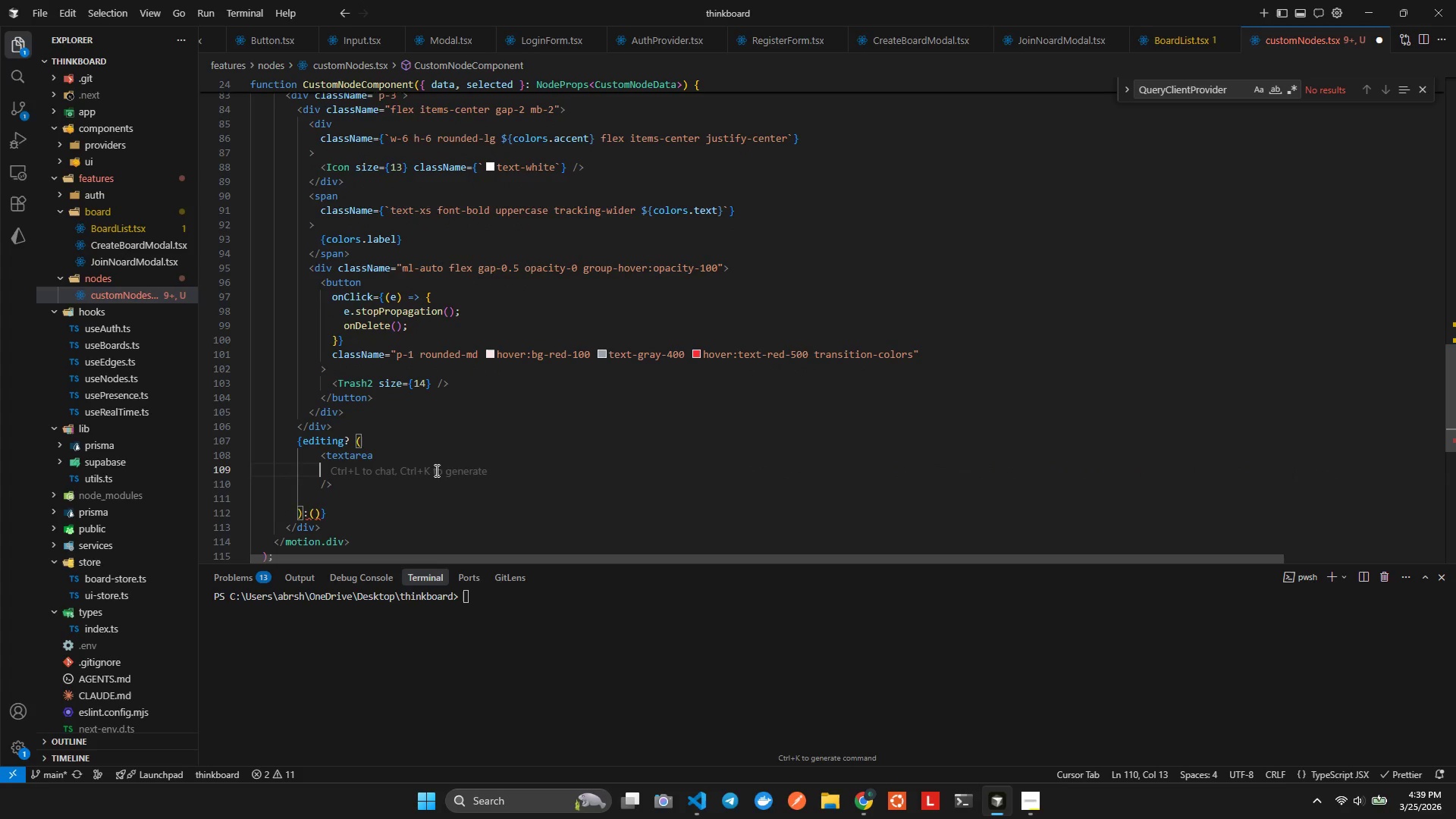 
key(Alt+ArrowUp)
 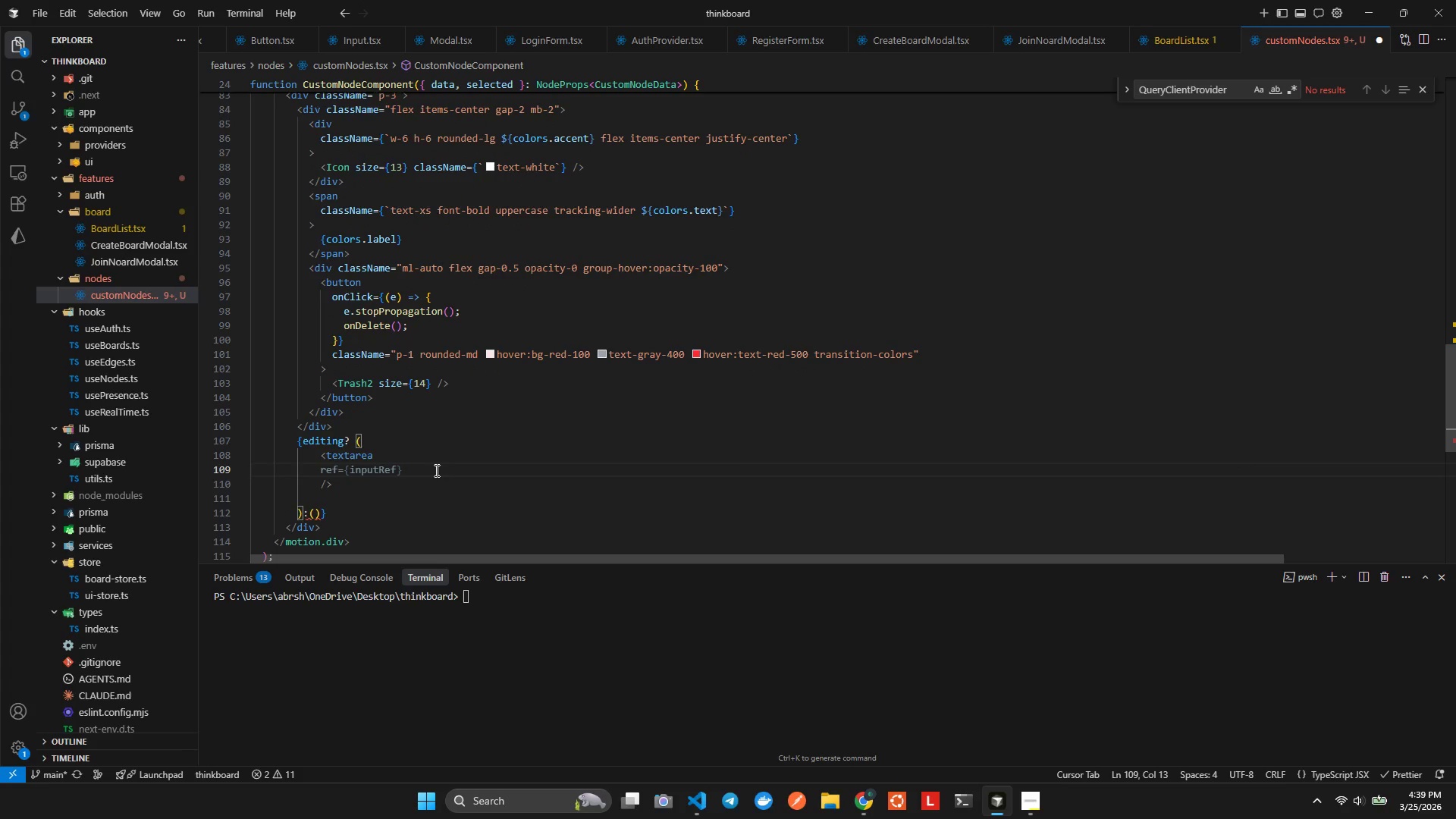 
key(Alt+Tab)
 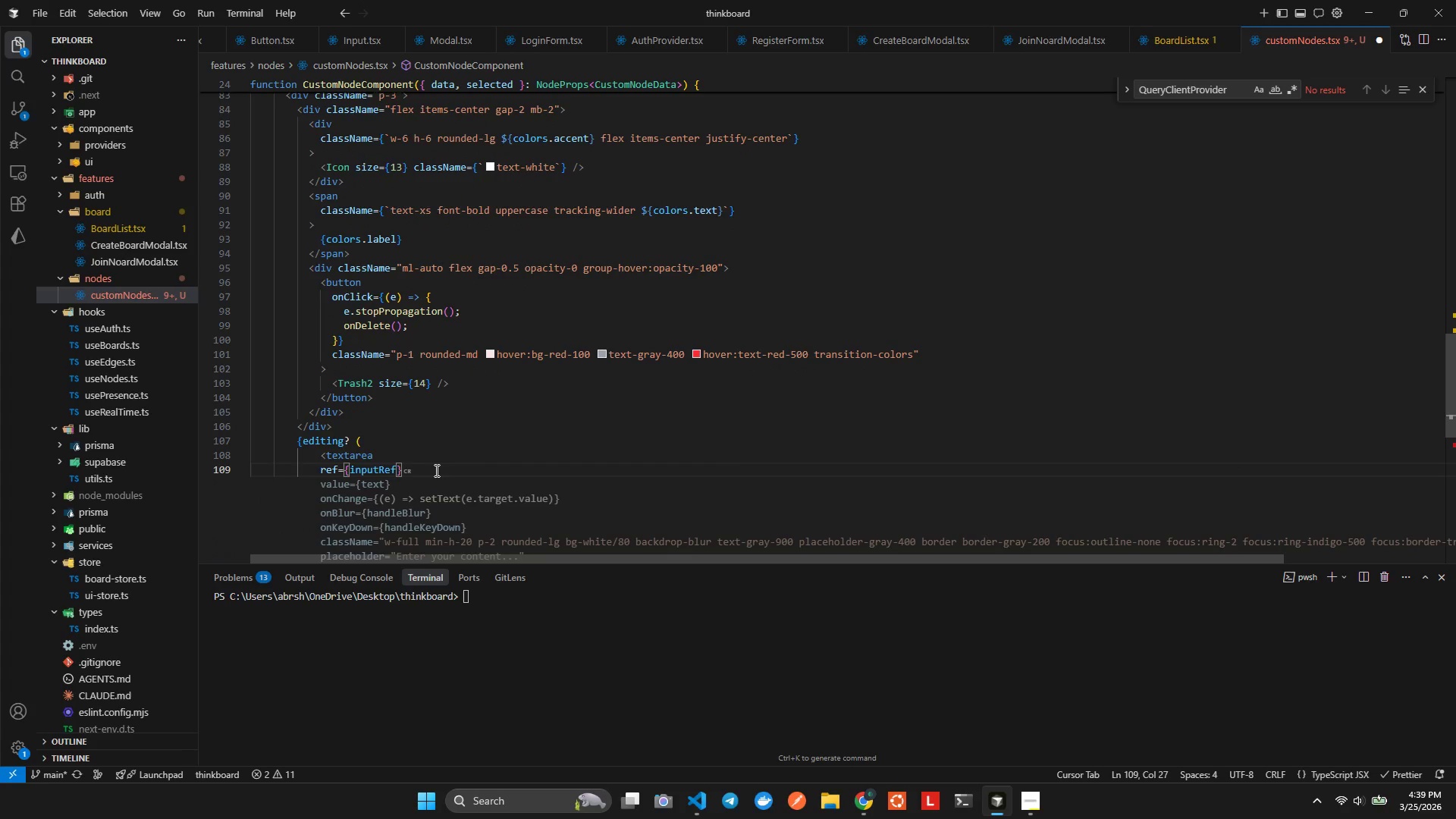 
key(Alt+Enter)
 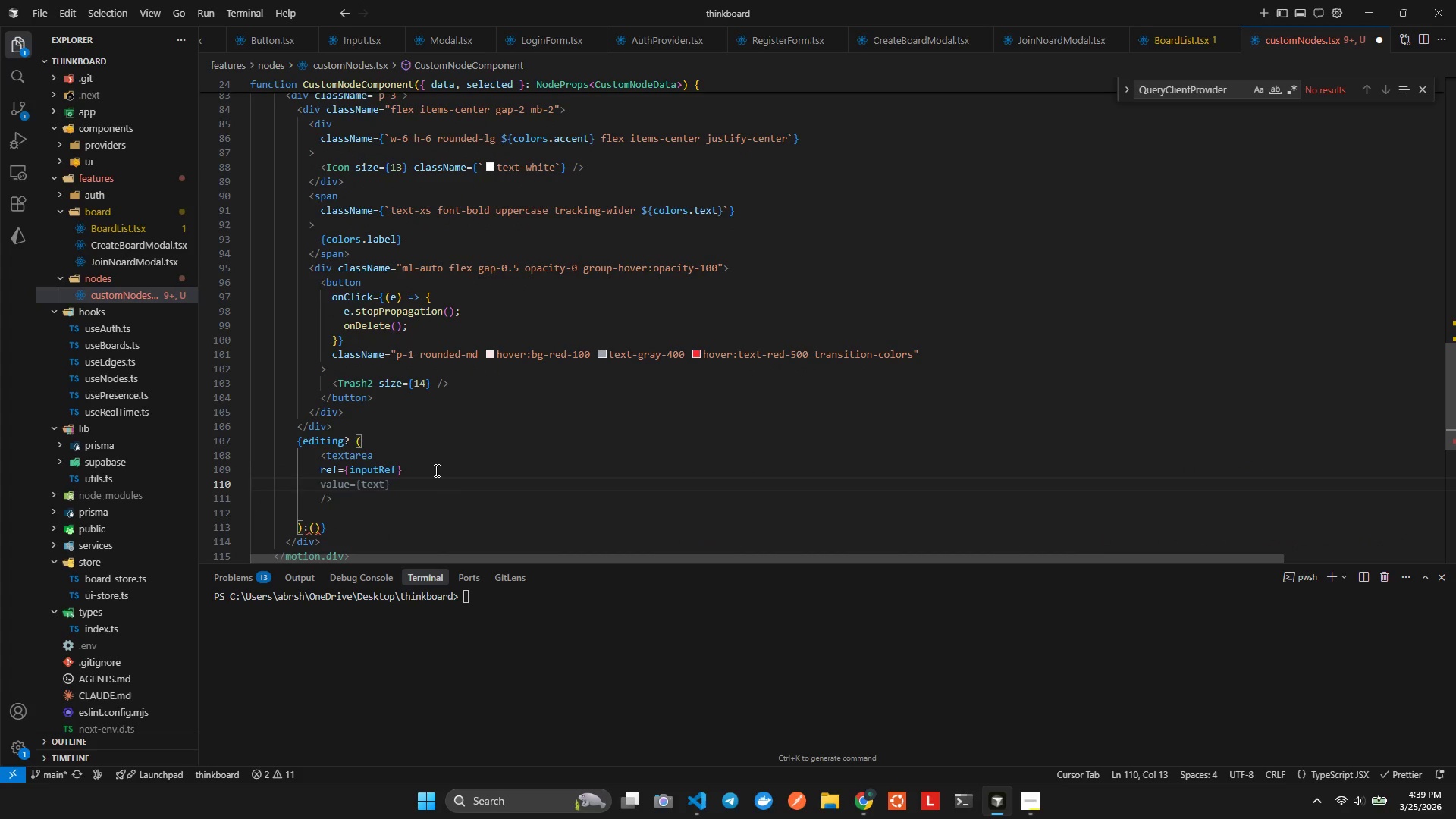 
key(Alt+Tab)
 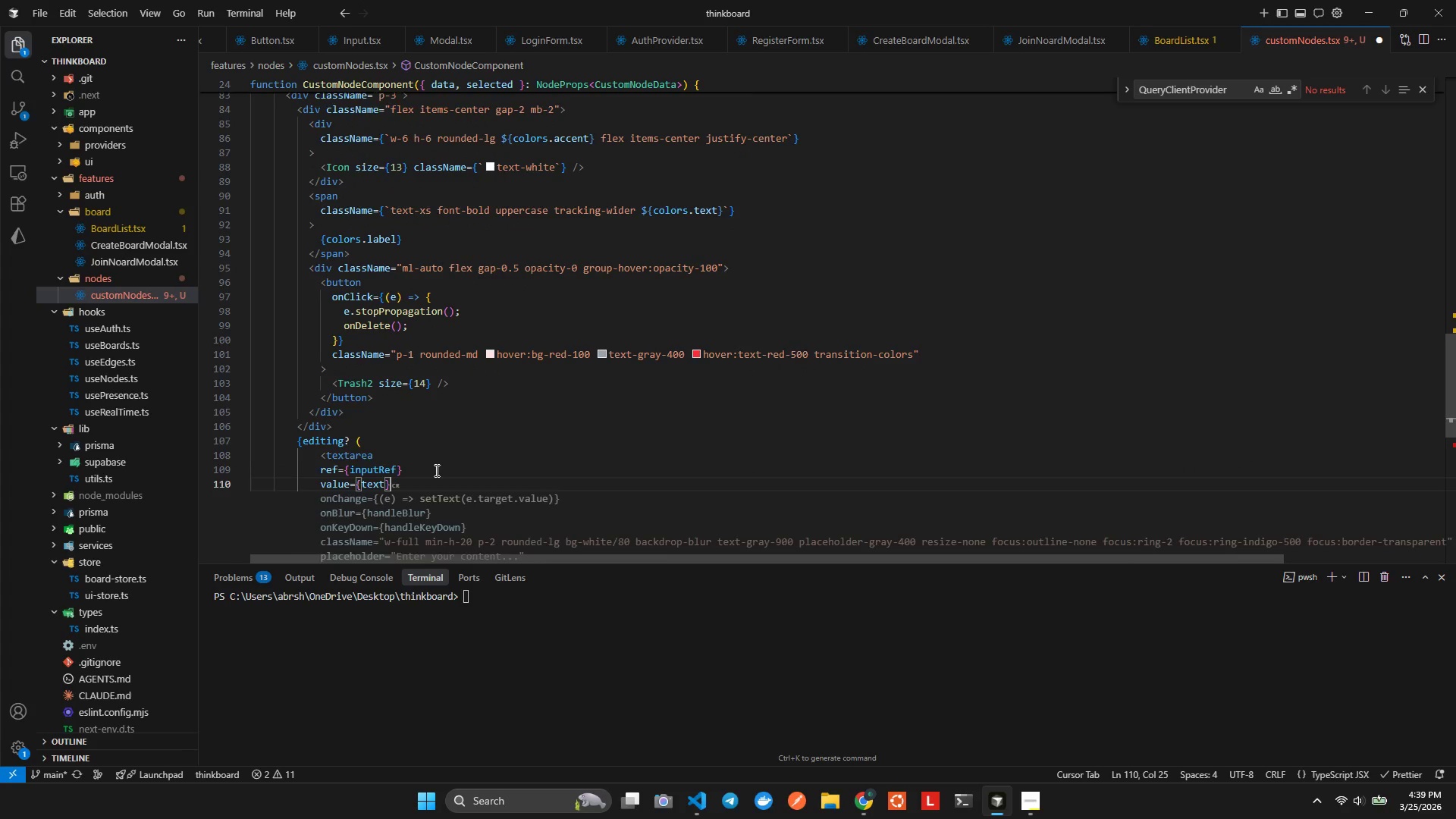 
key(Alt+Enter)
 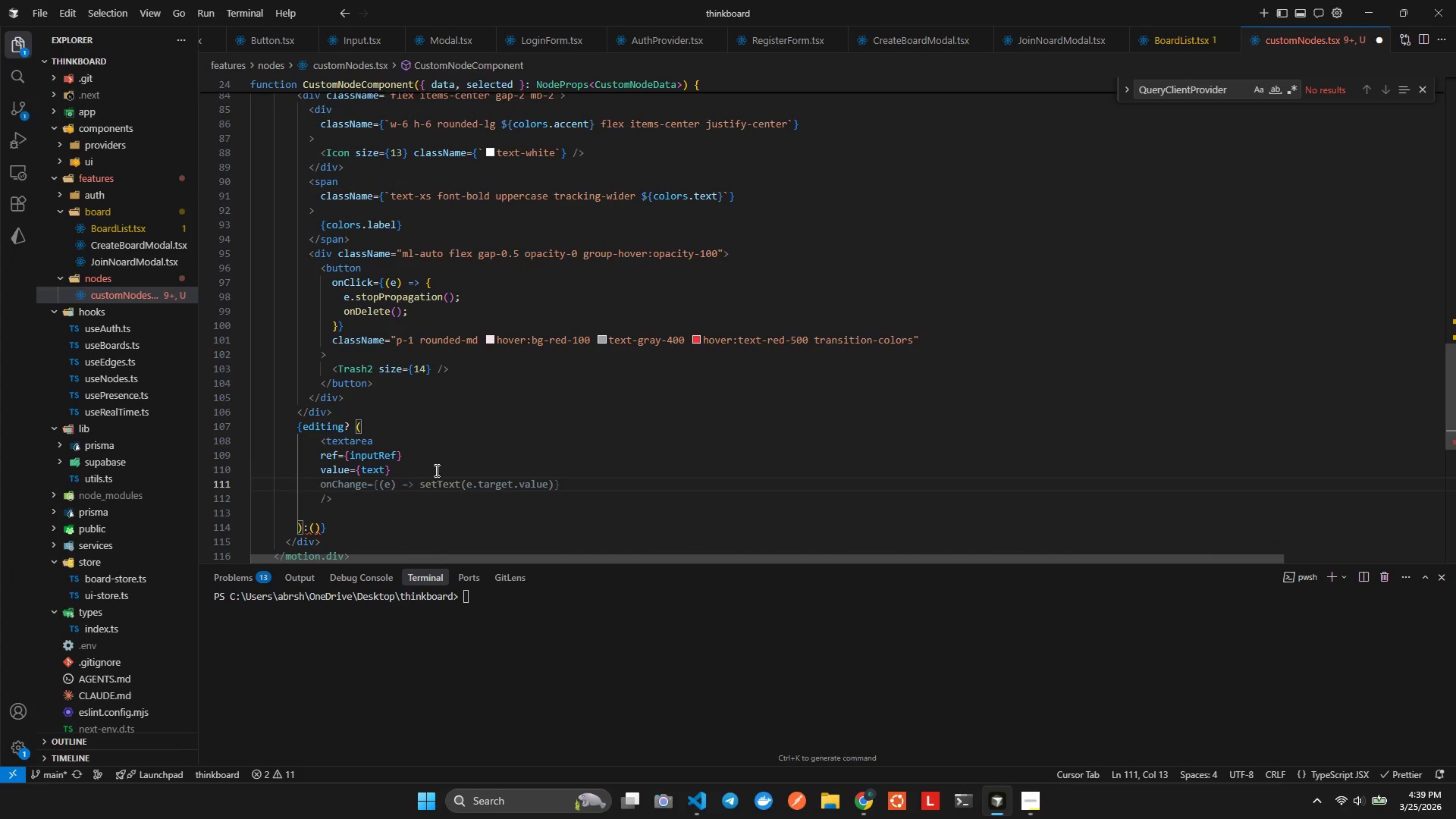 
key(Alt+Tab)
 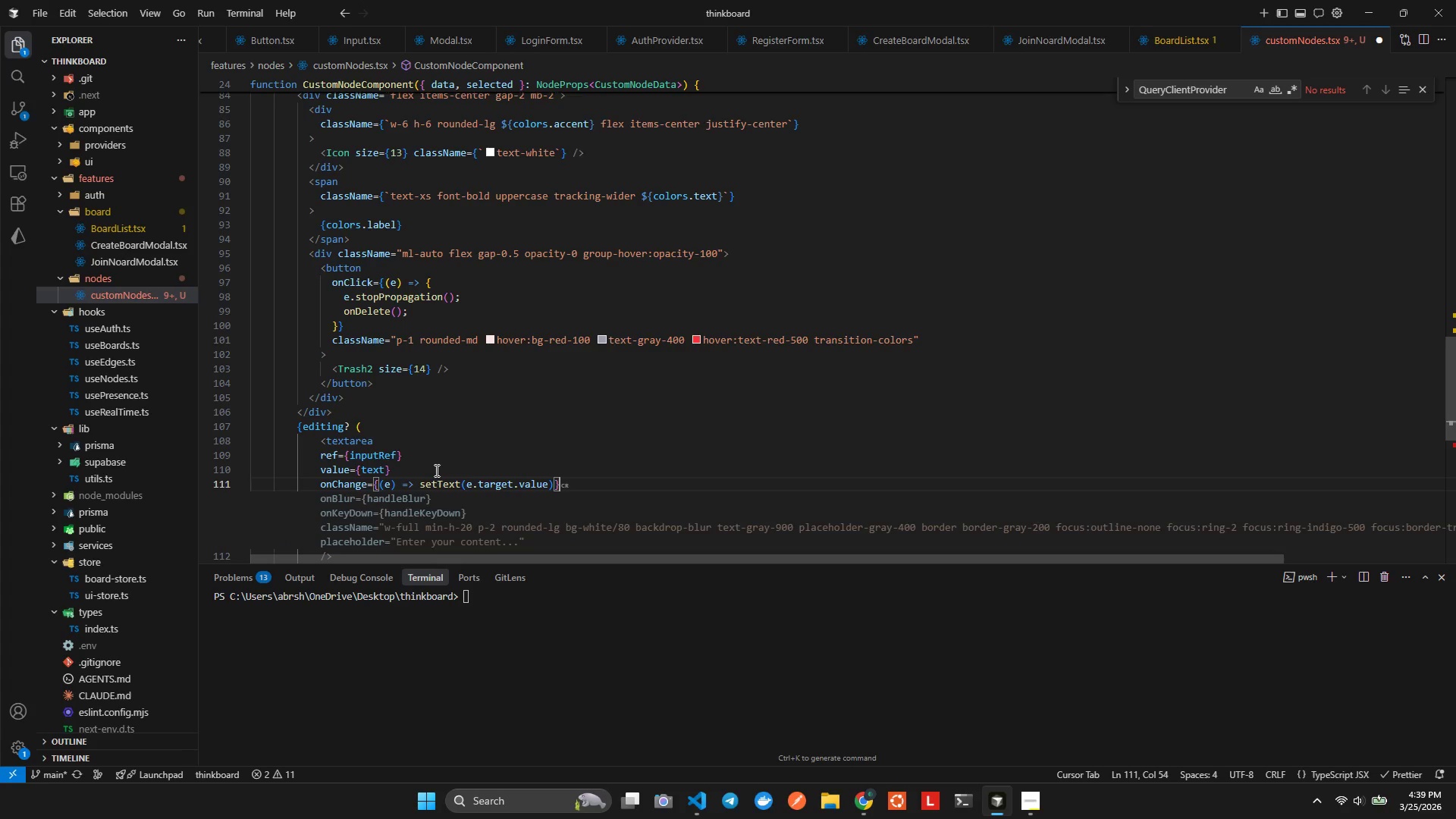 
key(Alt+Enter)
 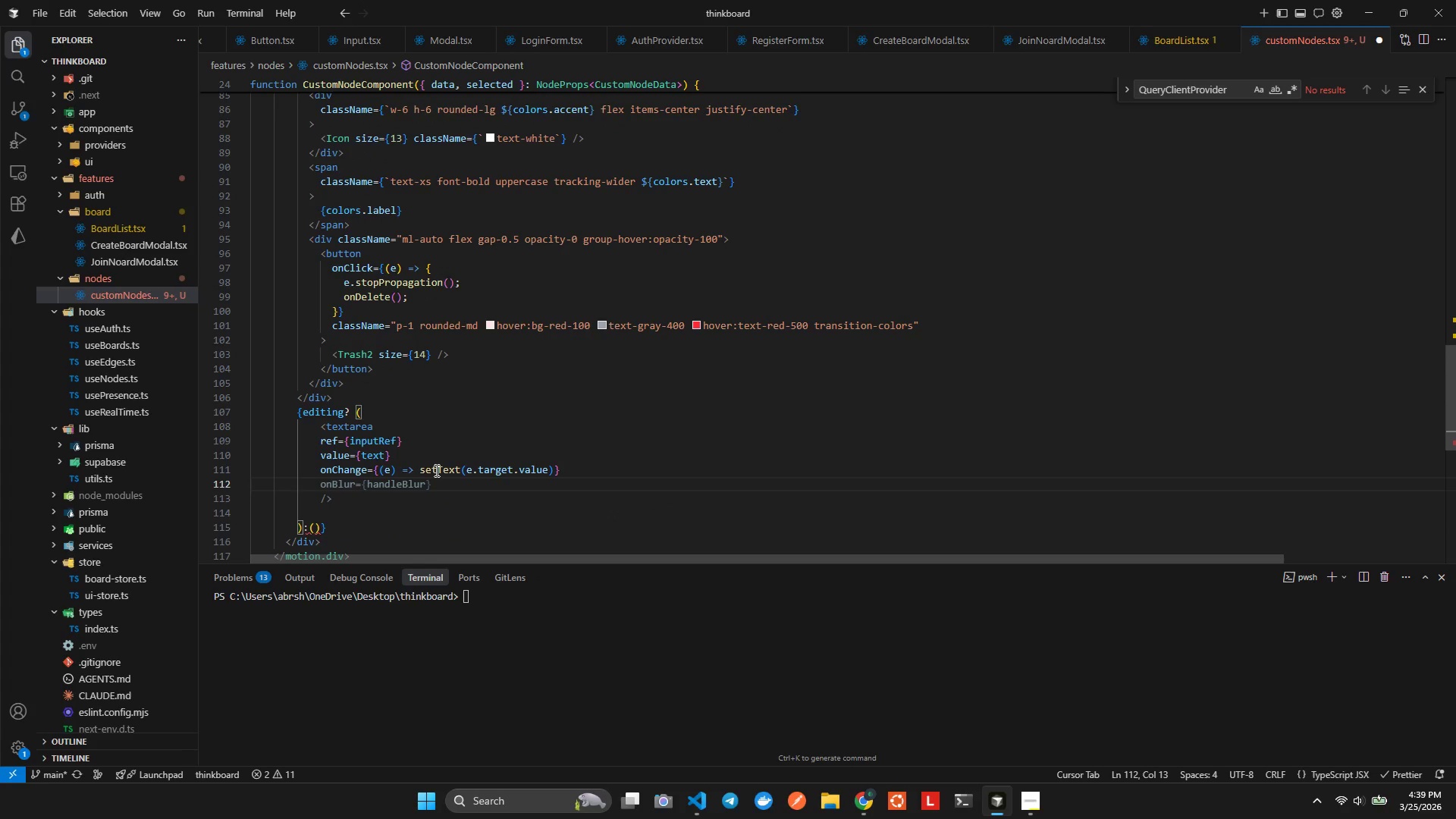 
key(Tab)
 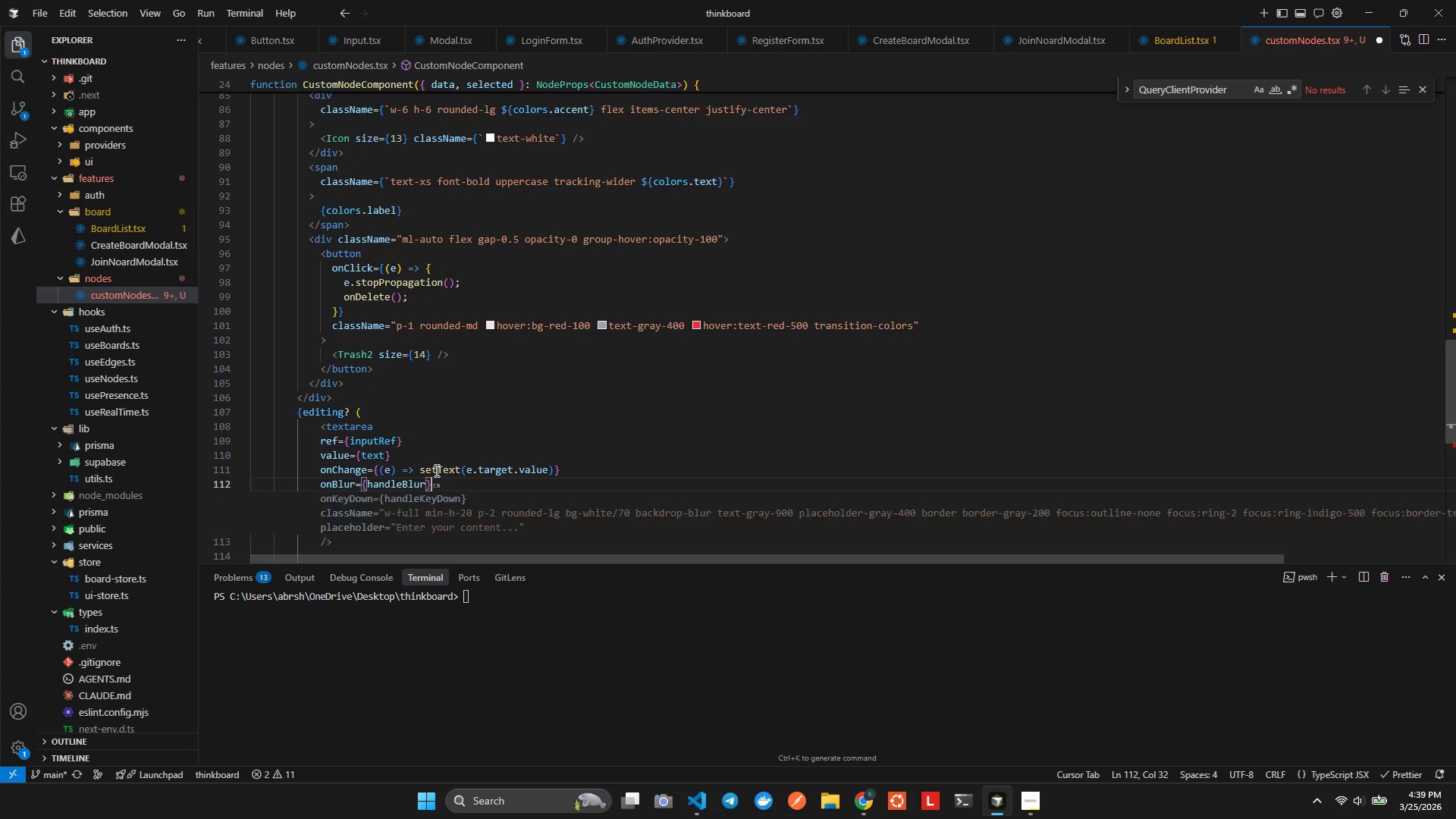 
key(Enter)
 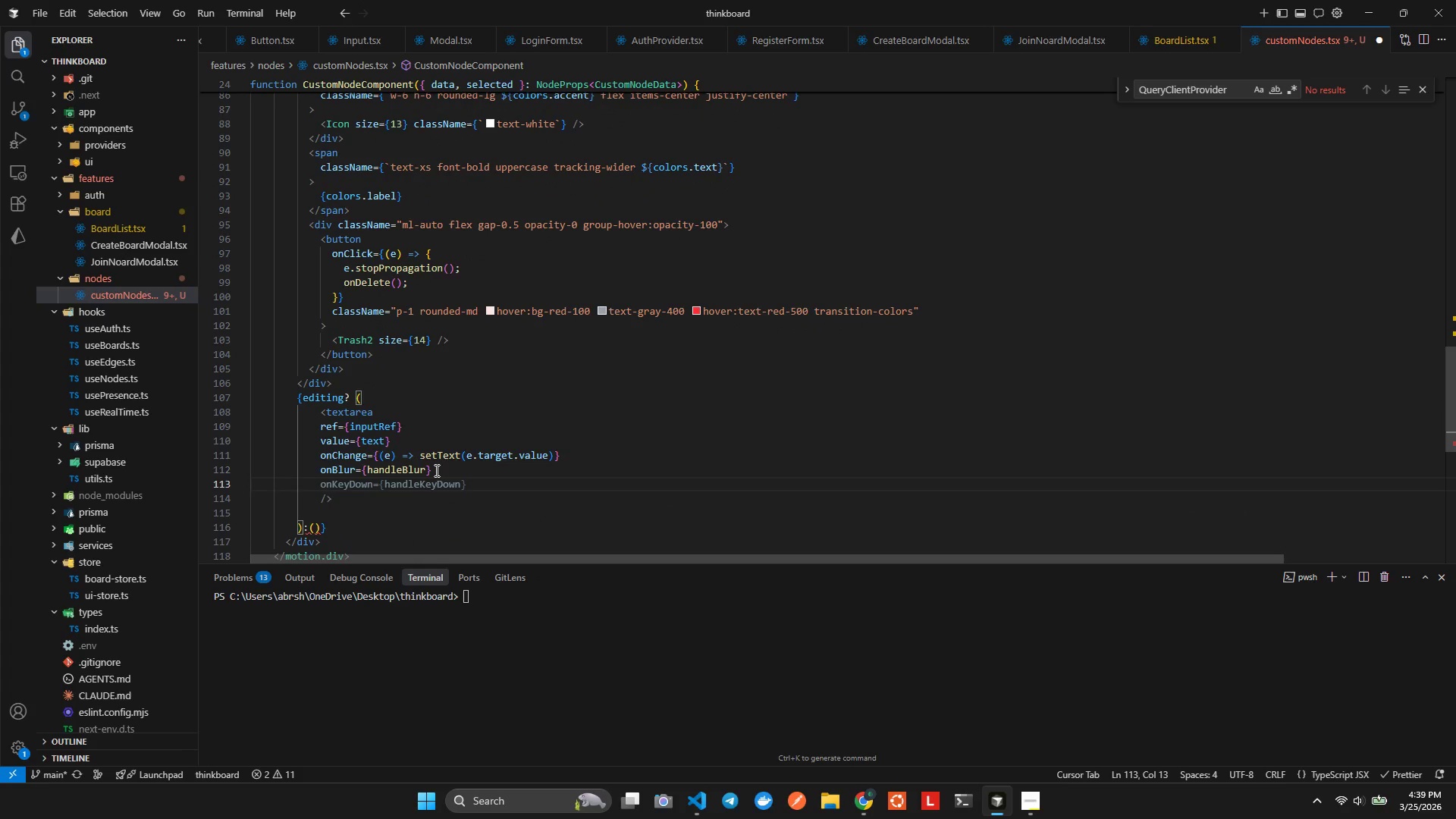 
key(Tab)
 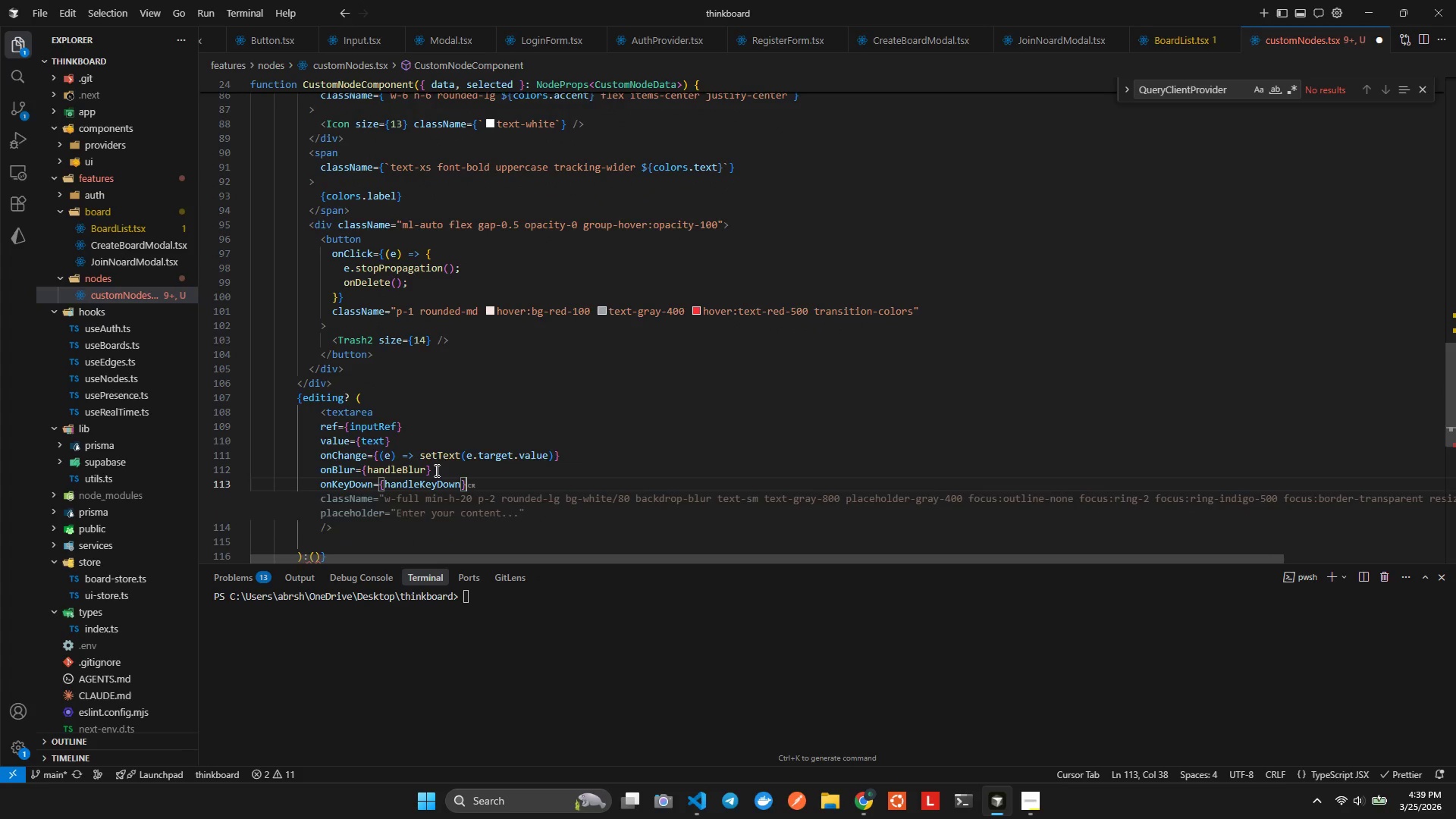 
key(Enter)
 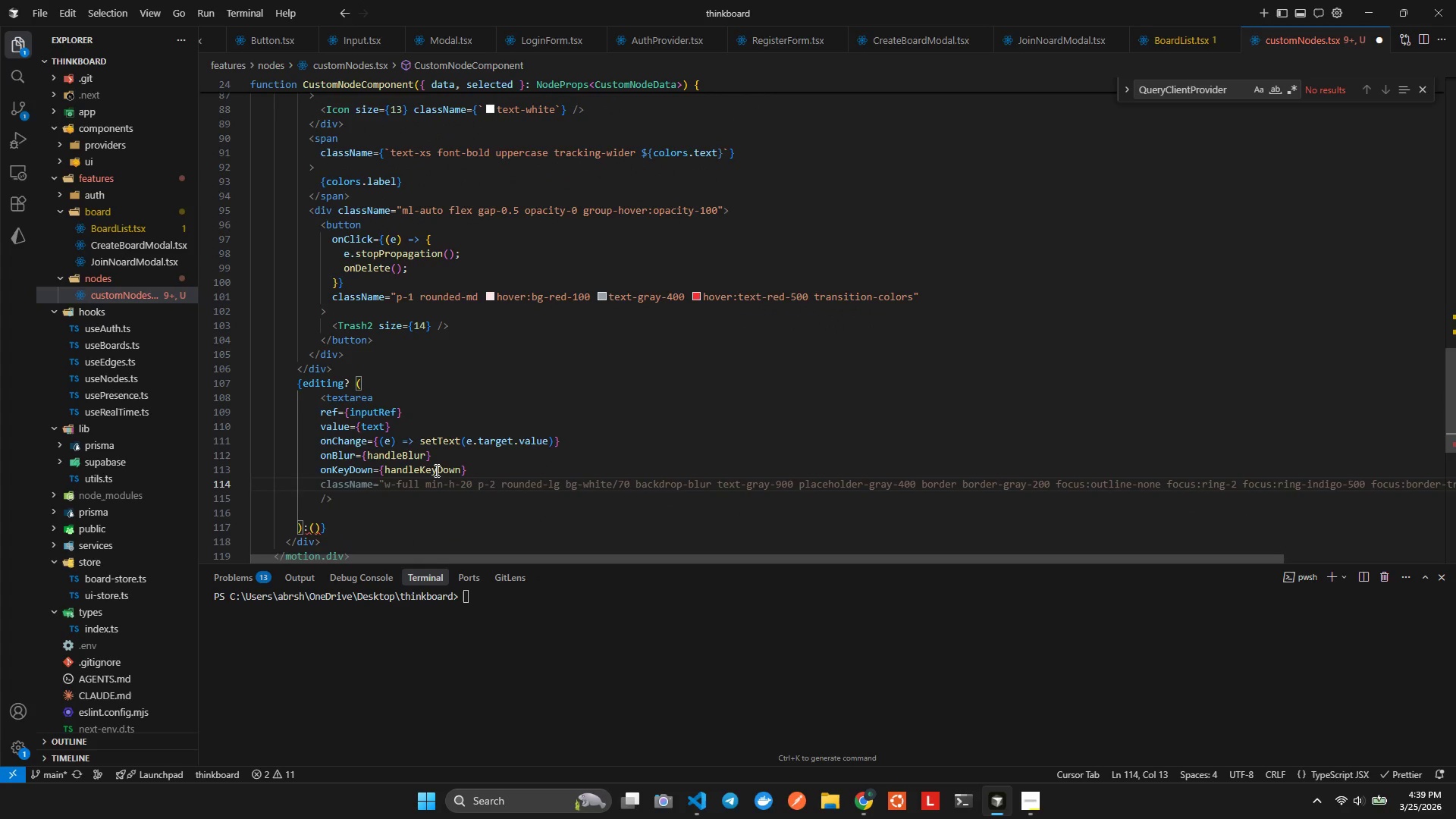 
type(row)
 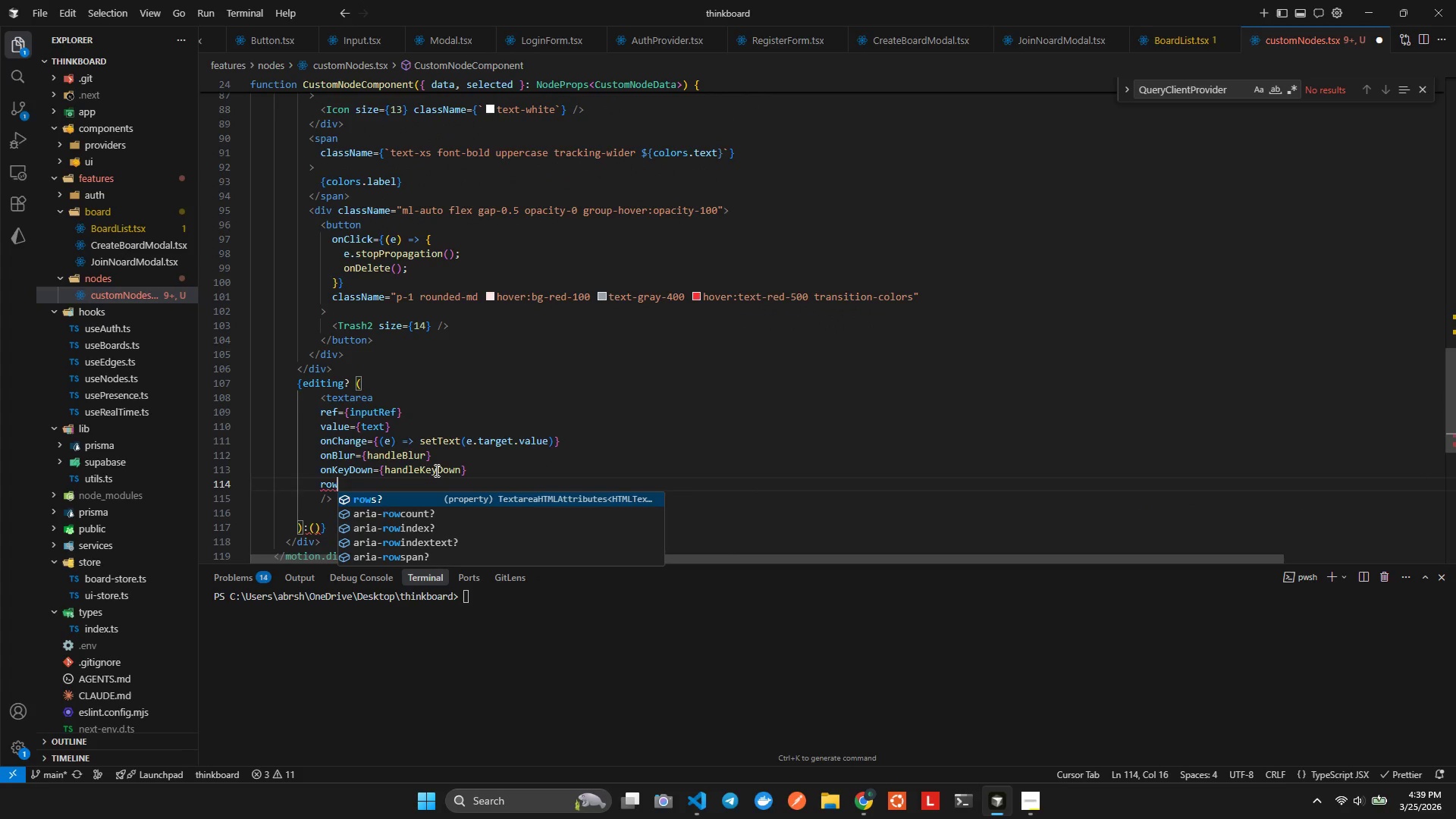 
key(Enter)
 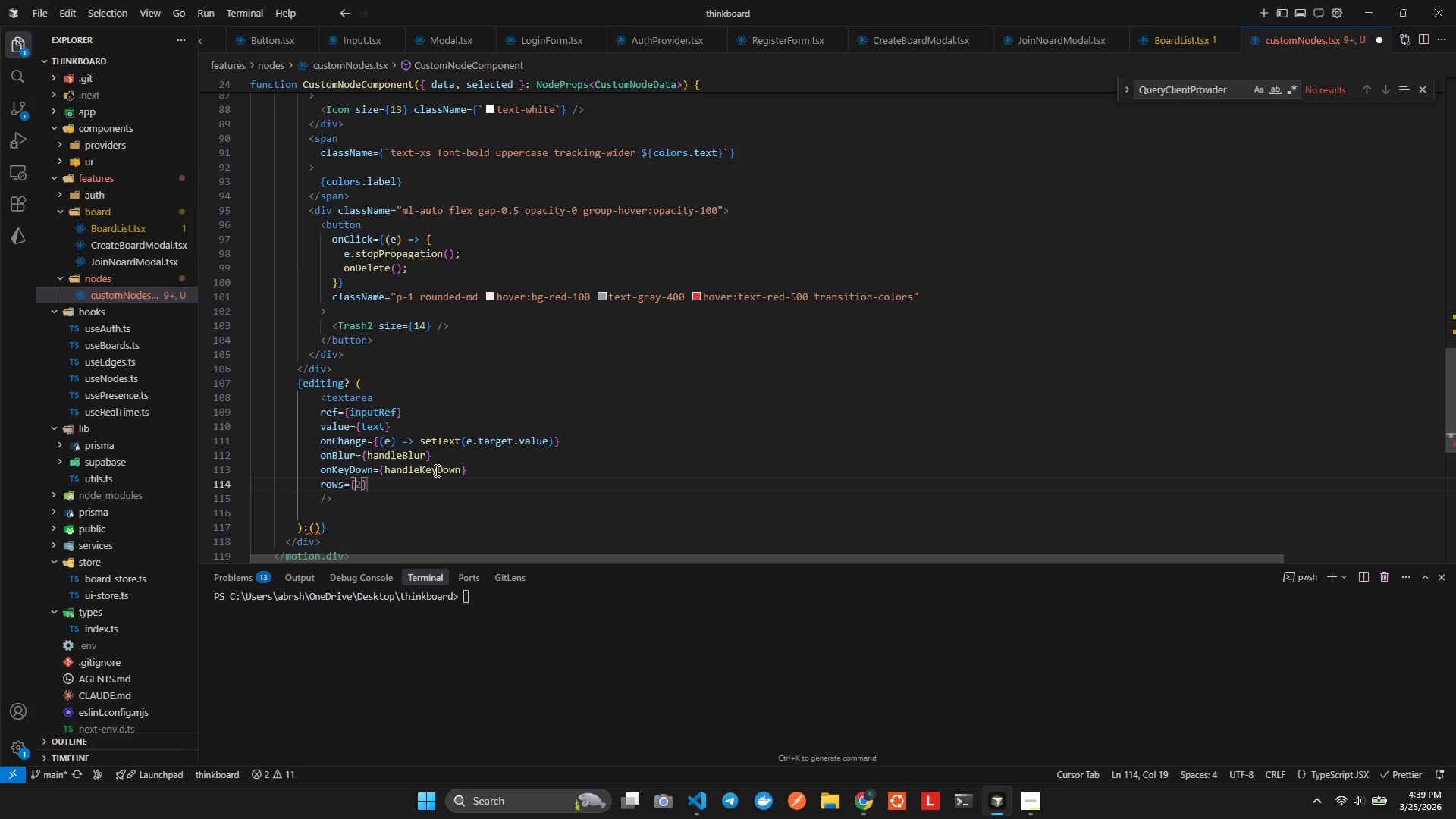 
key(Tab)
 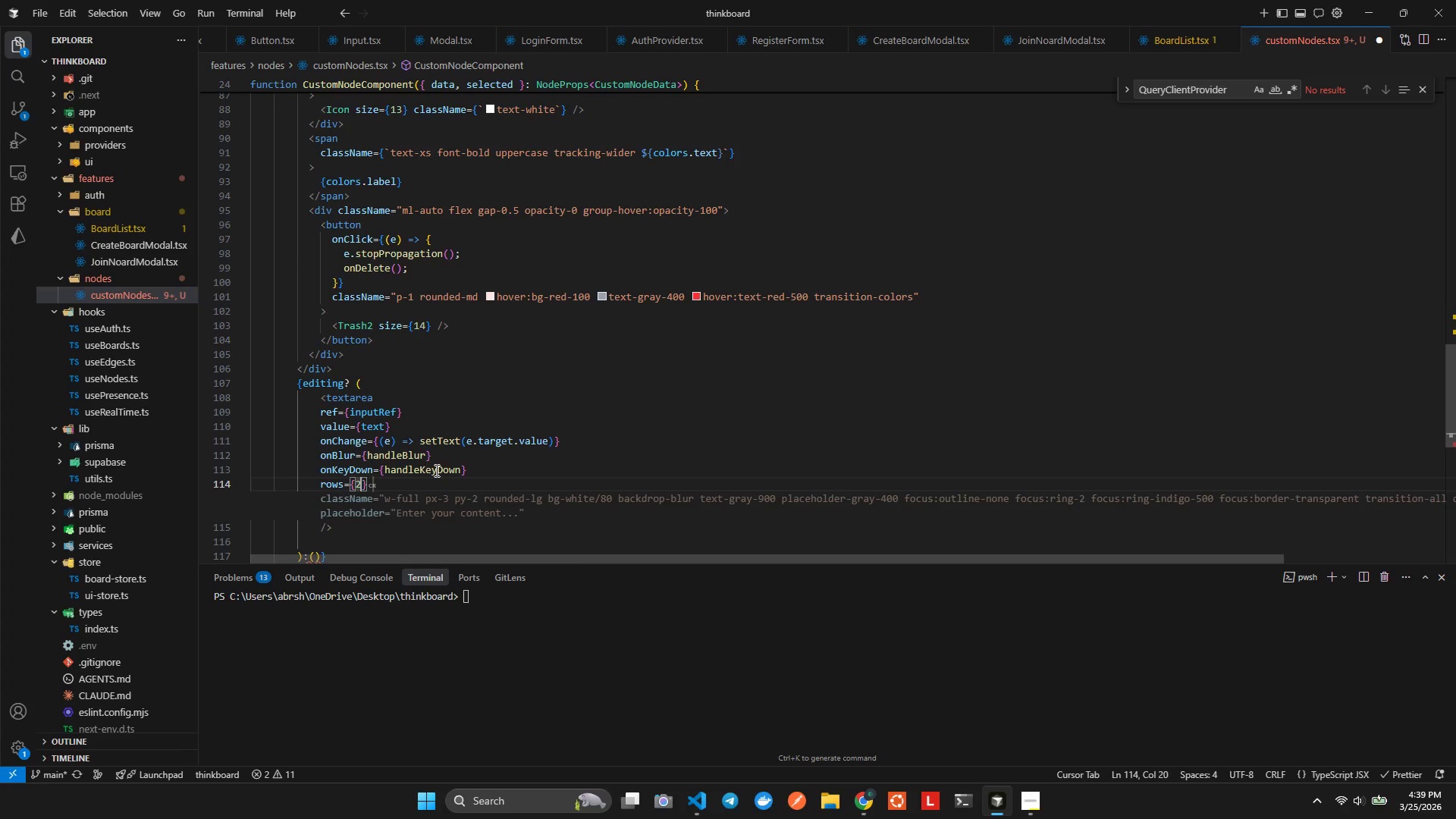 
key(ArrowRight)
 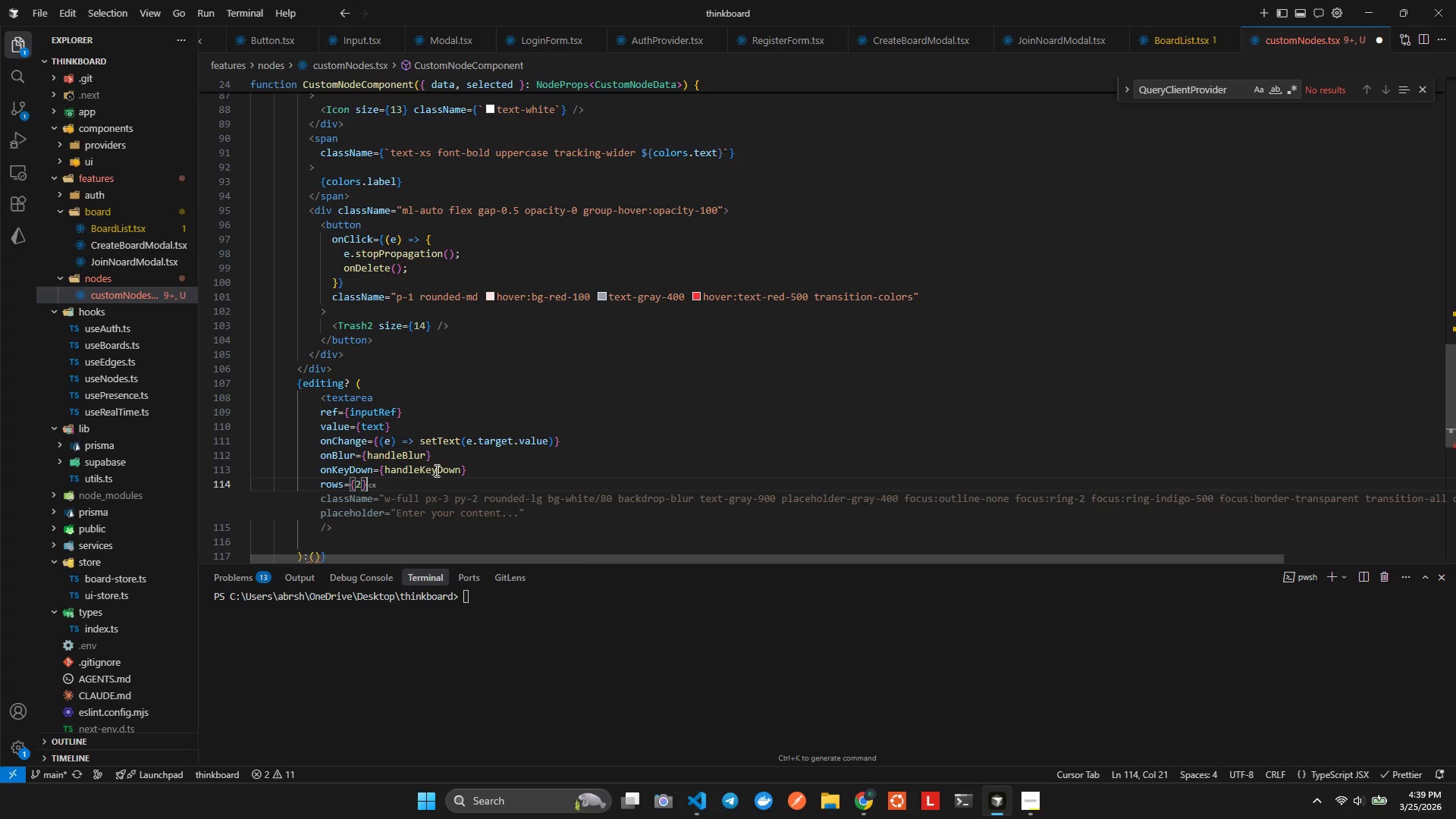 
key(Enter)
 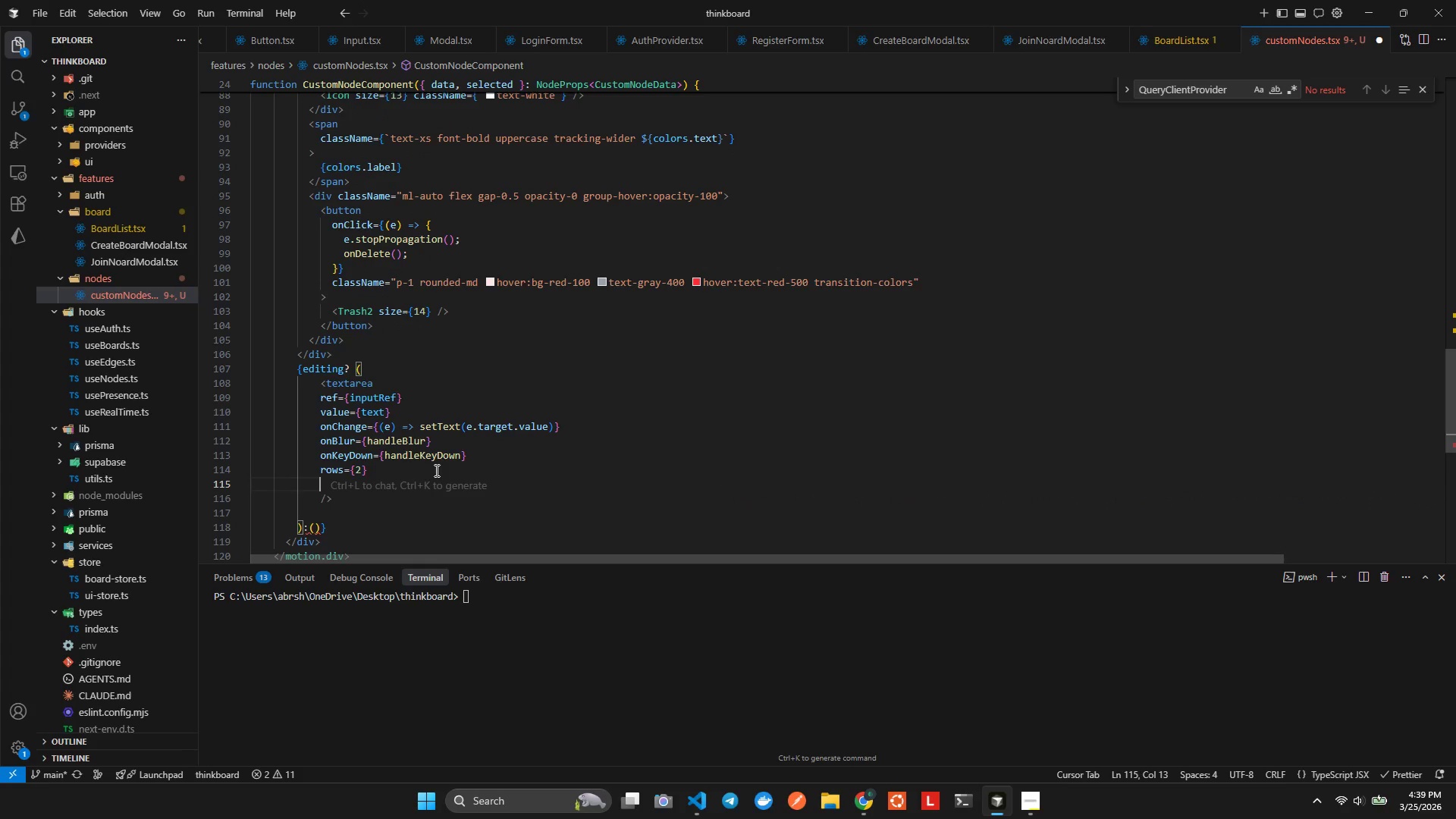 
key(C)
 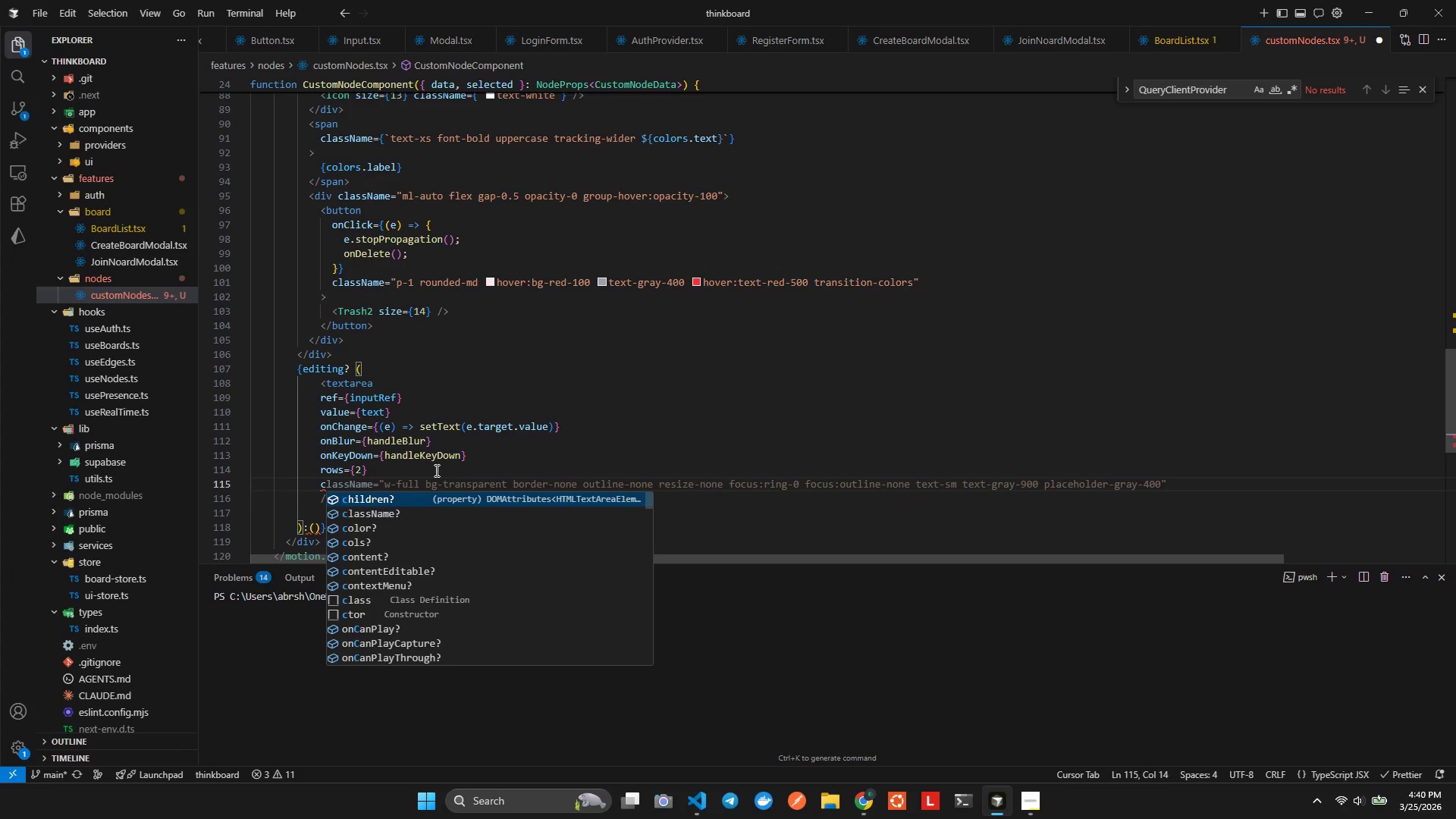 
key(Tab)
 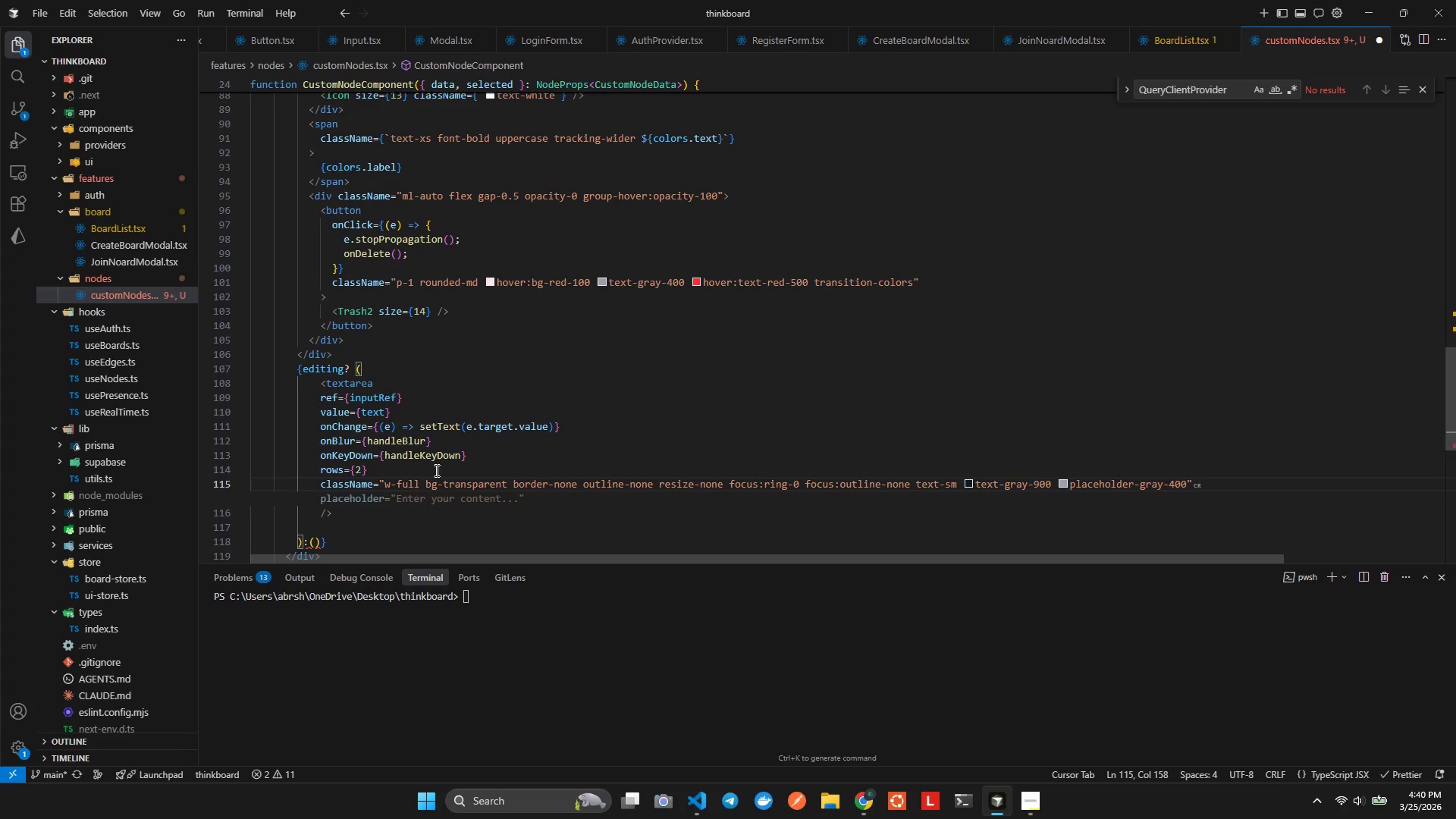 
wait(5.17)
 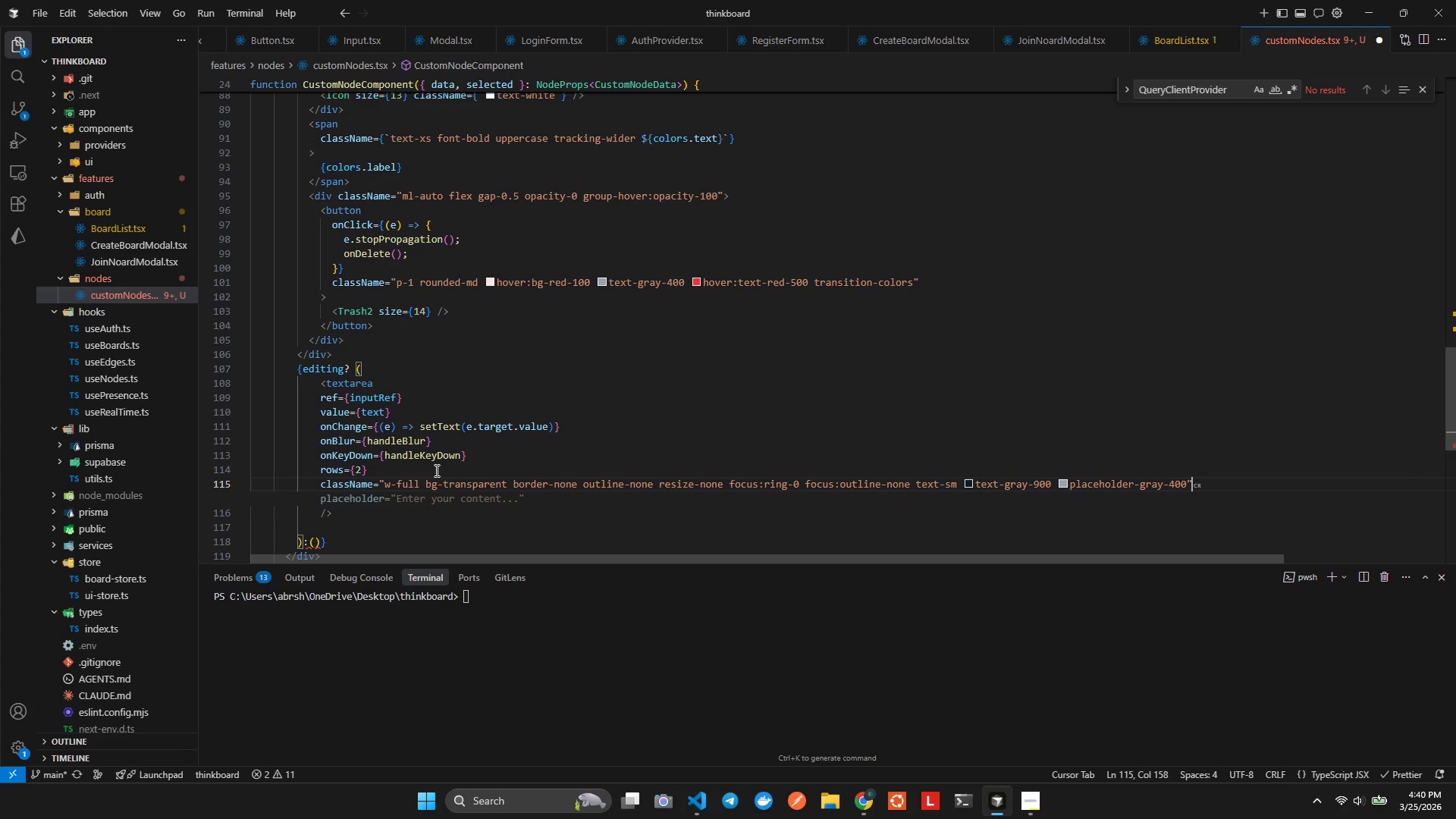 
left_click([485, 480])
 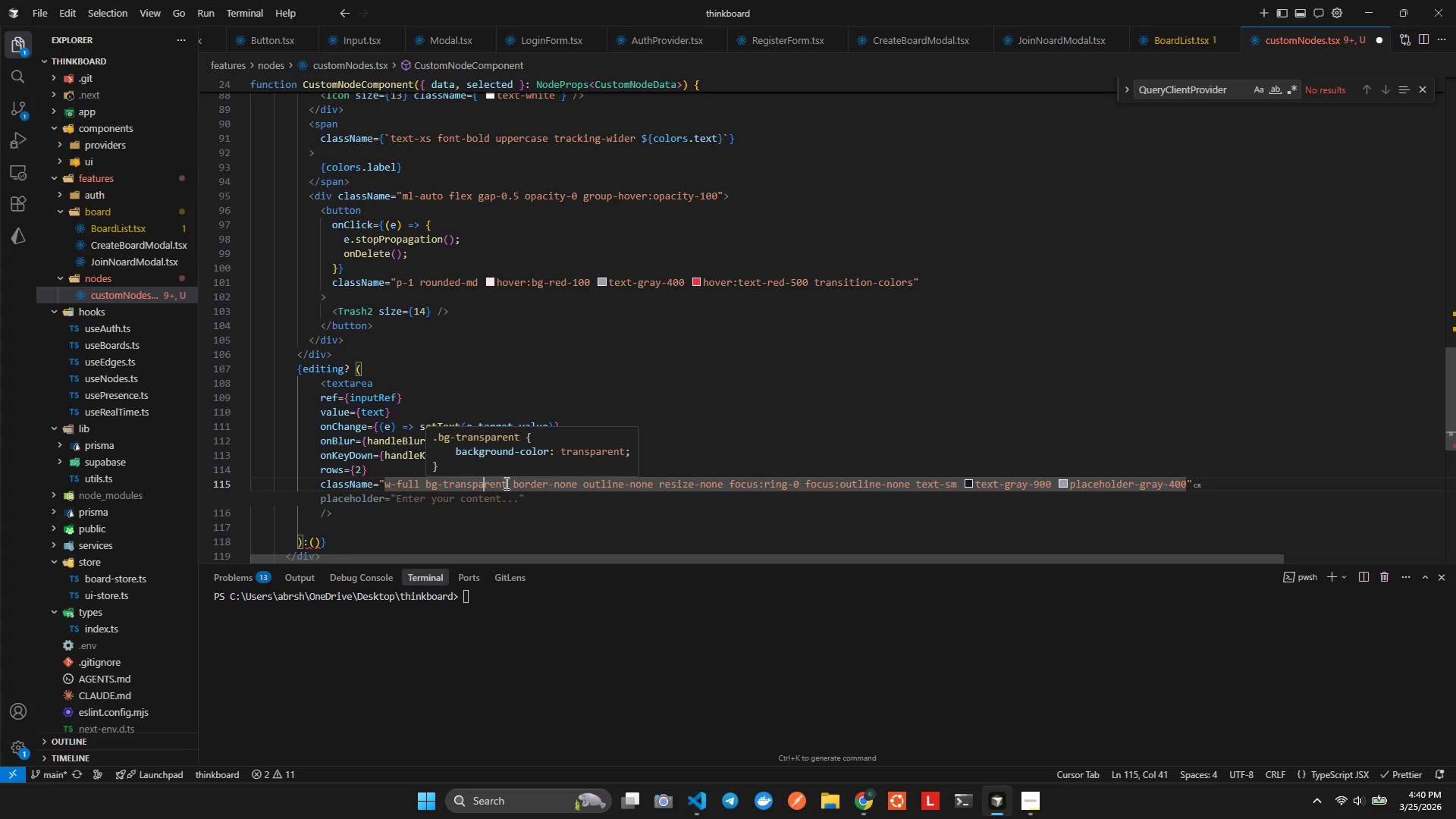 
left_click([557, 482])
 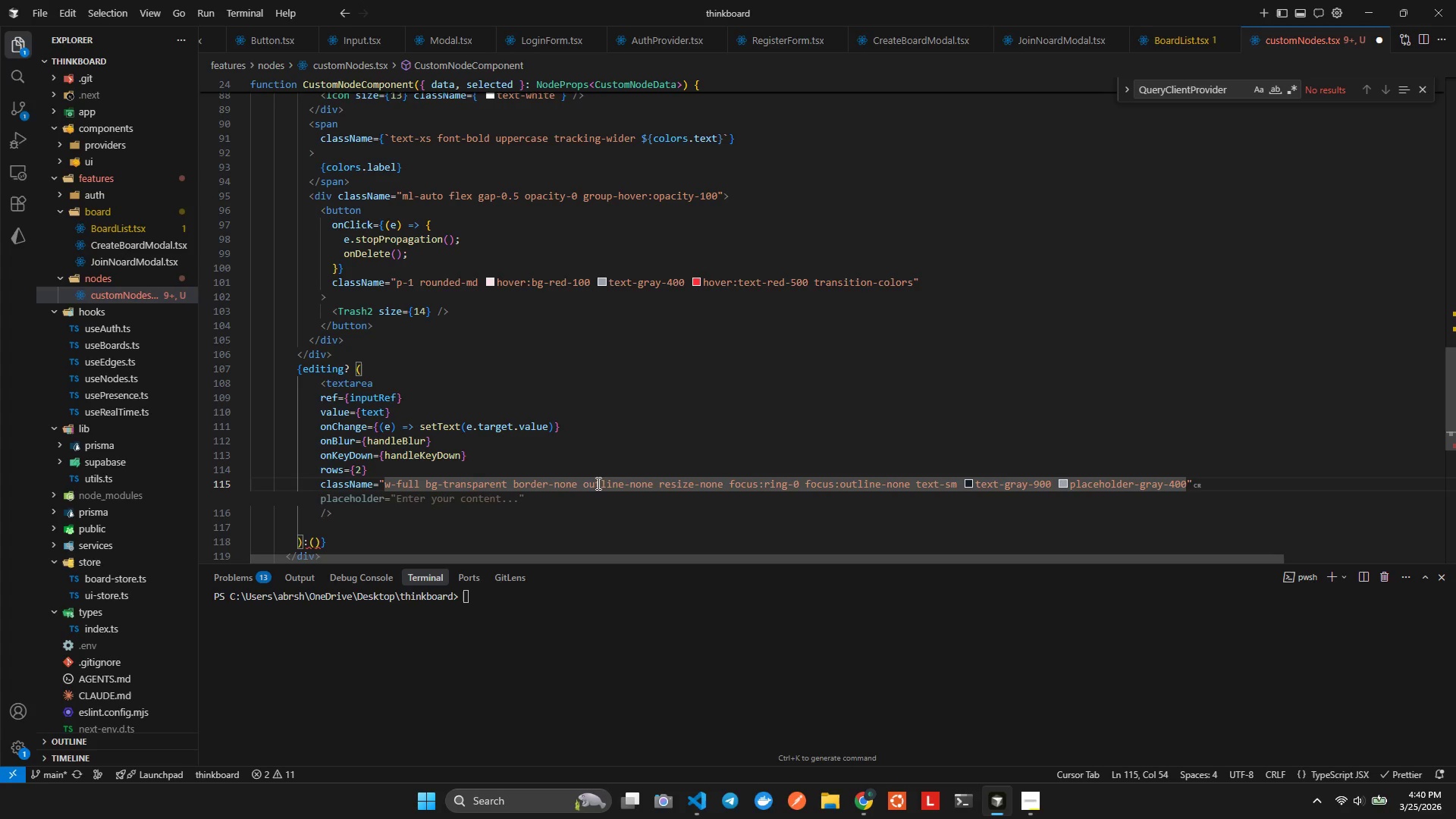 
left_click([598, 483])
 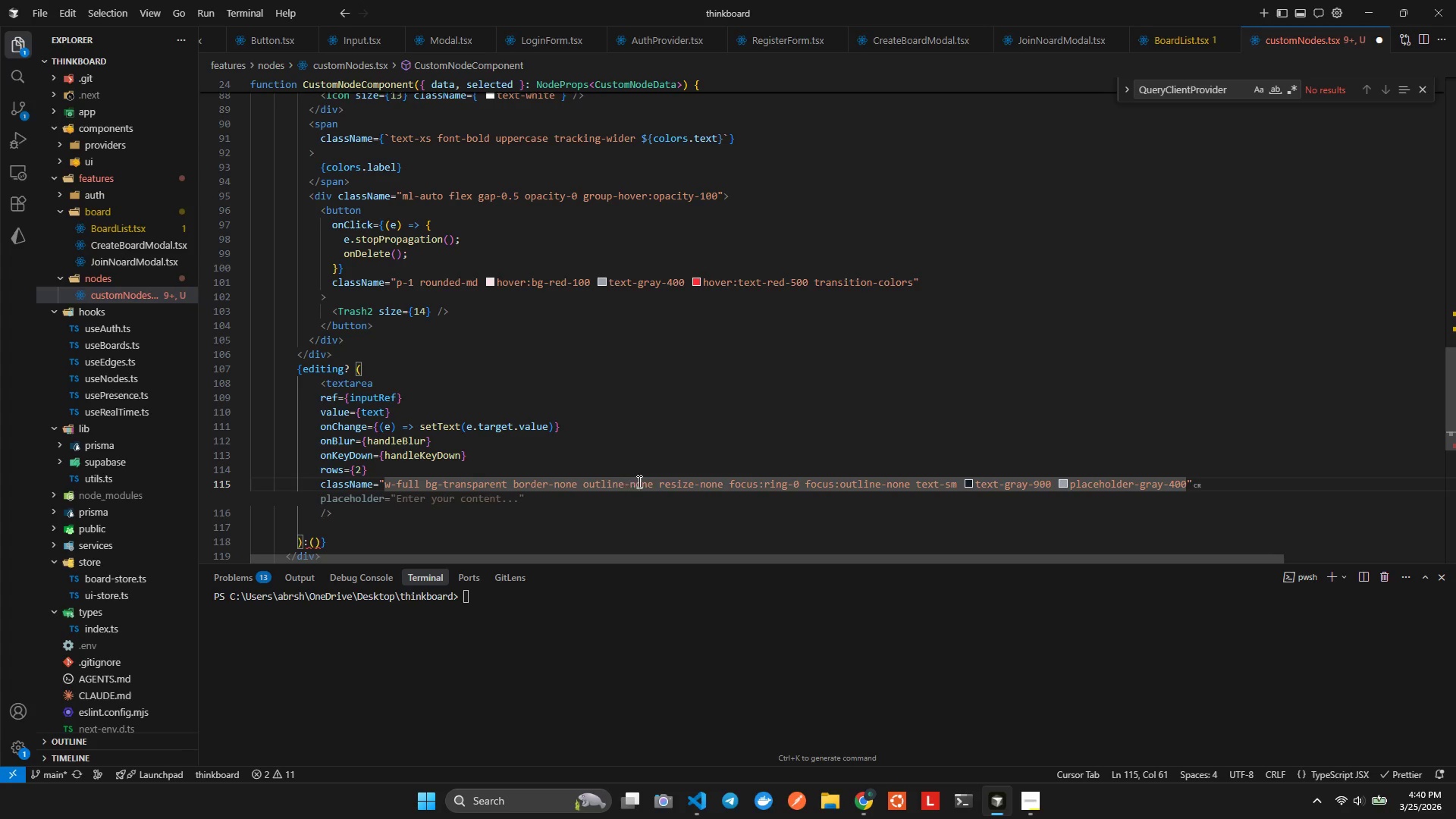 
left_click([673, 484])
 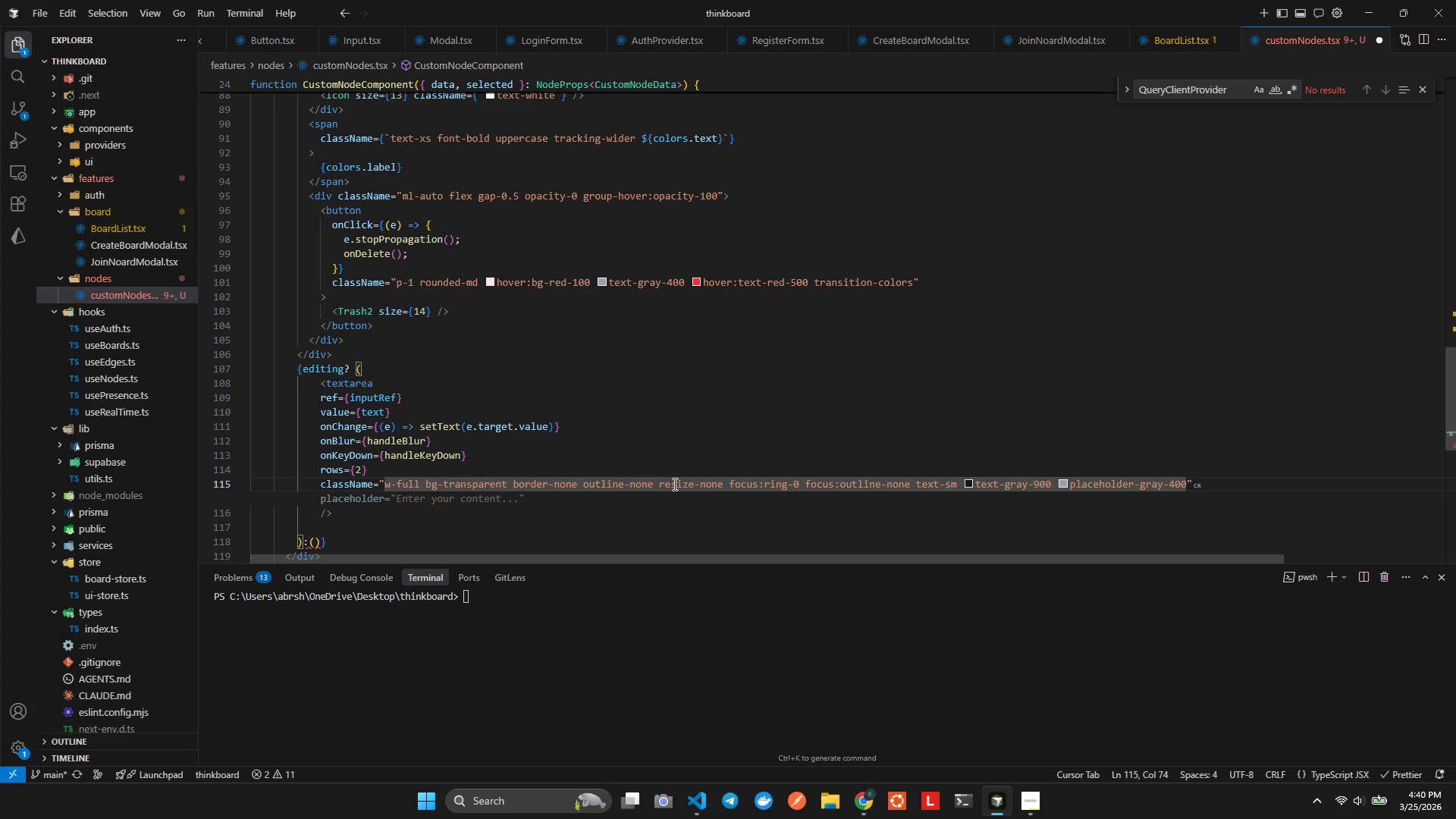 
left_click([660, 485])
 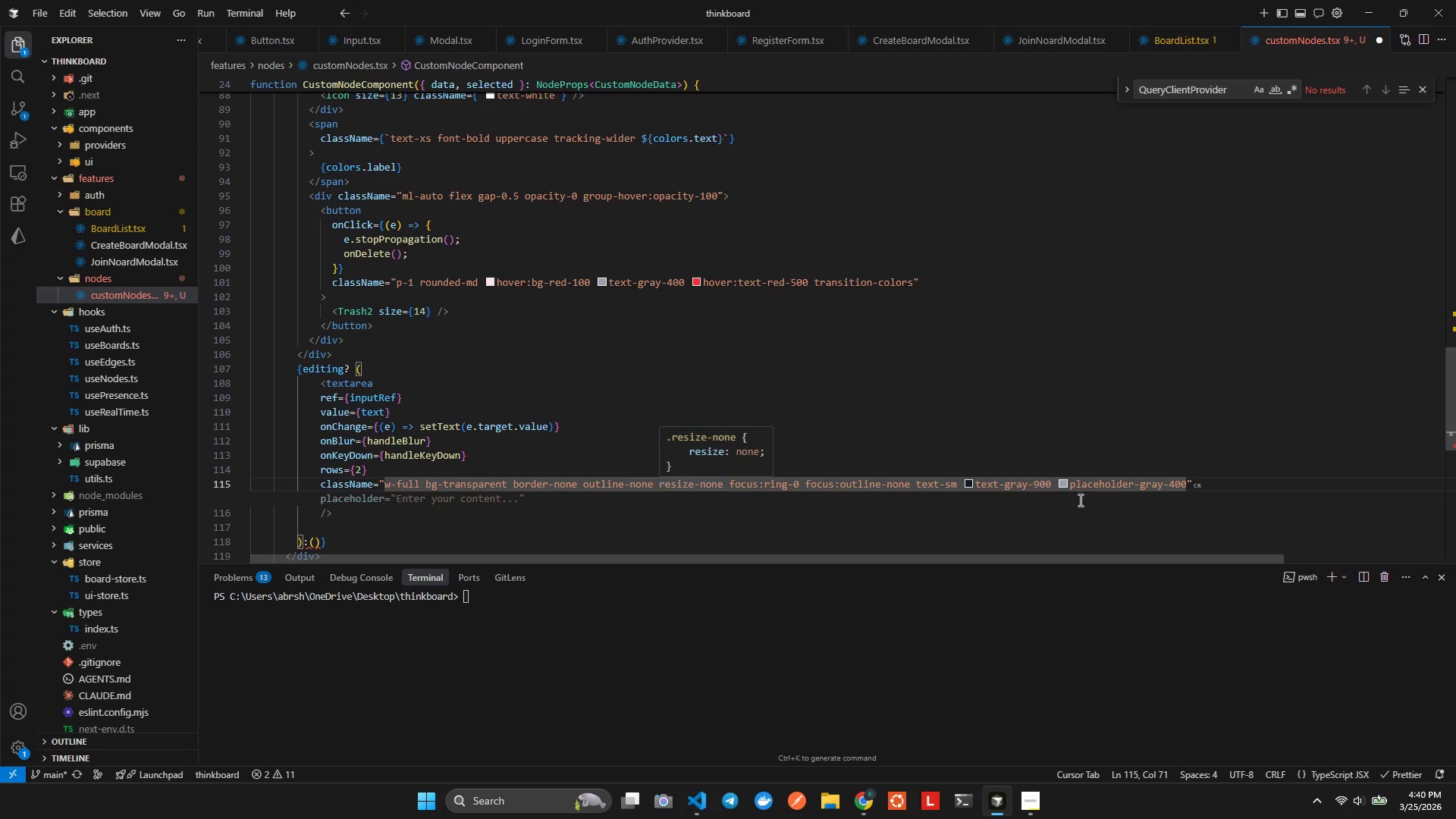 
hold_key(key=ShiftLeft, duration=1.16)
left_click([1186, 482])
 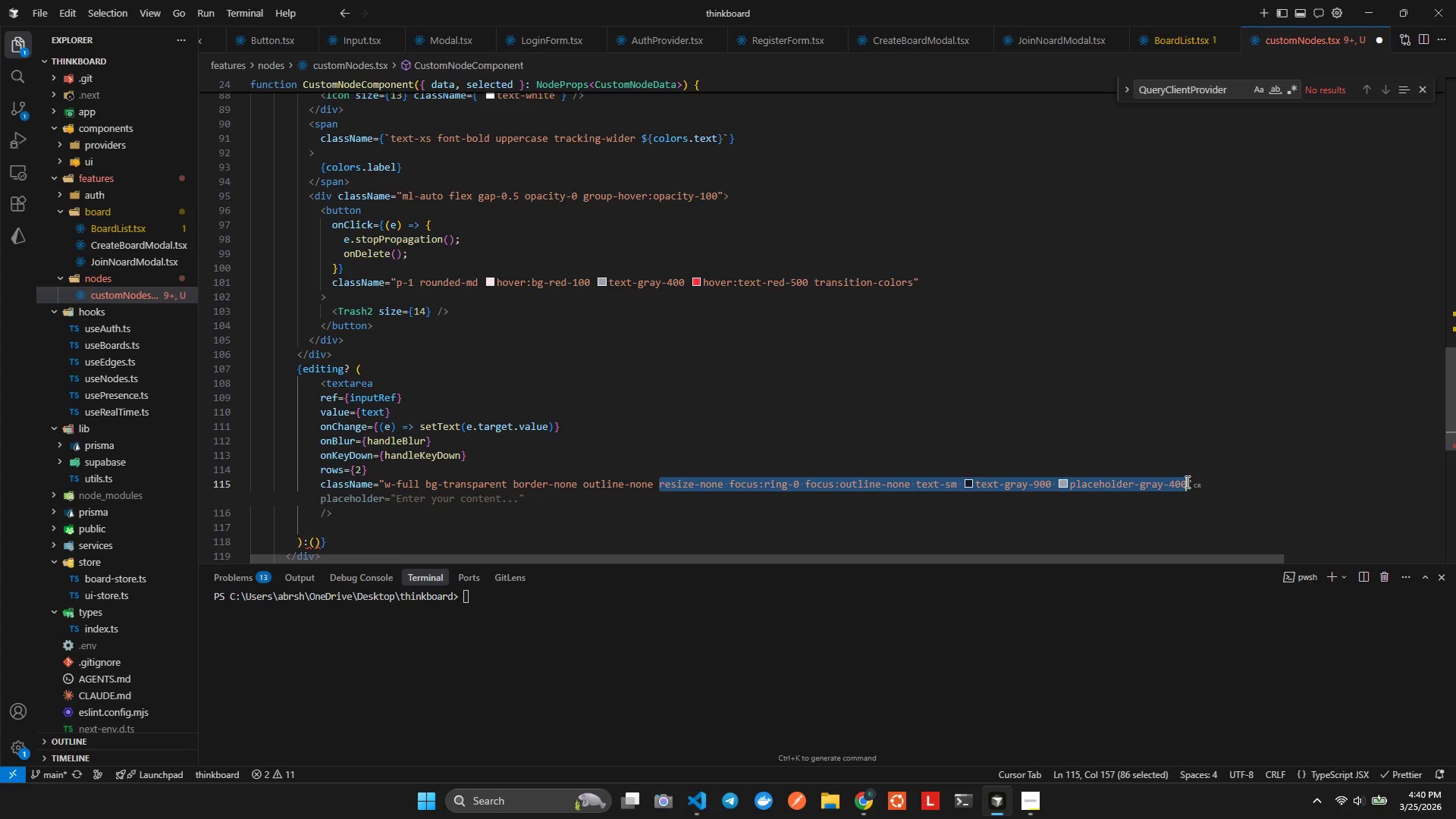 
key(Backspace)
 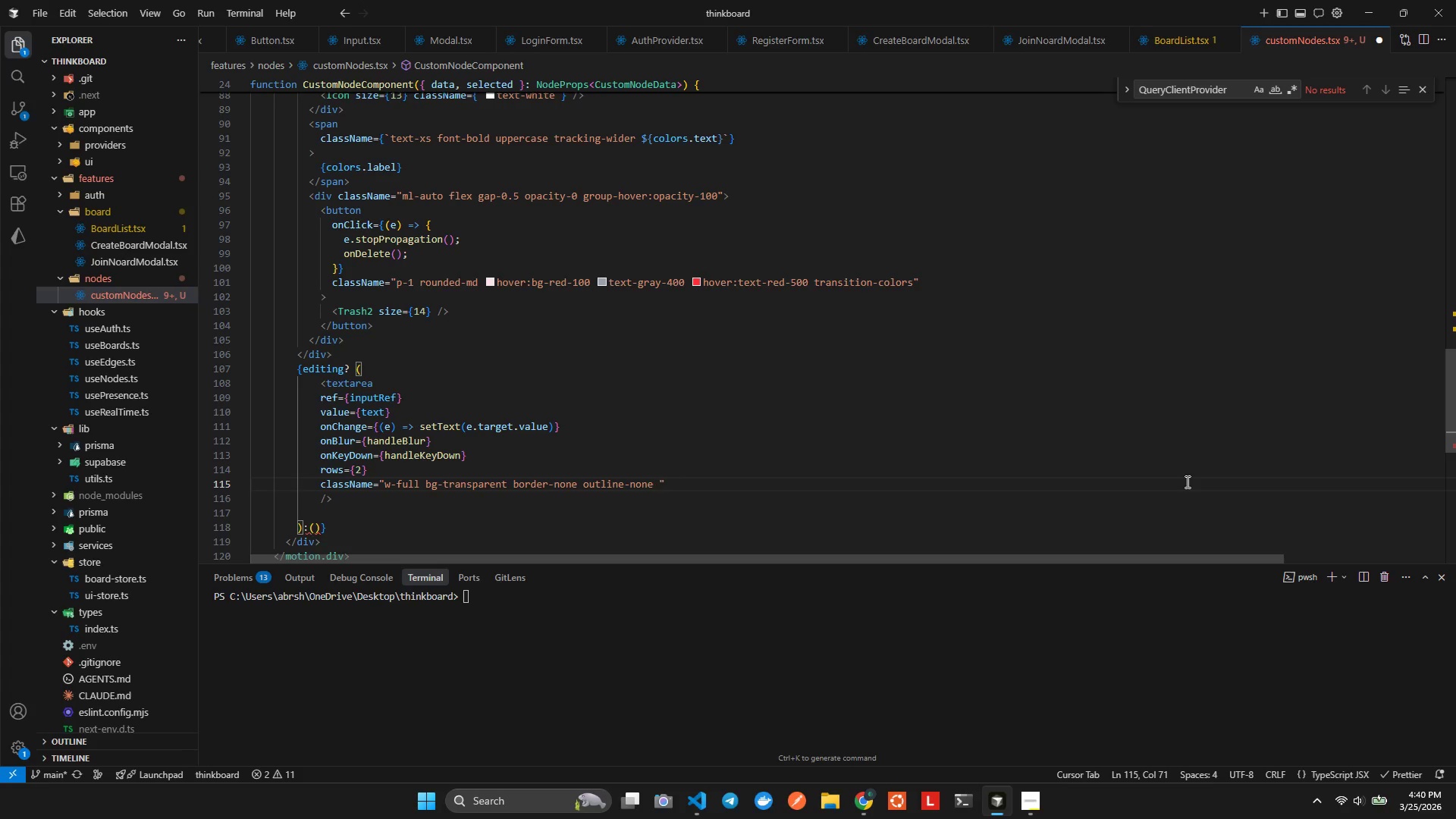 
wait(6.05)
 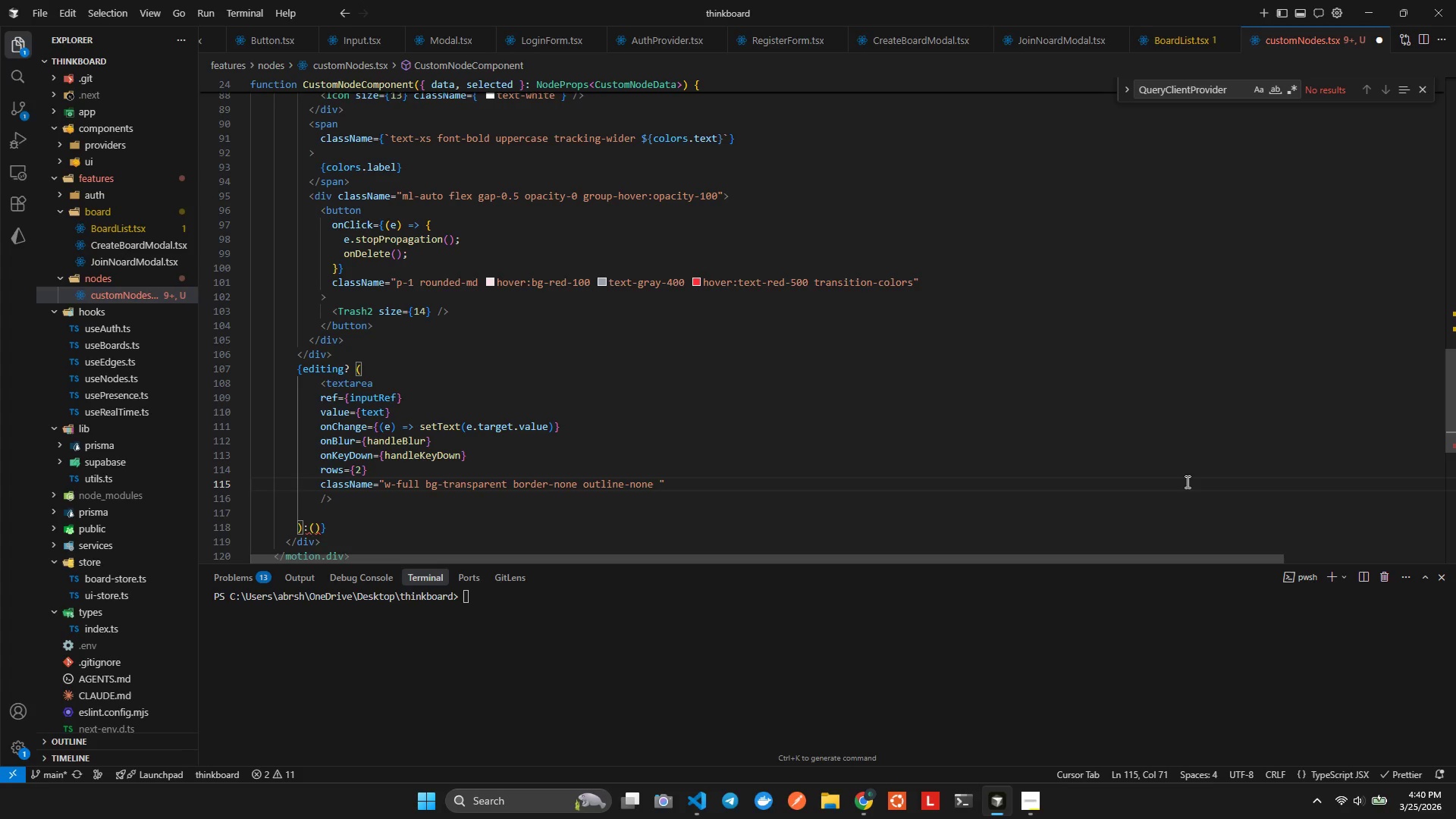 
type(text)
 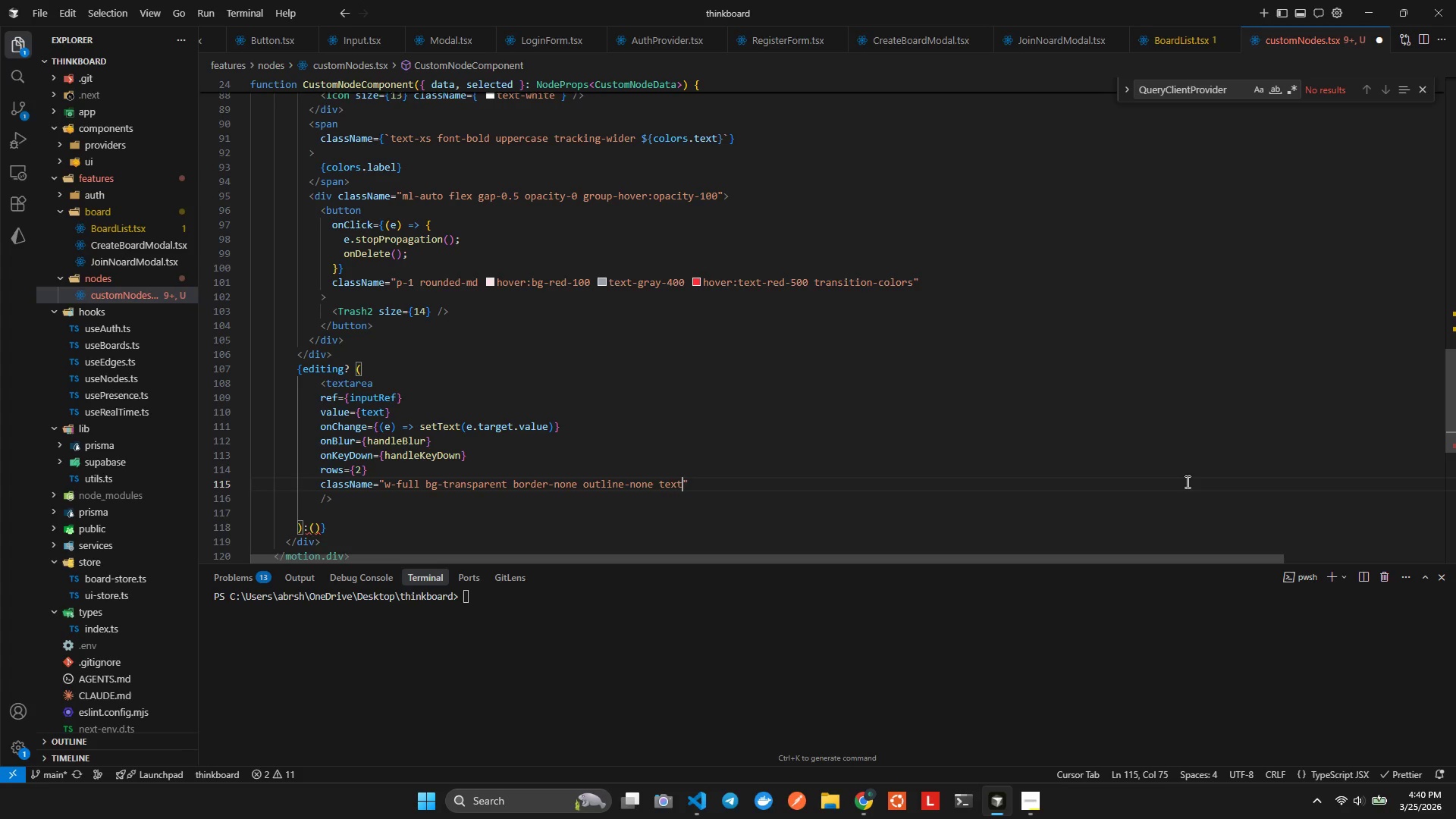 
key(Control+ControlLeft)
 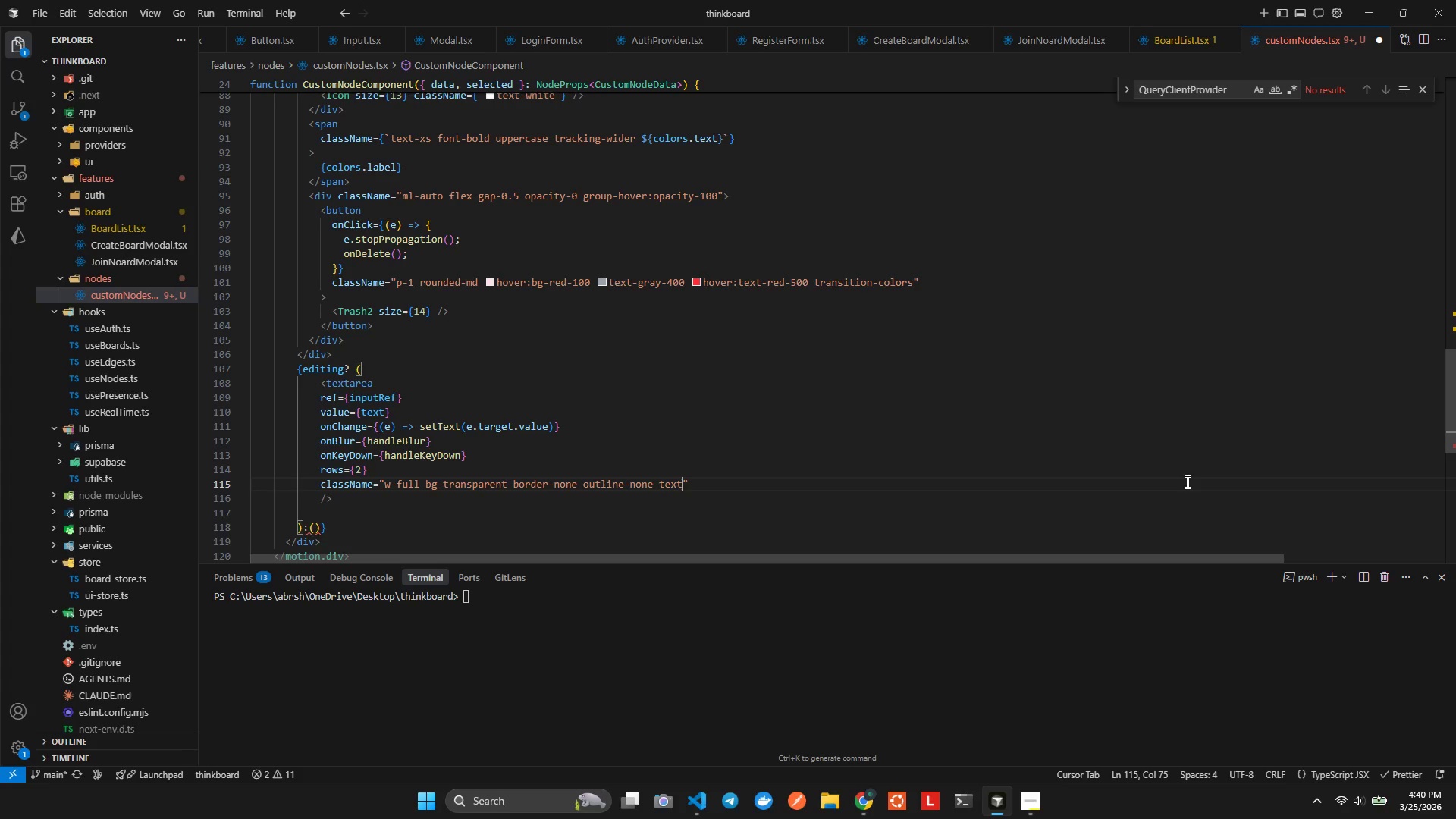 
key(Control+Space)
 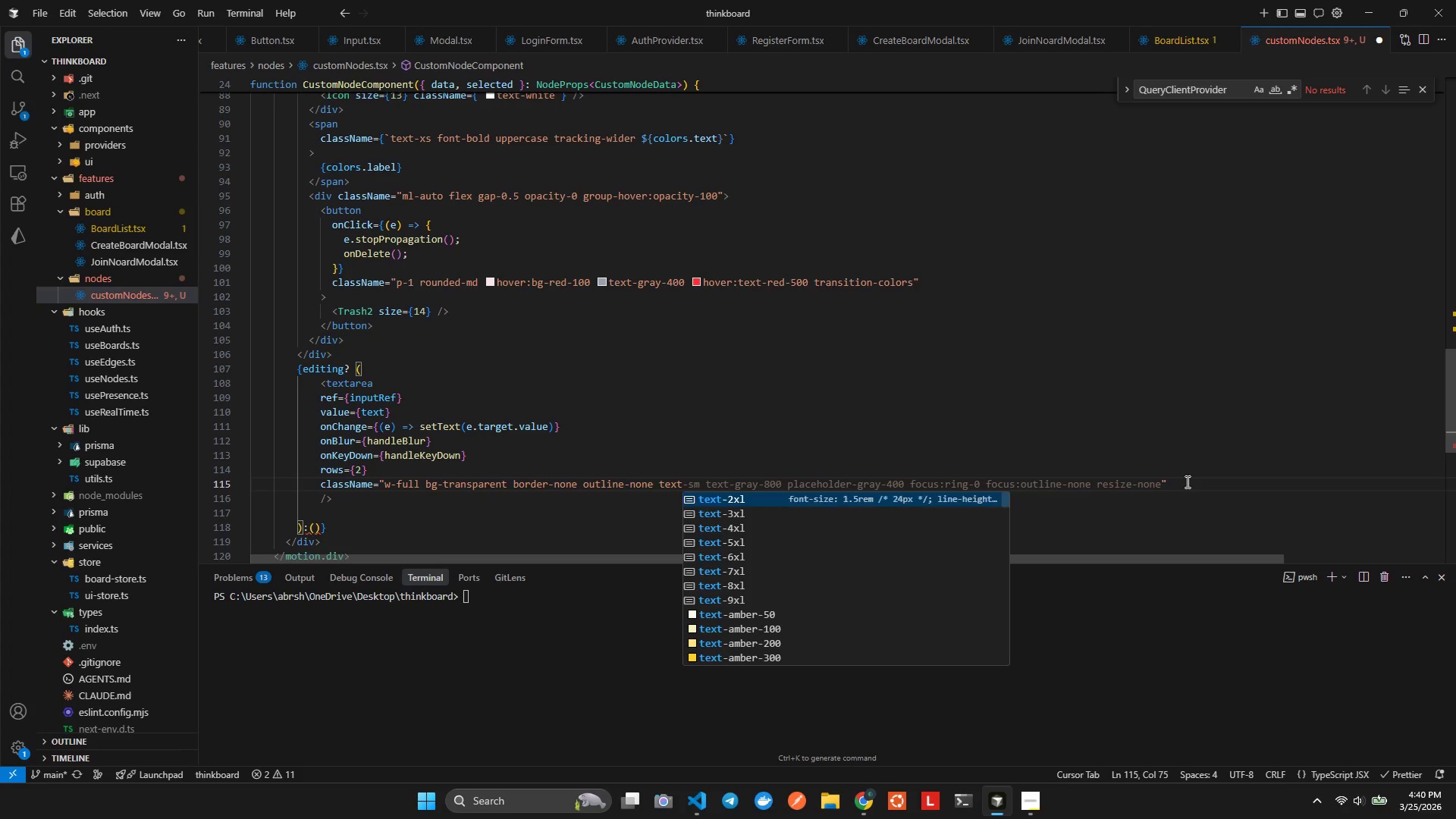 
type(sm)
 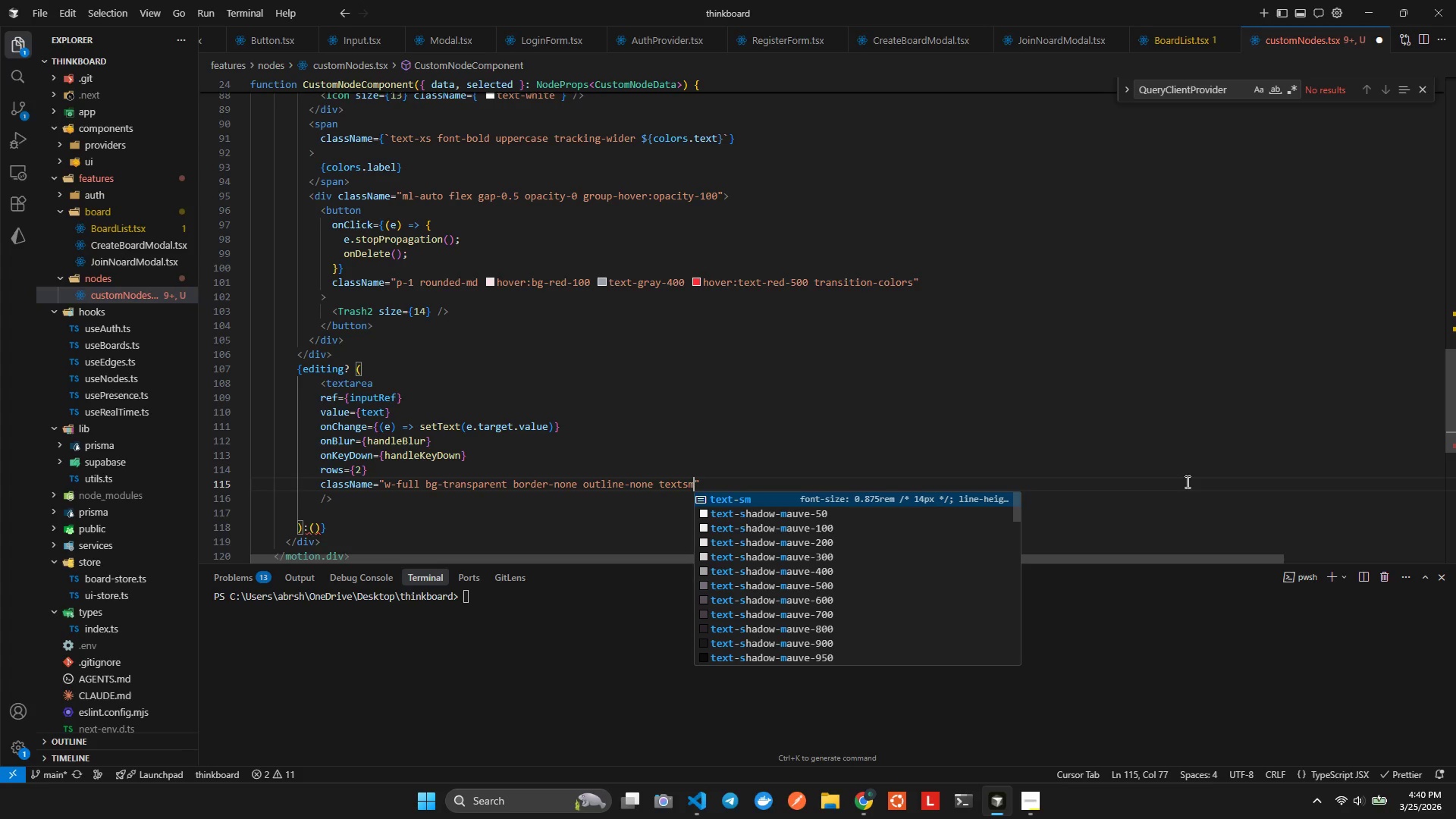 
key(Enter)
 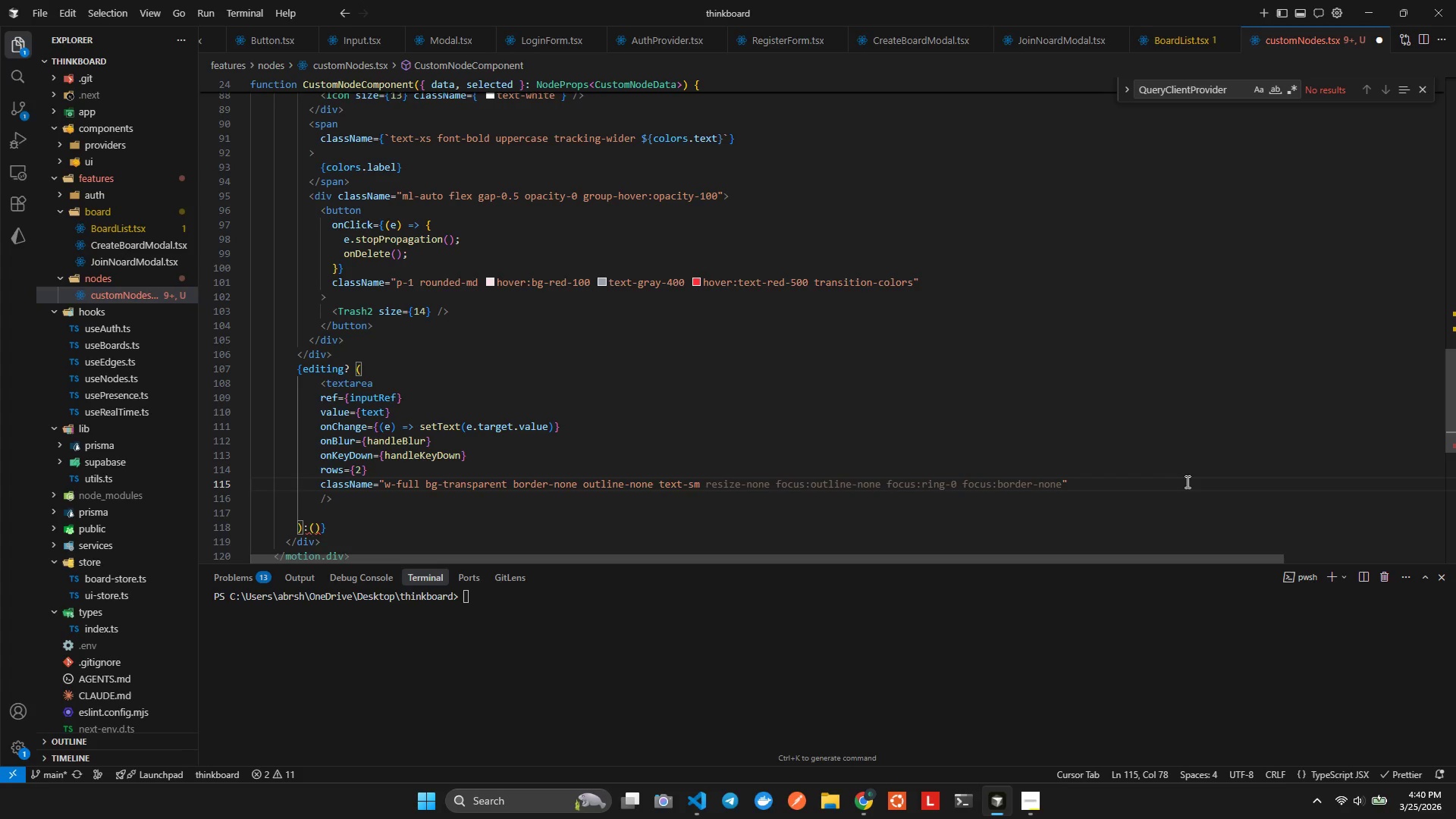 
type( textgra800)
 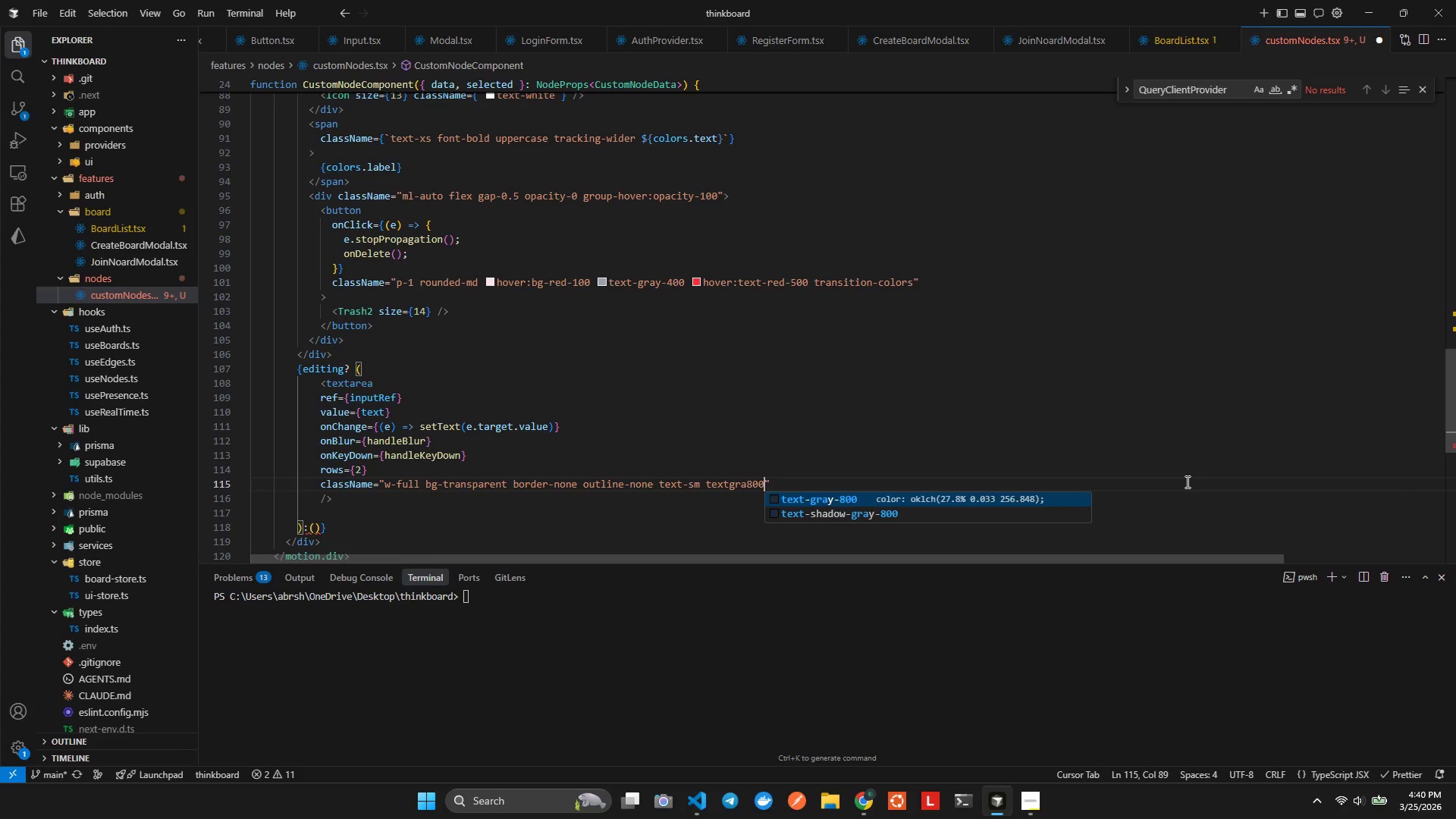 
key(Enter)
 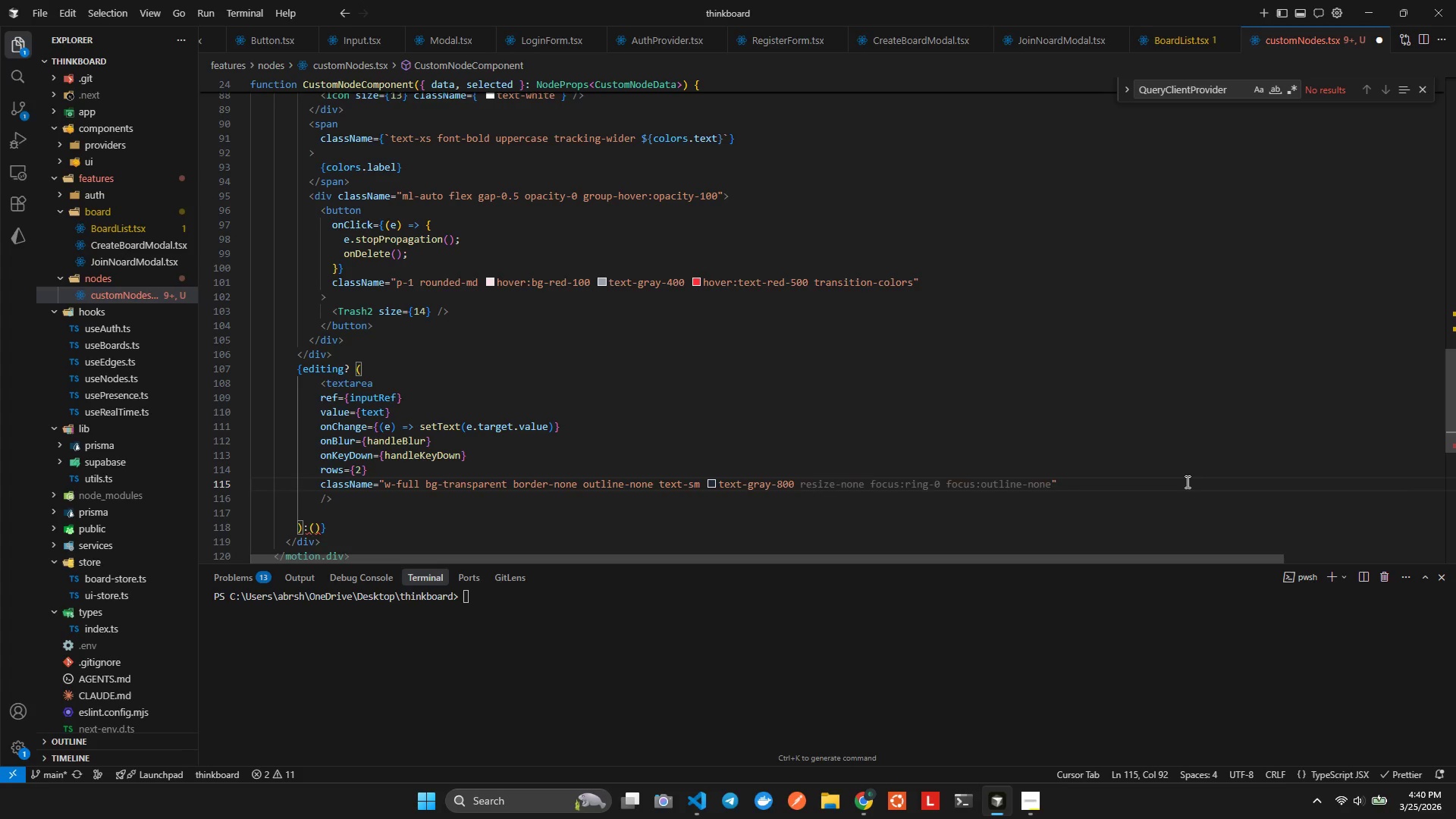 
type(  )
key(Backspace)
type(res)
 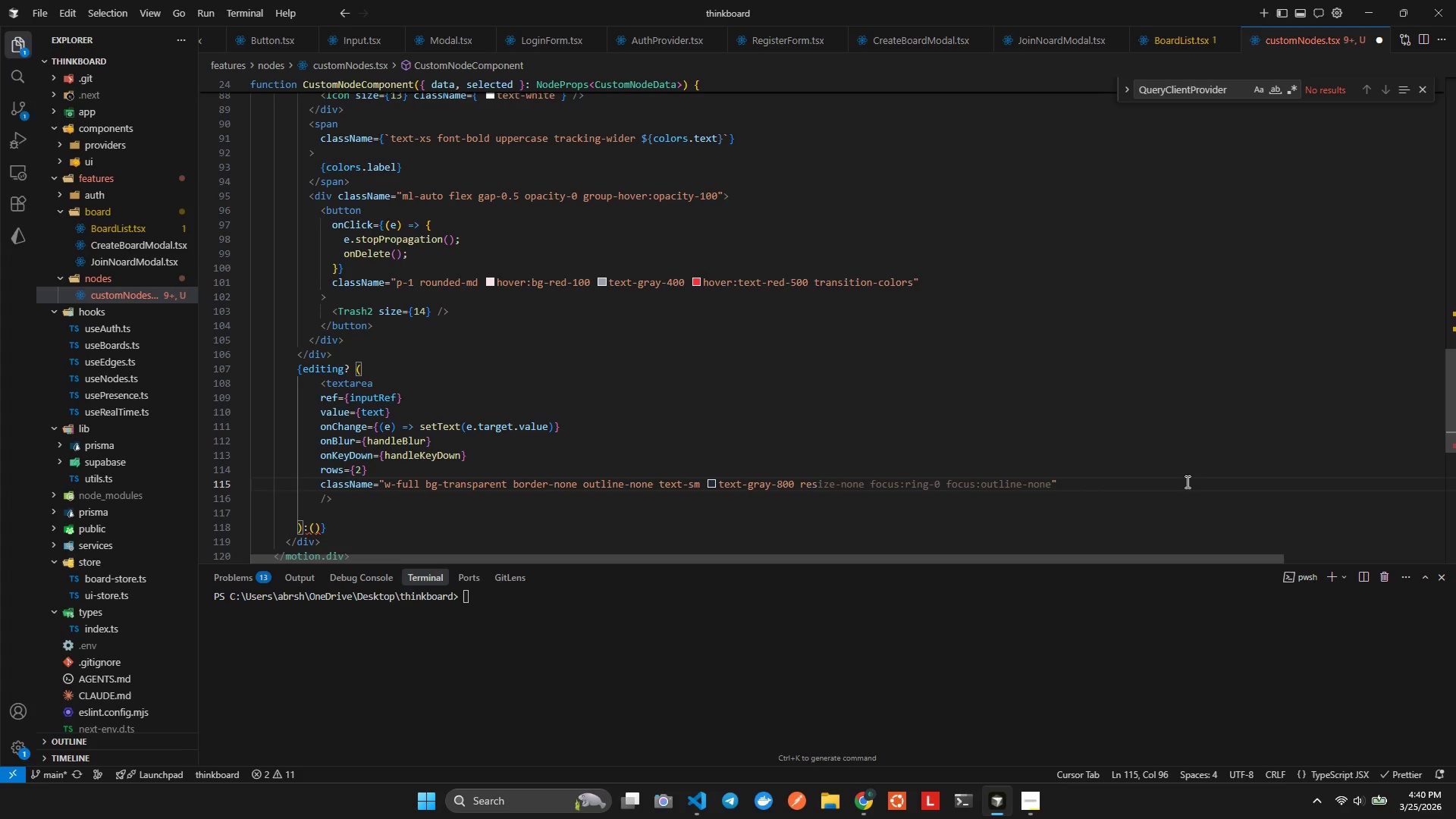 
key(Control+ControlLeft)
 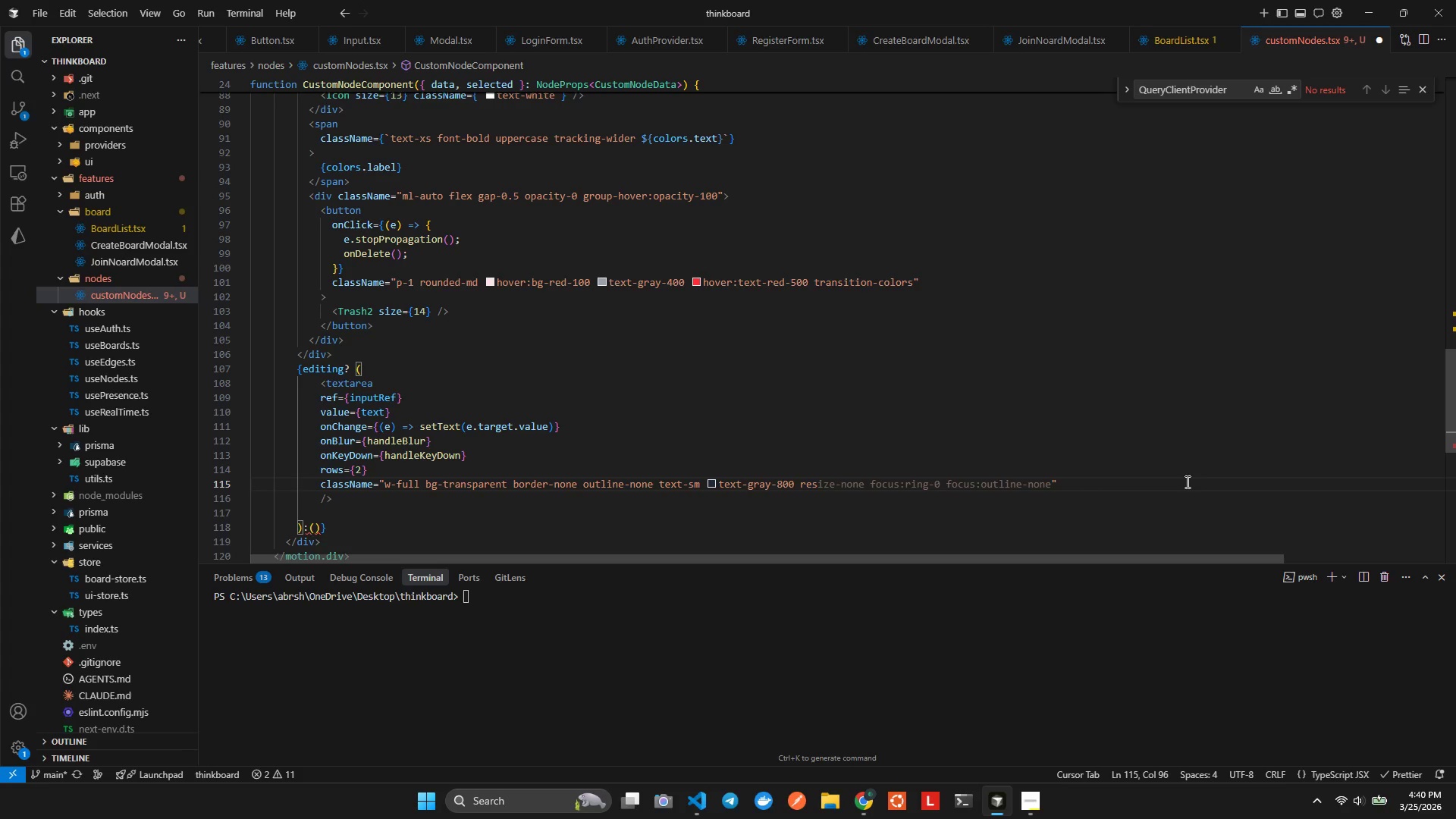 
key(Control+Space)
 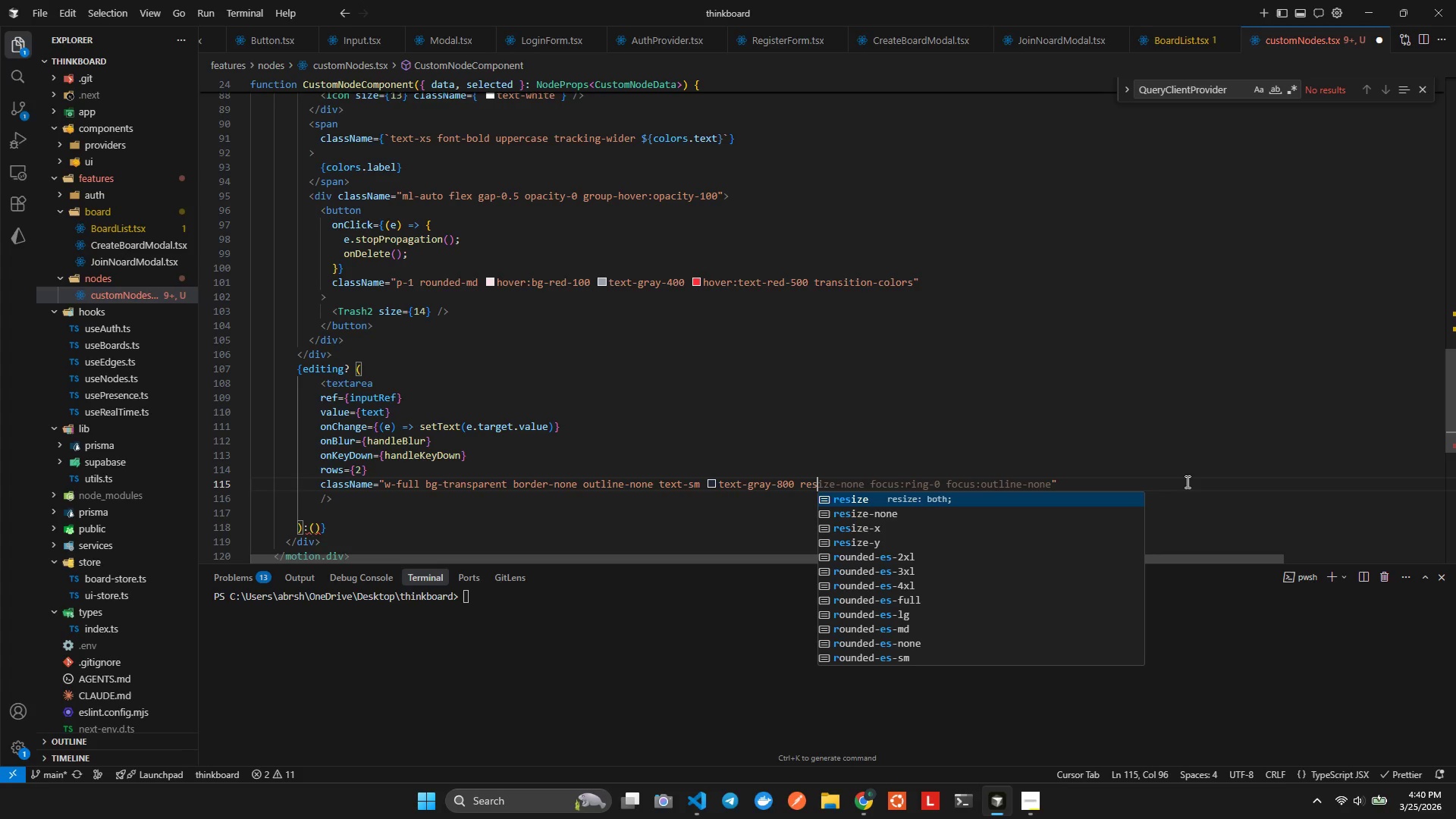 
key(ArrowDown)
 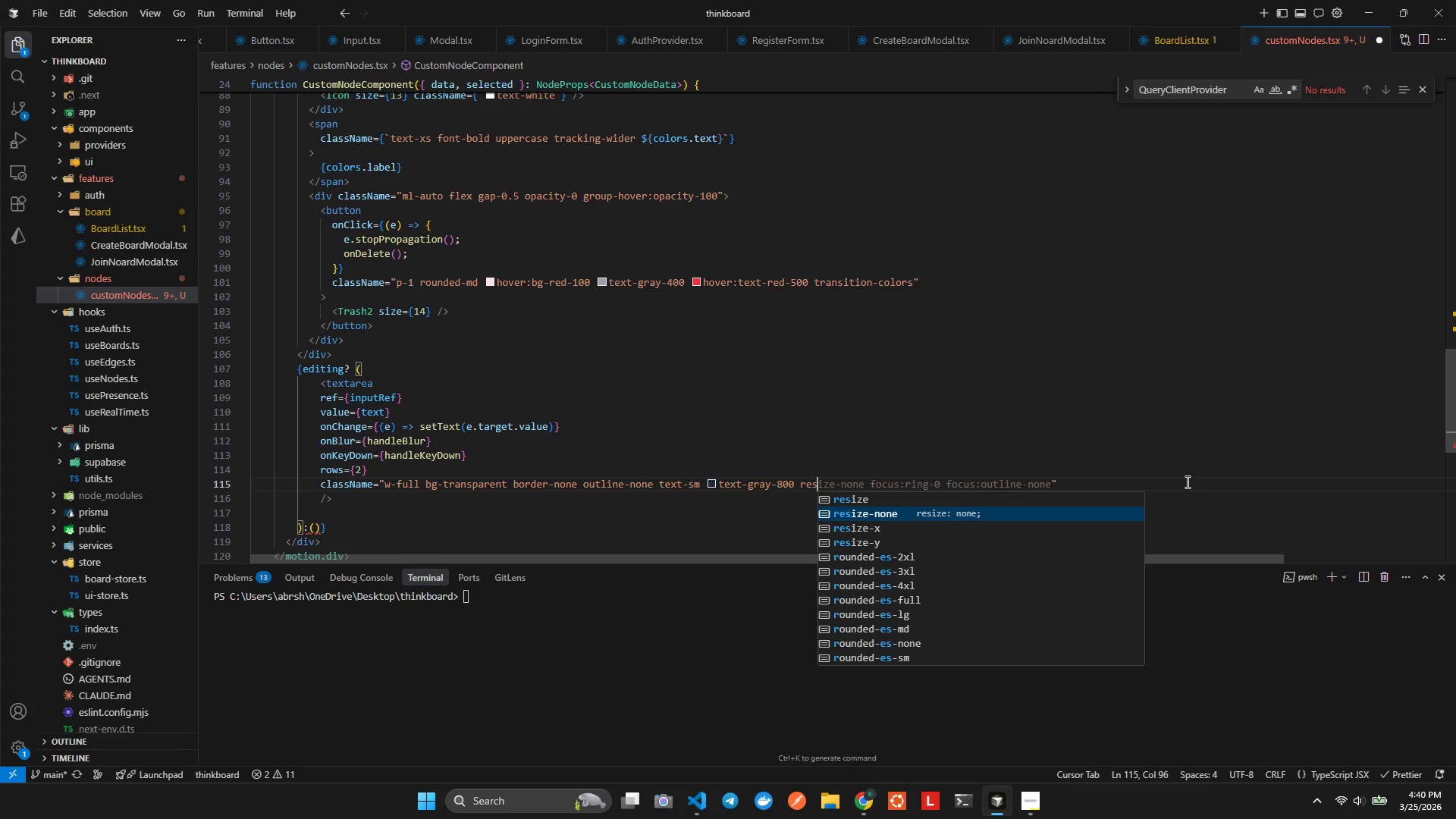 
key(Enter)
 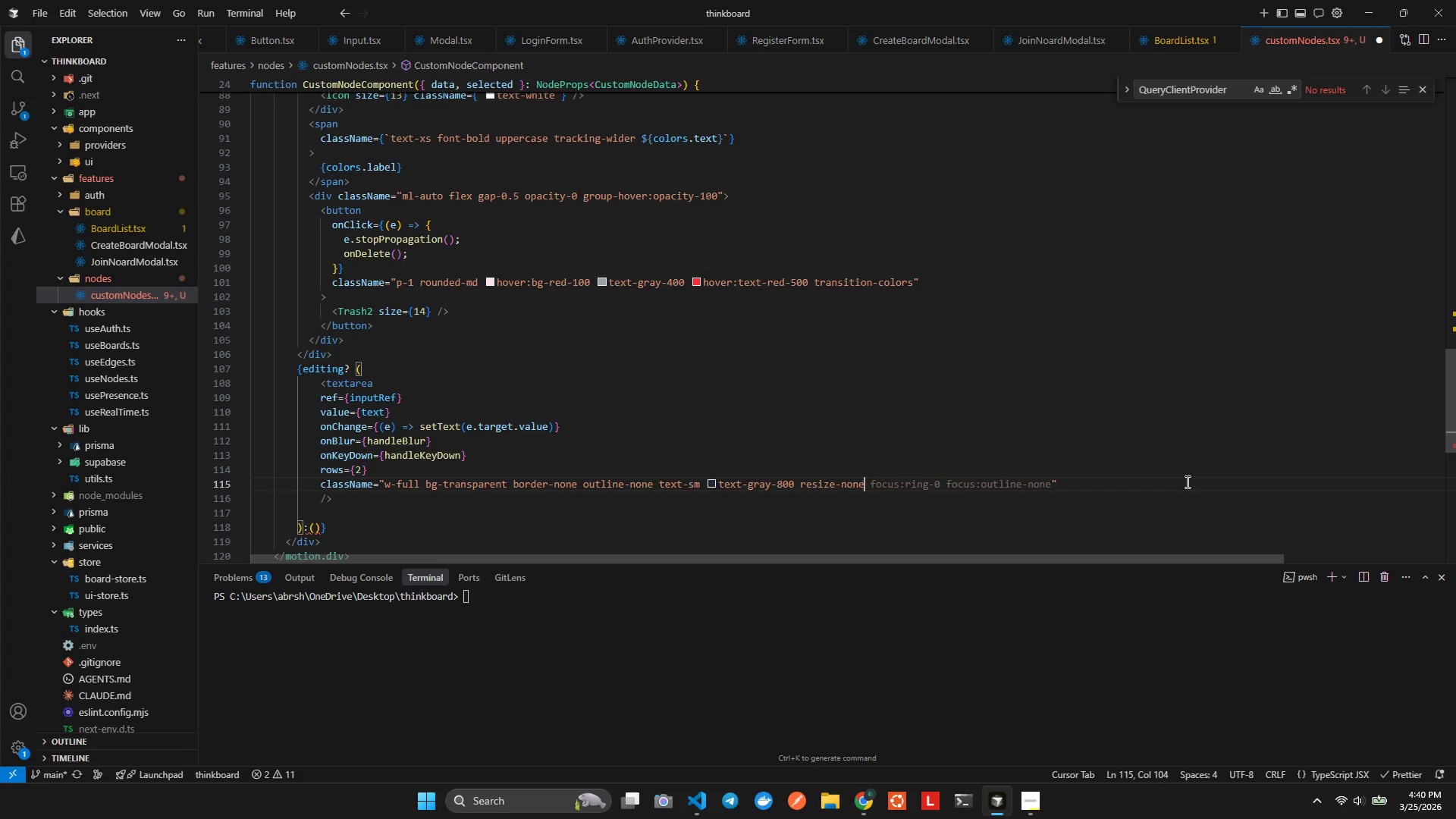 
type( lacgra400)
 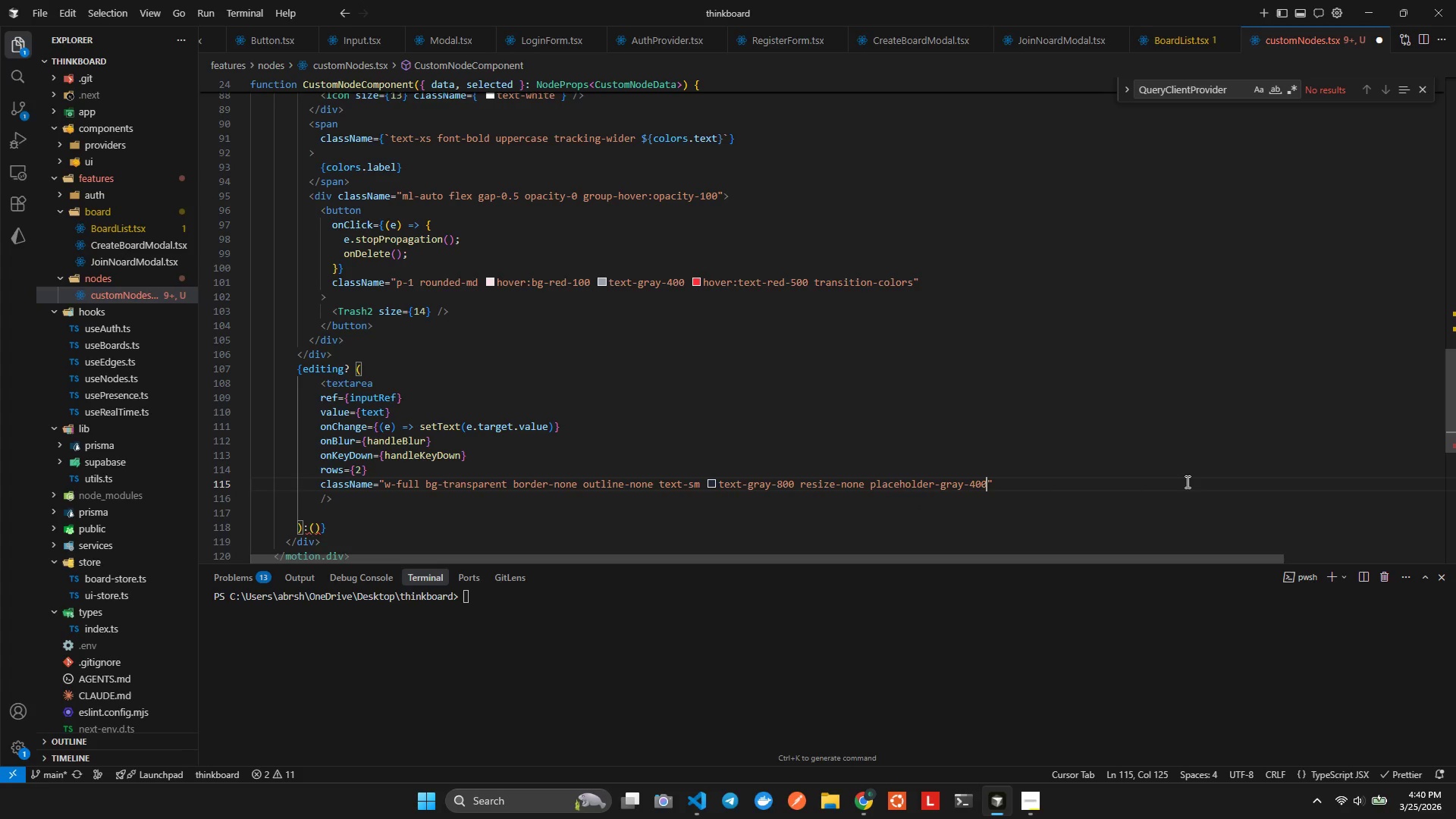 
hold_key(key=P, duration=0.36)
 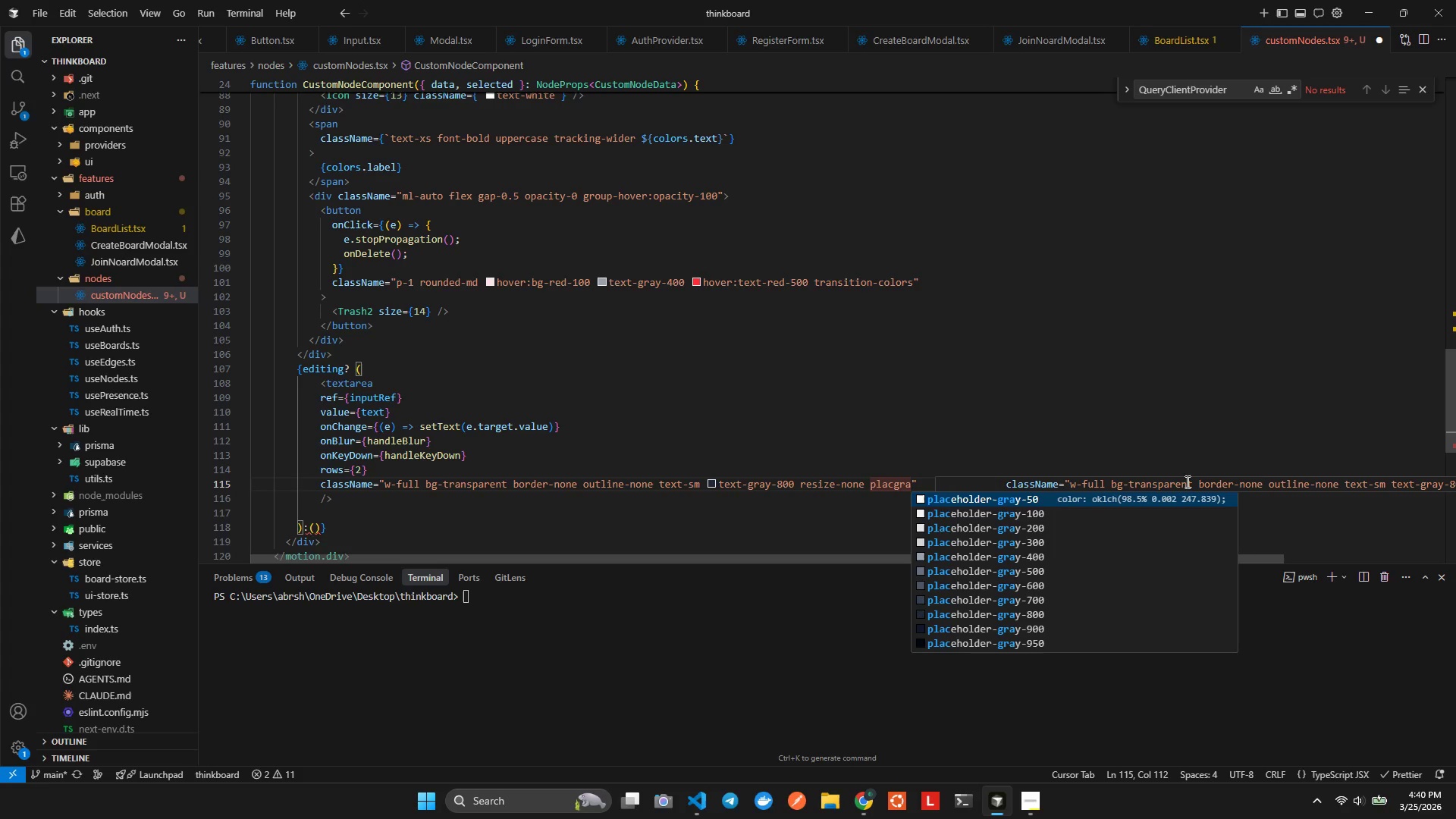 
key(Enter)
 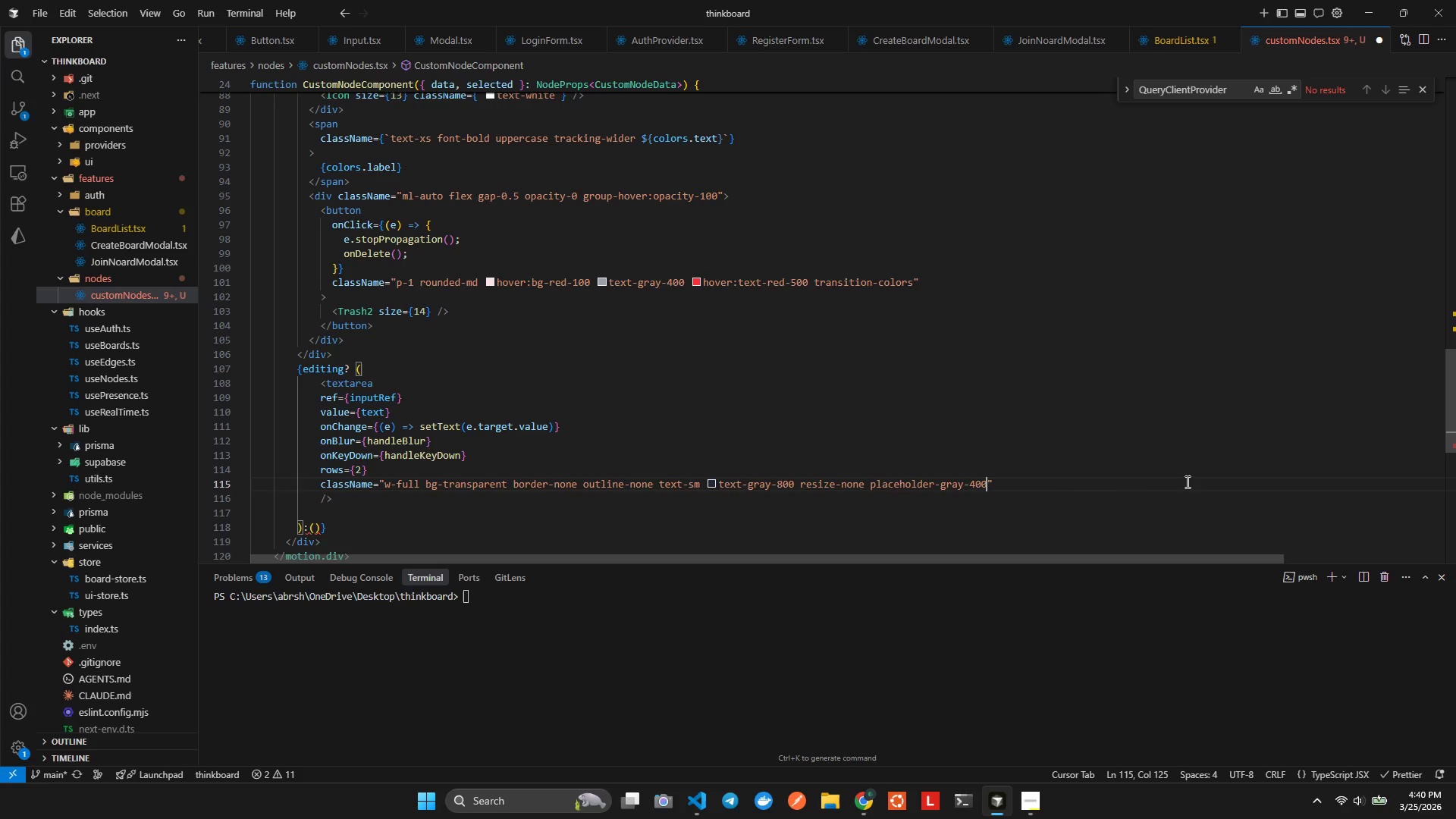 
key(Alt+AltLeft)
 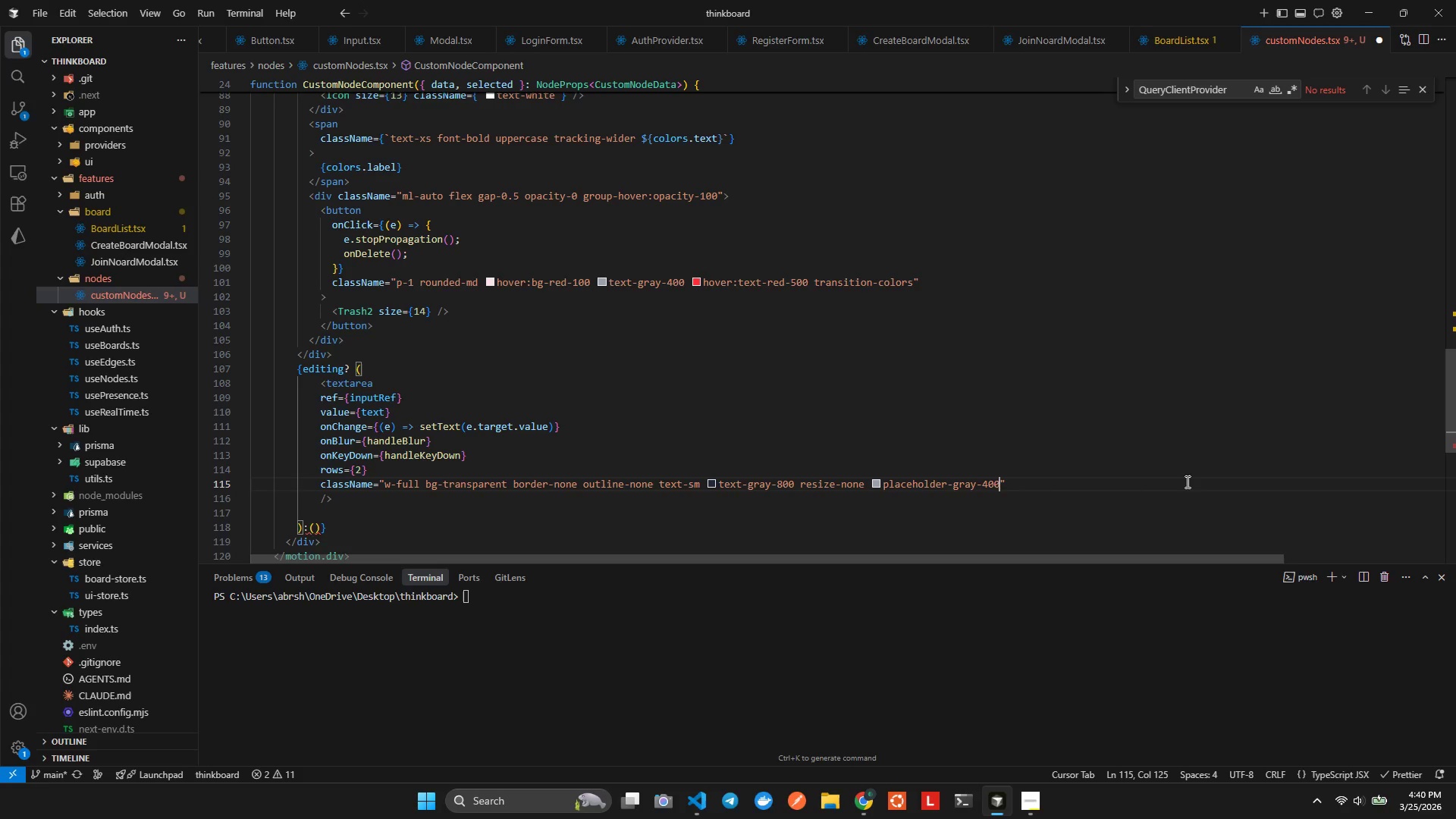 
key(Alt+Shift+ShiftLeft)
 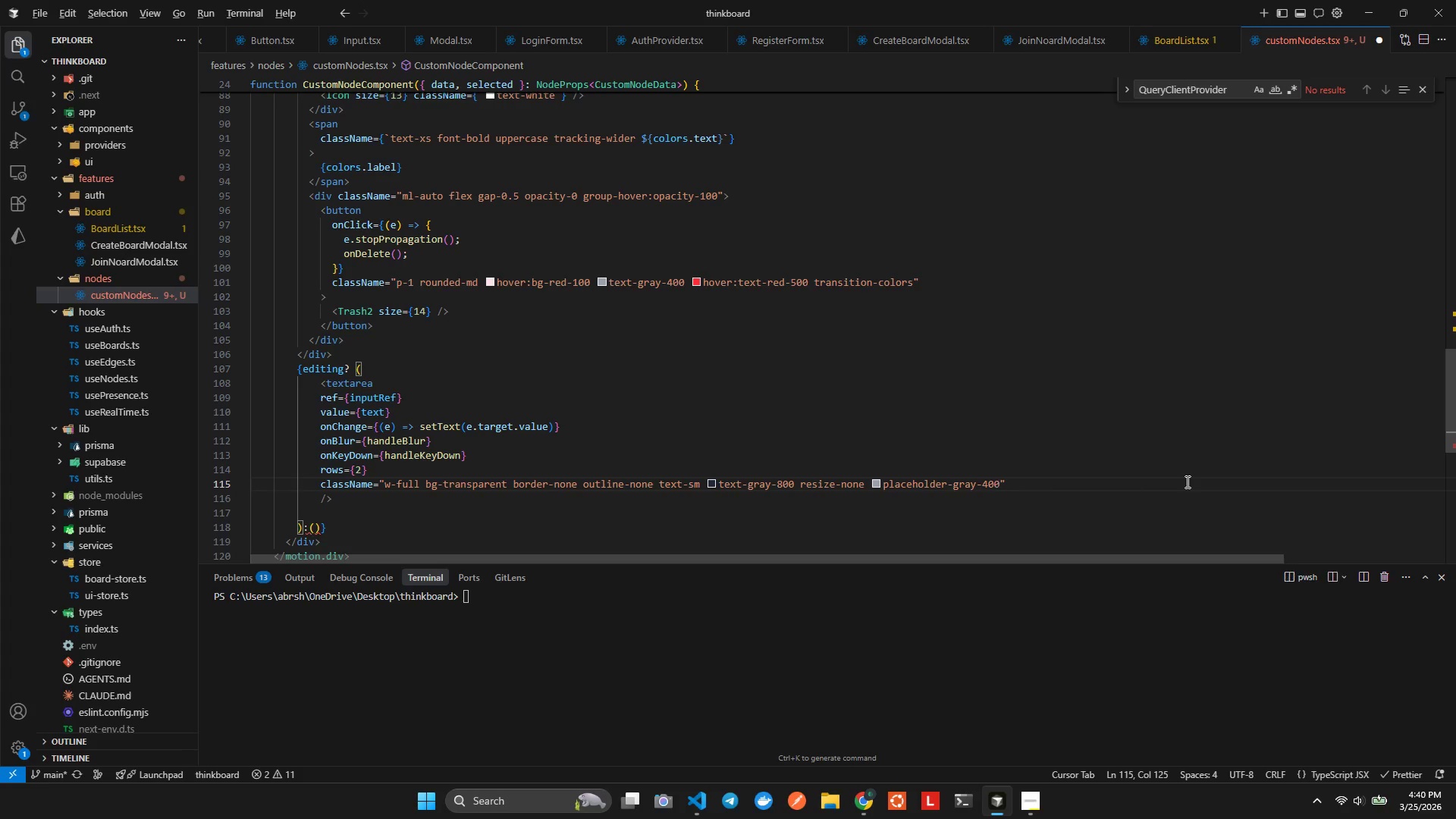 
key(Alt+Shift+F)
 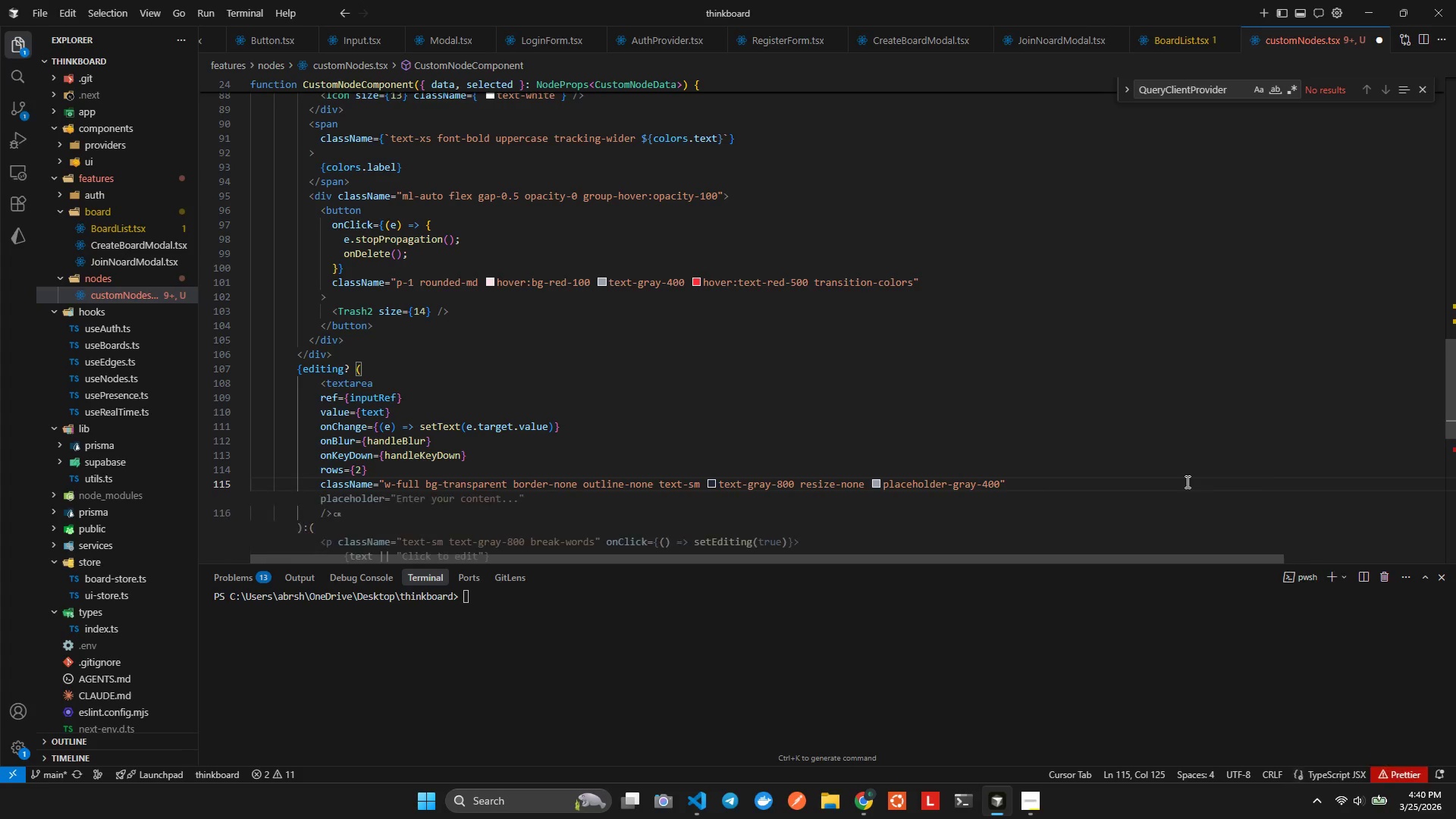 
key(ArrowRight)
 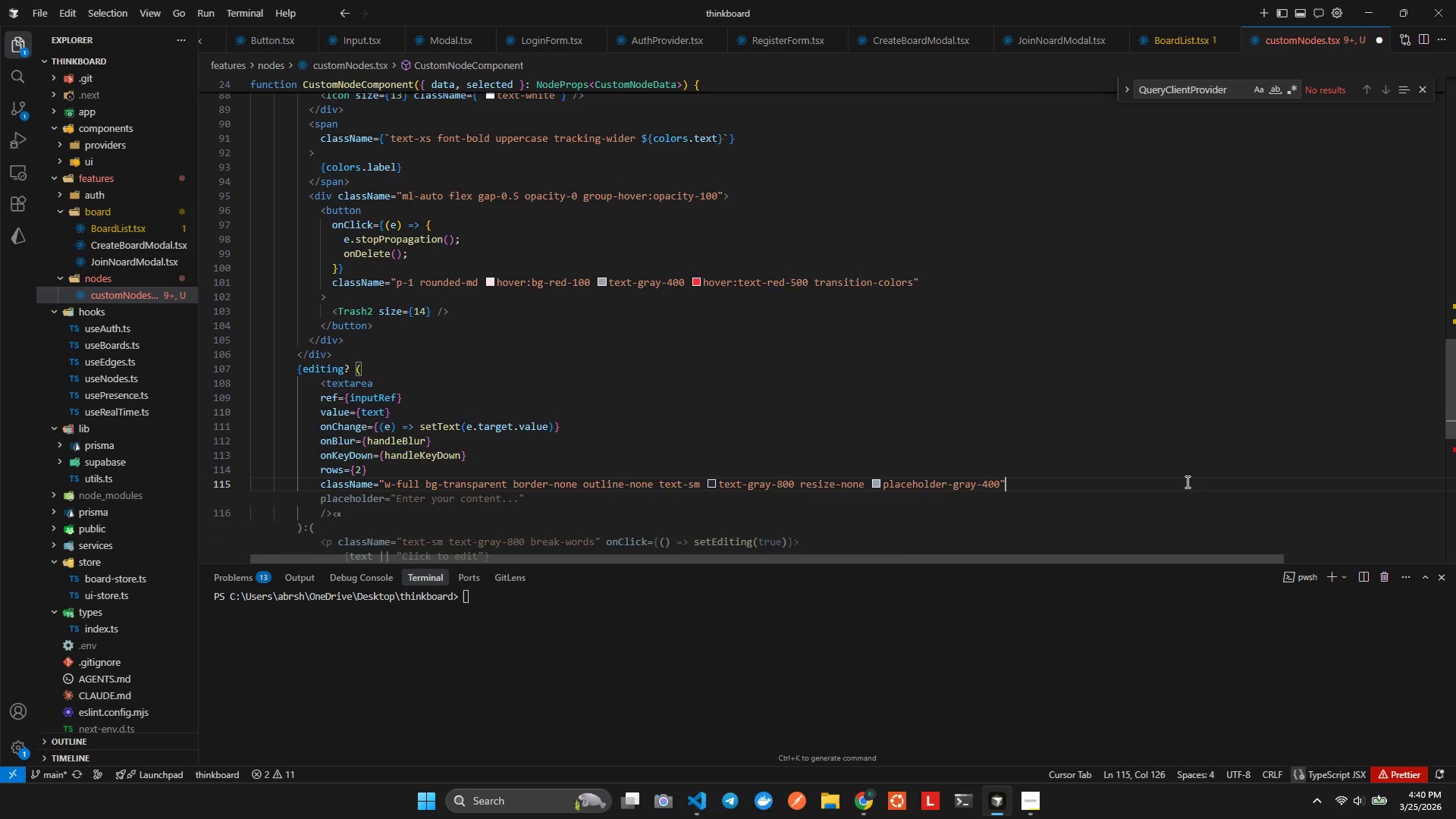 
key(ArrowRight)
 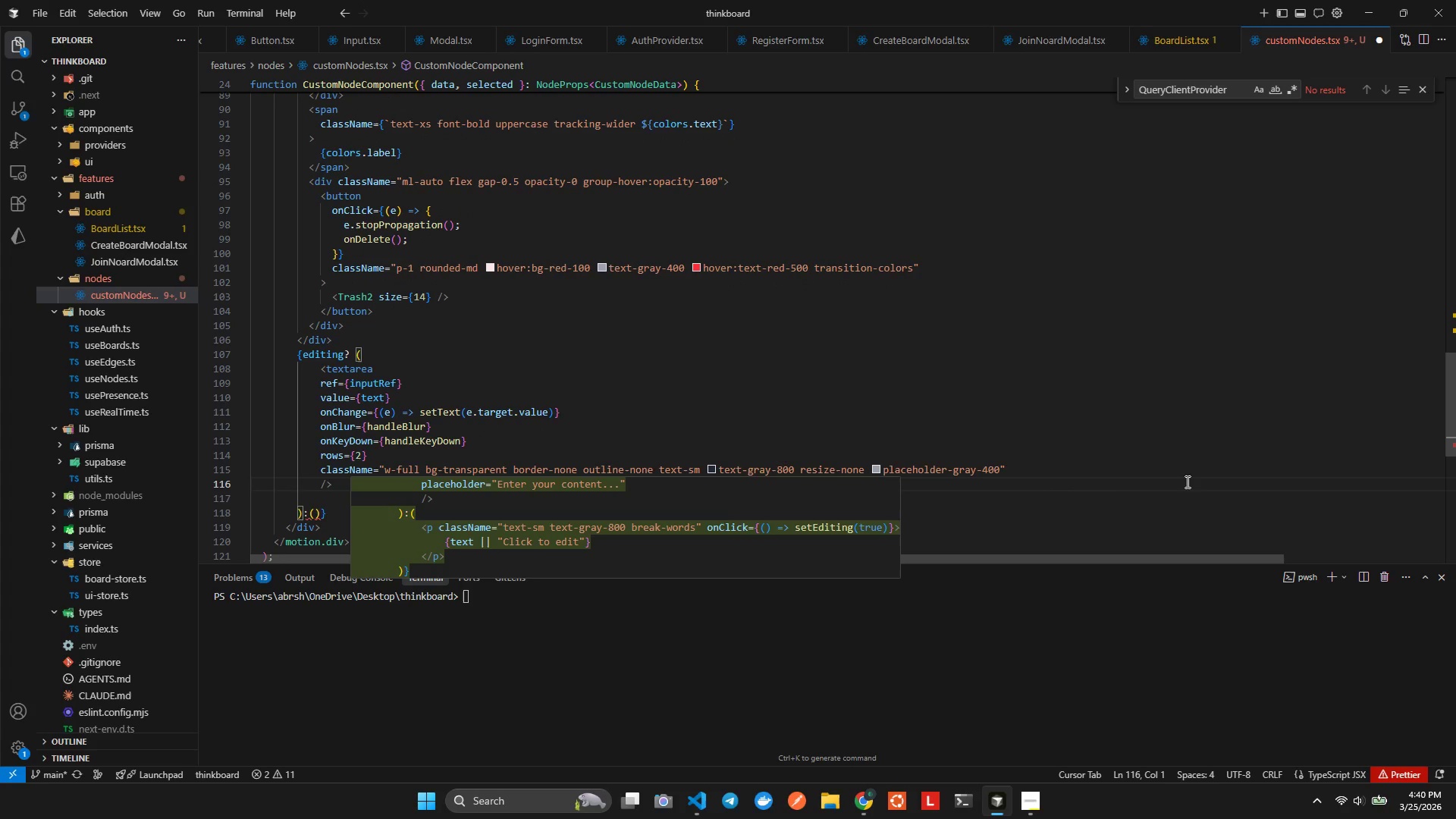 
key(ArrowRight)
 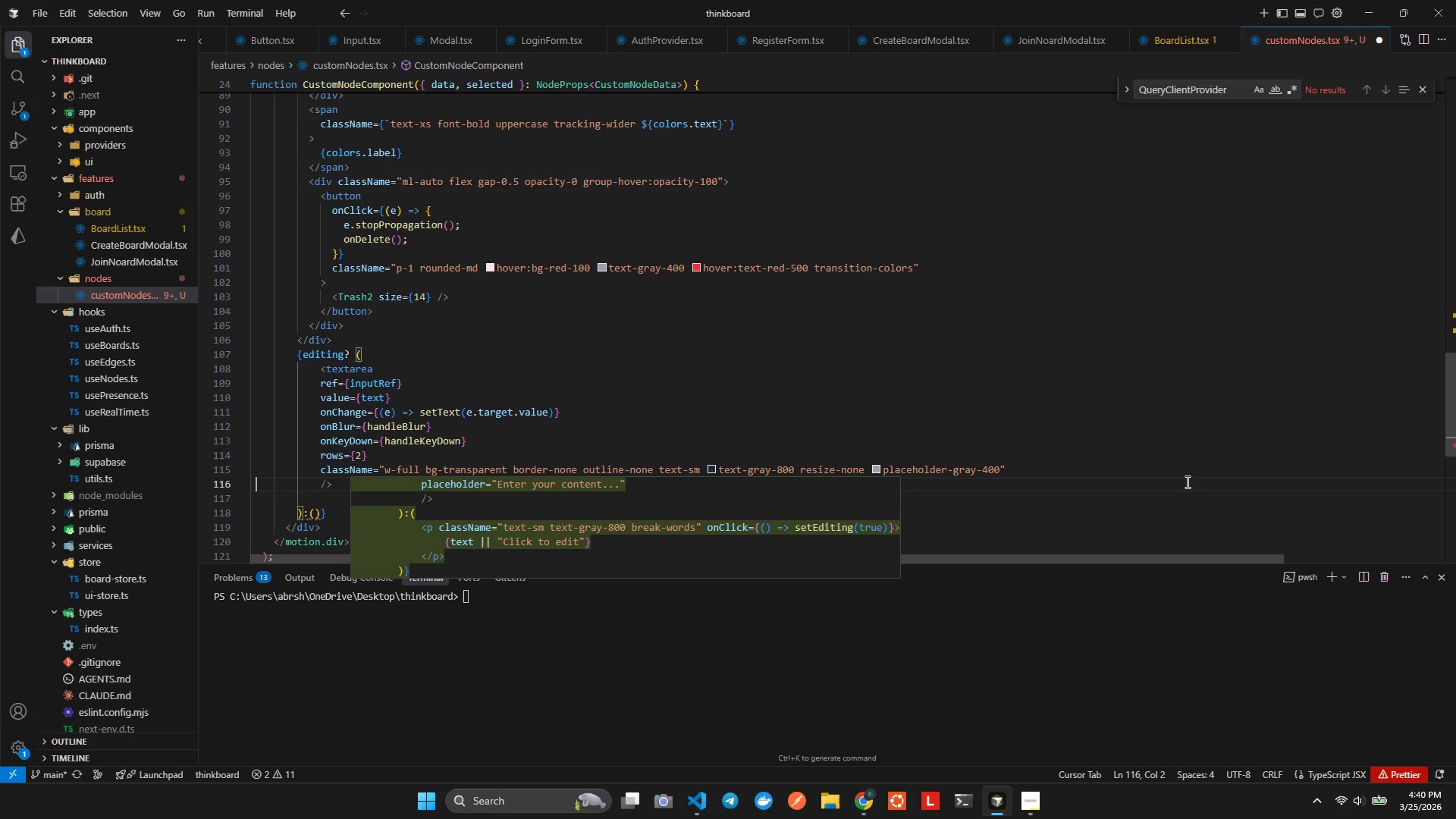 
key(ArrowLeft)
 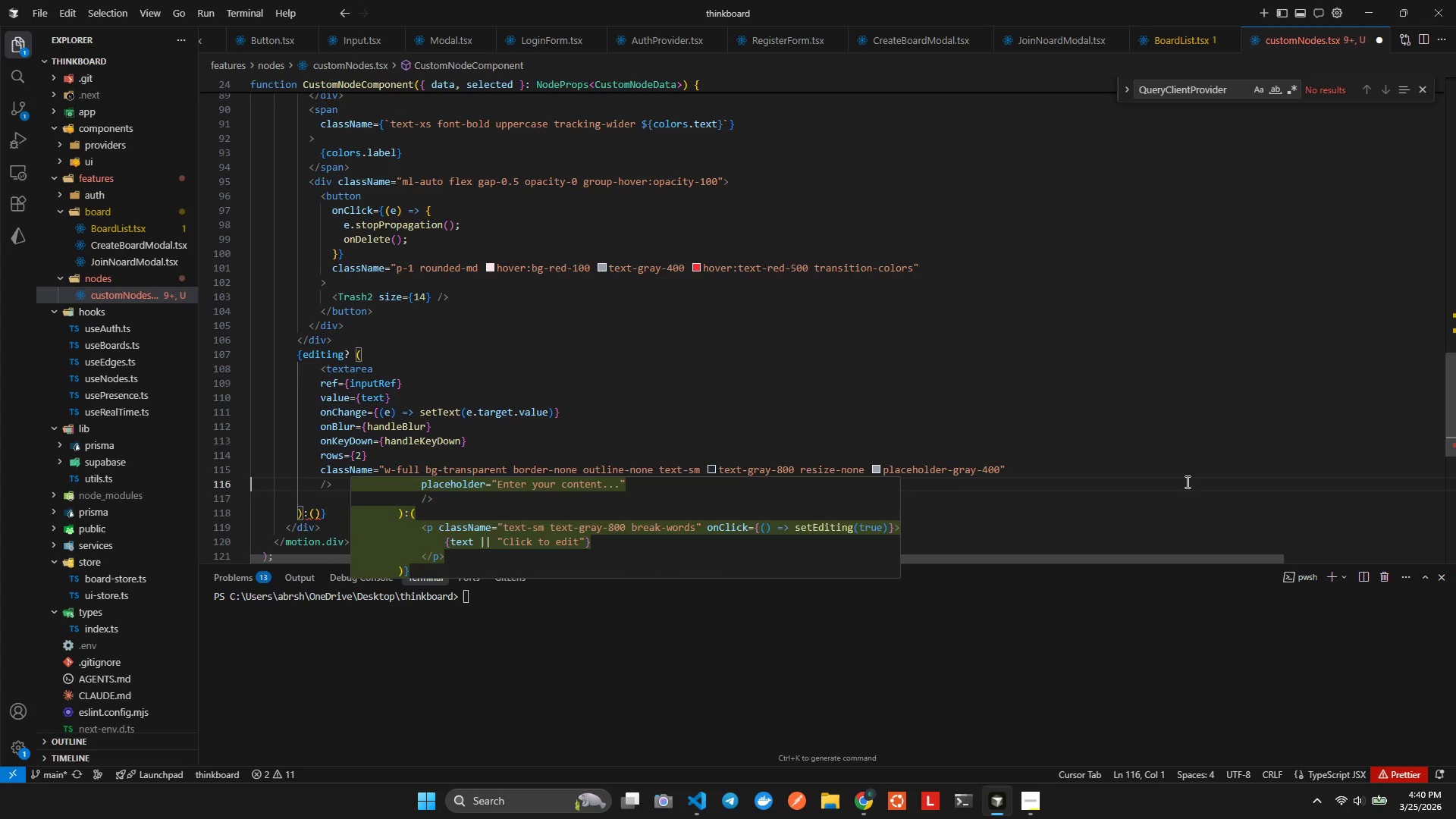 
key(ArrowLeft)
 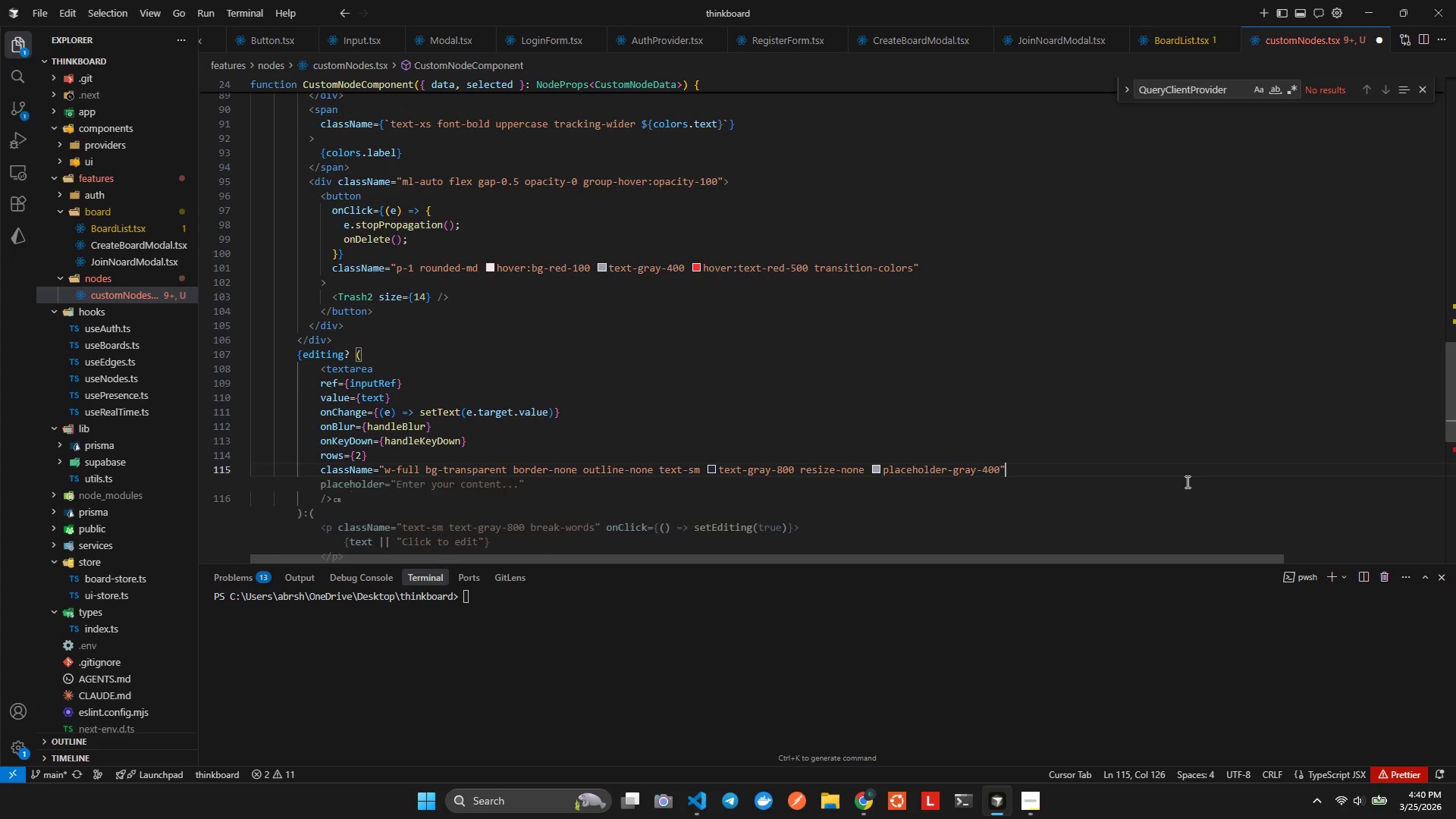 
key(Enter)
 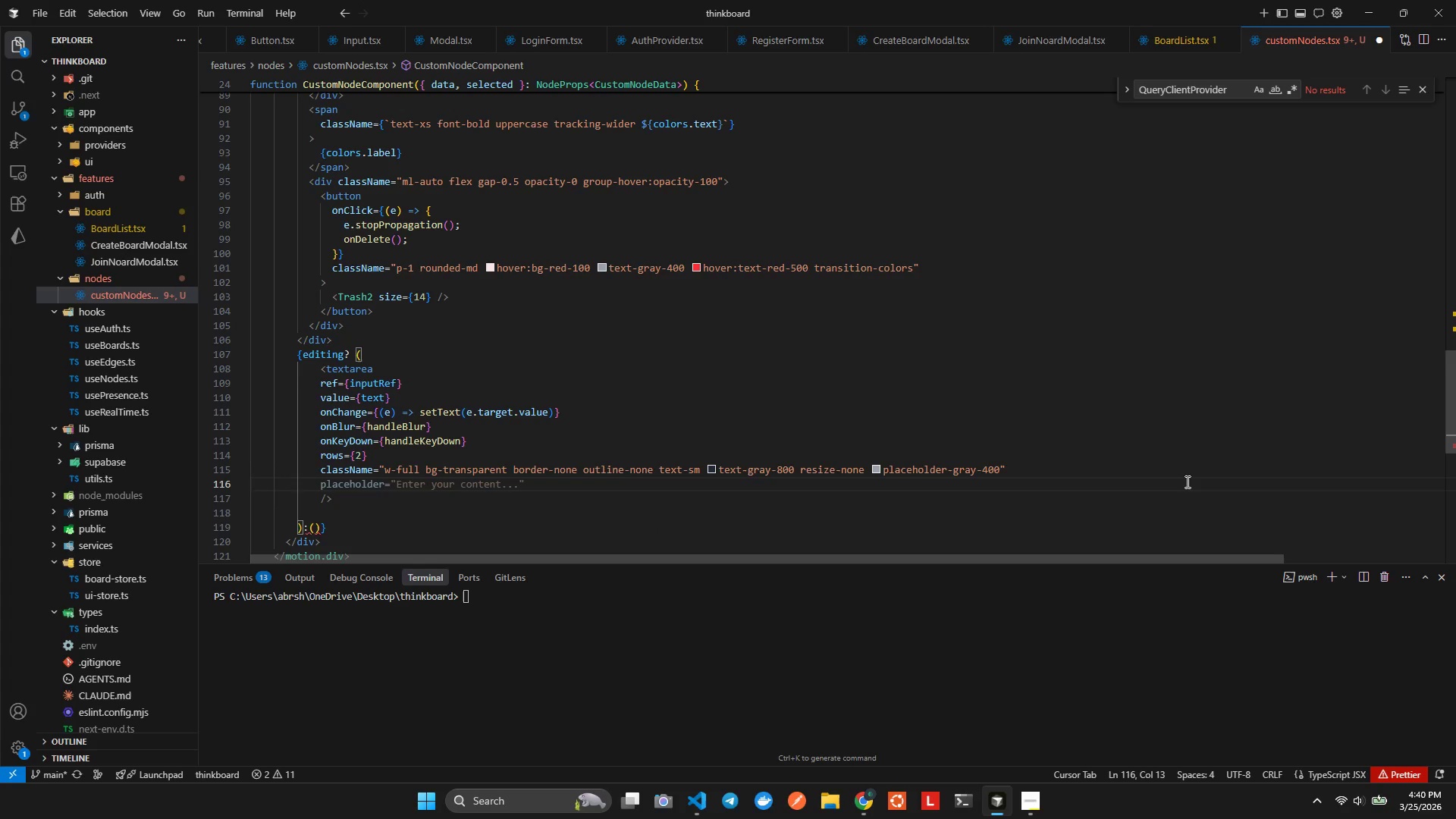 
hold_key(key=P, duration=0.34)
 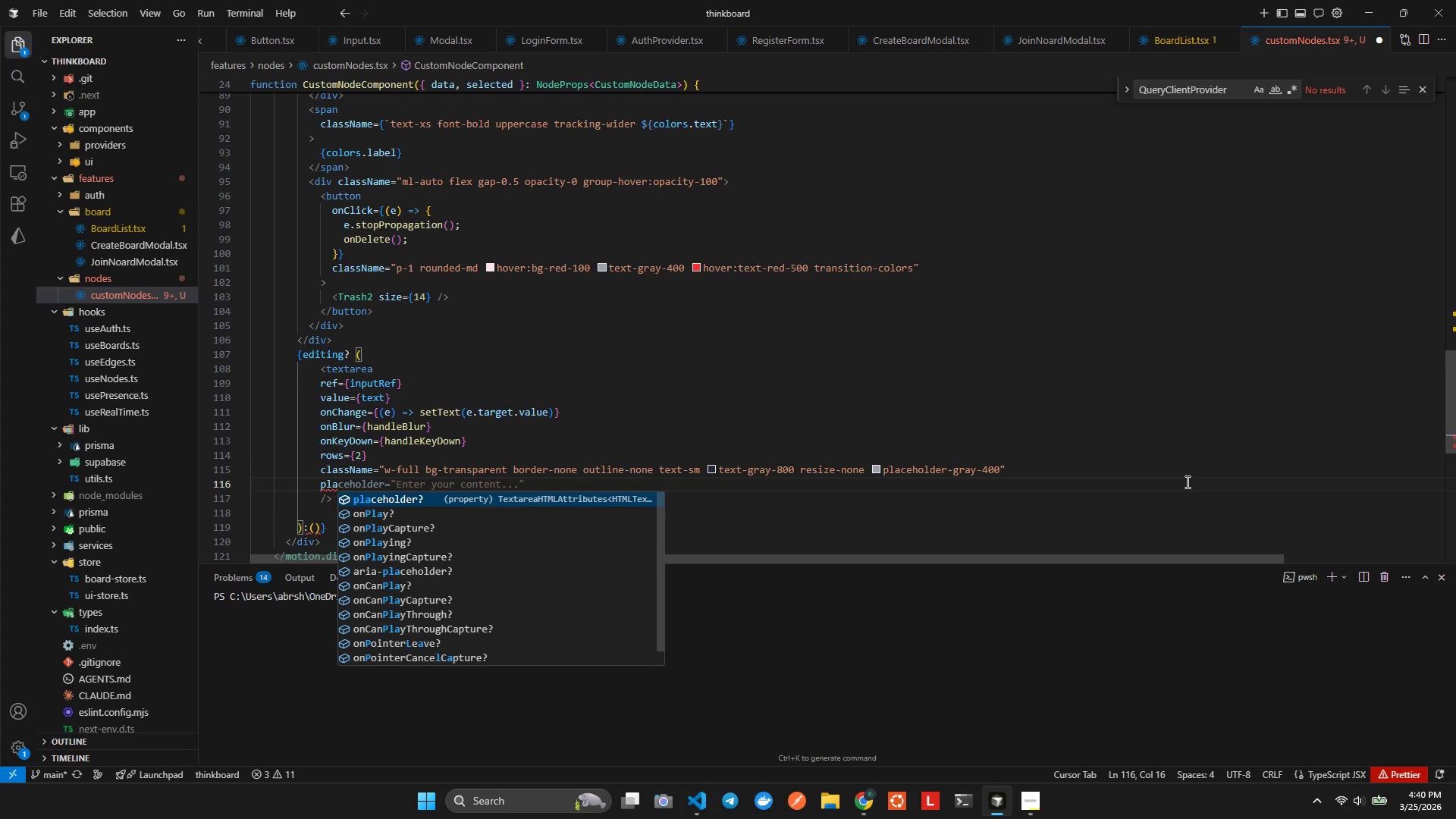 
type(la)
key(Tab)
 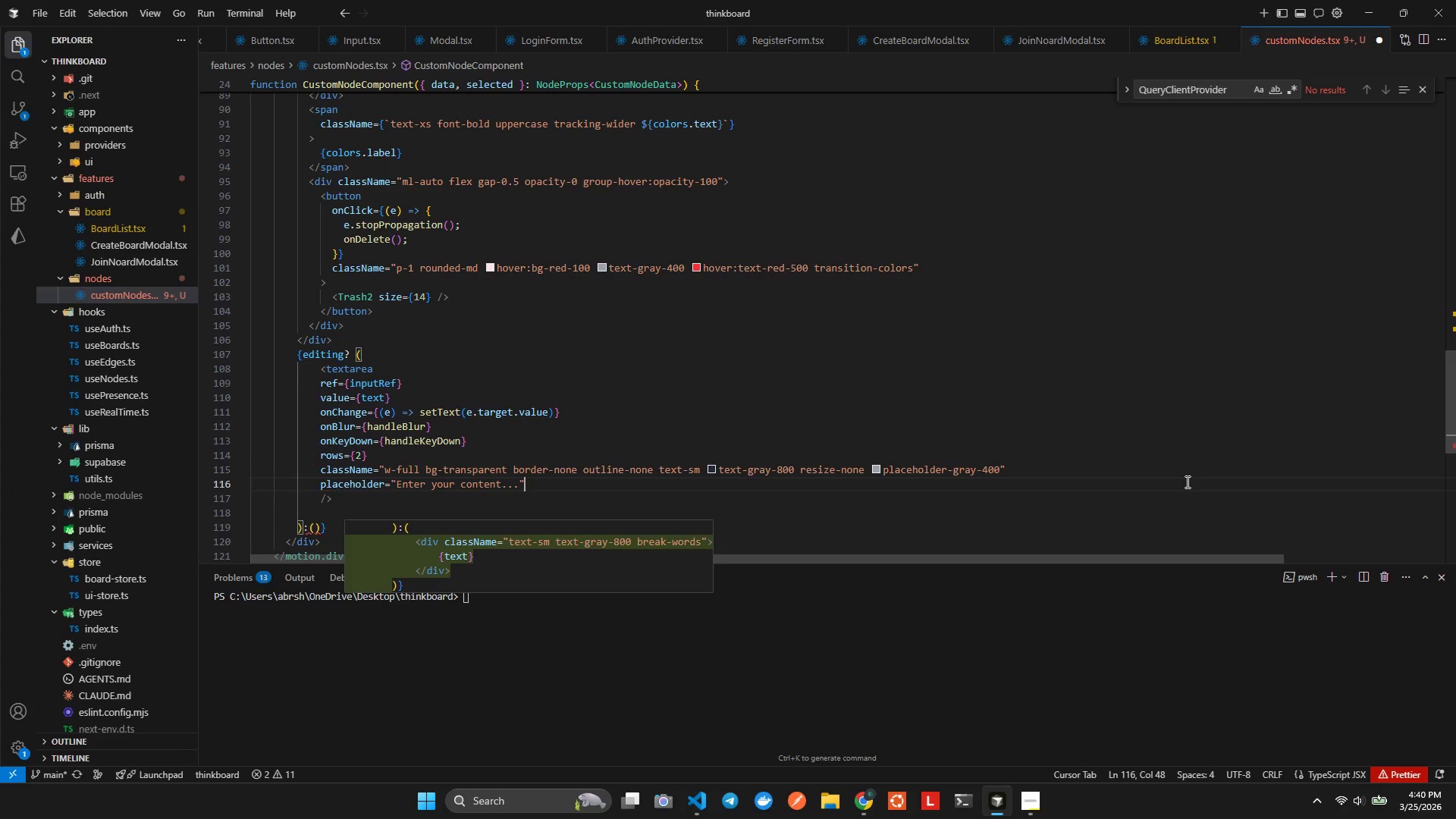 
key(ArrowLeft)
 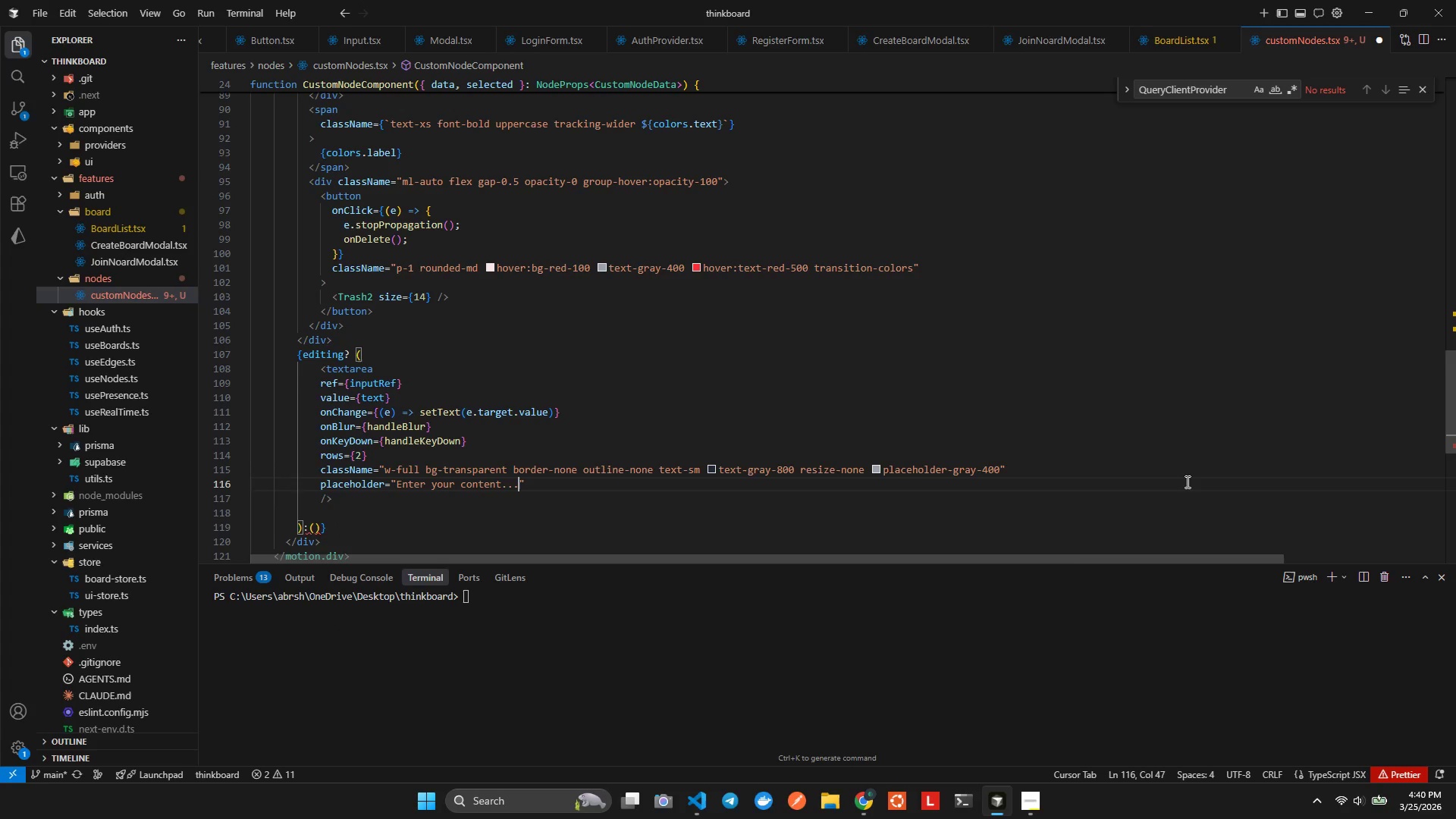 
key(ArrowLeft)
 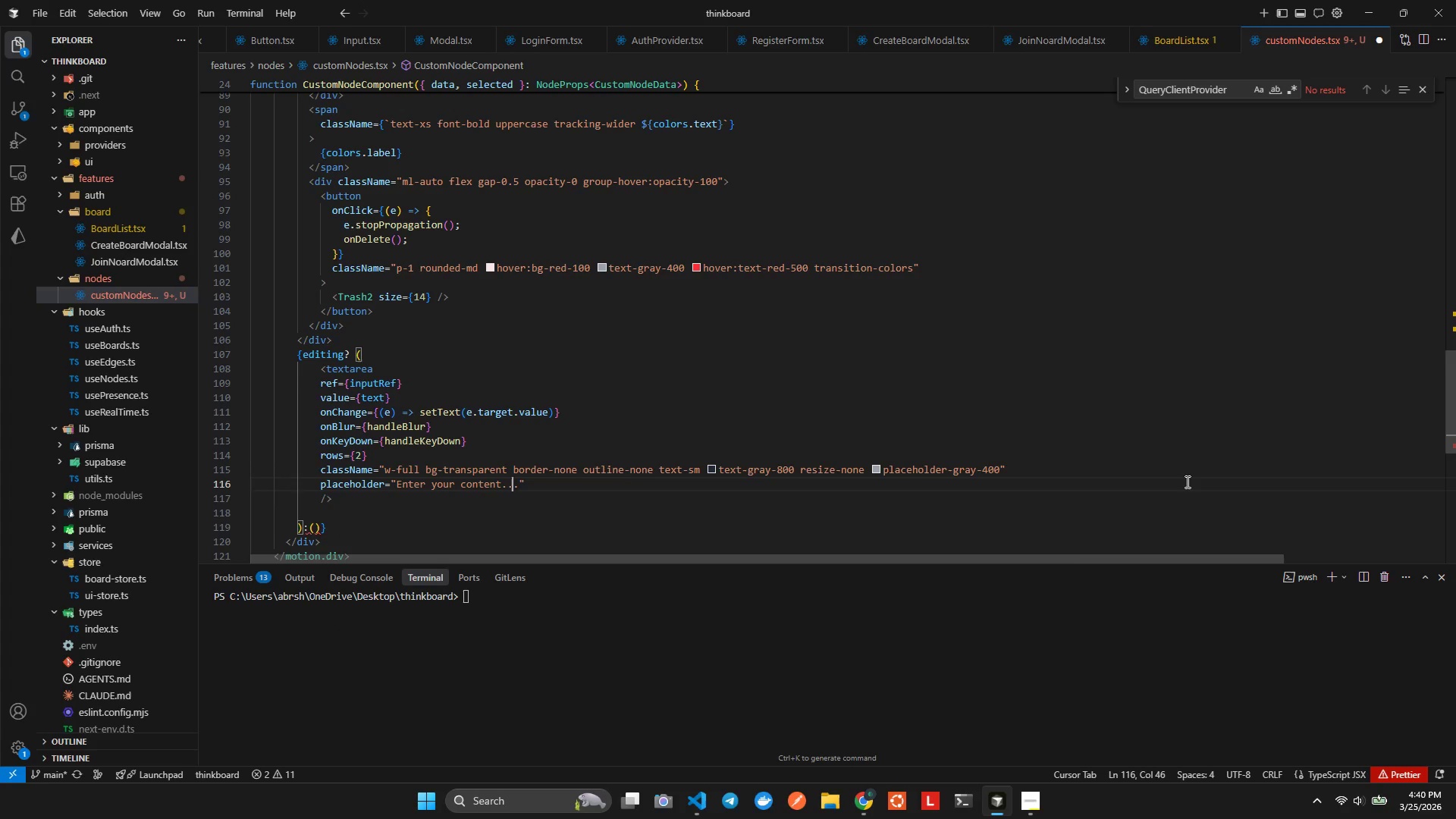 
key(ArrowLeft)
 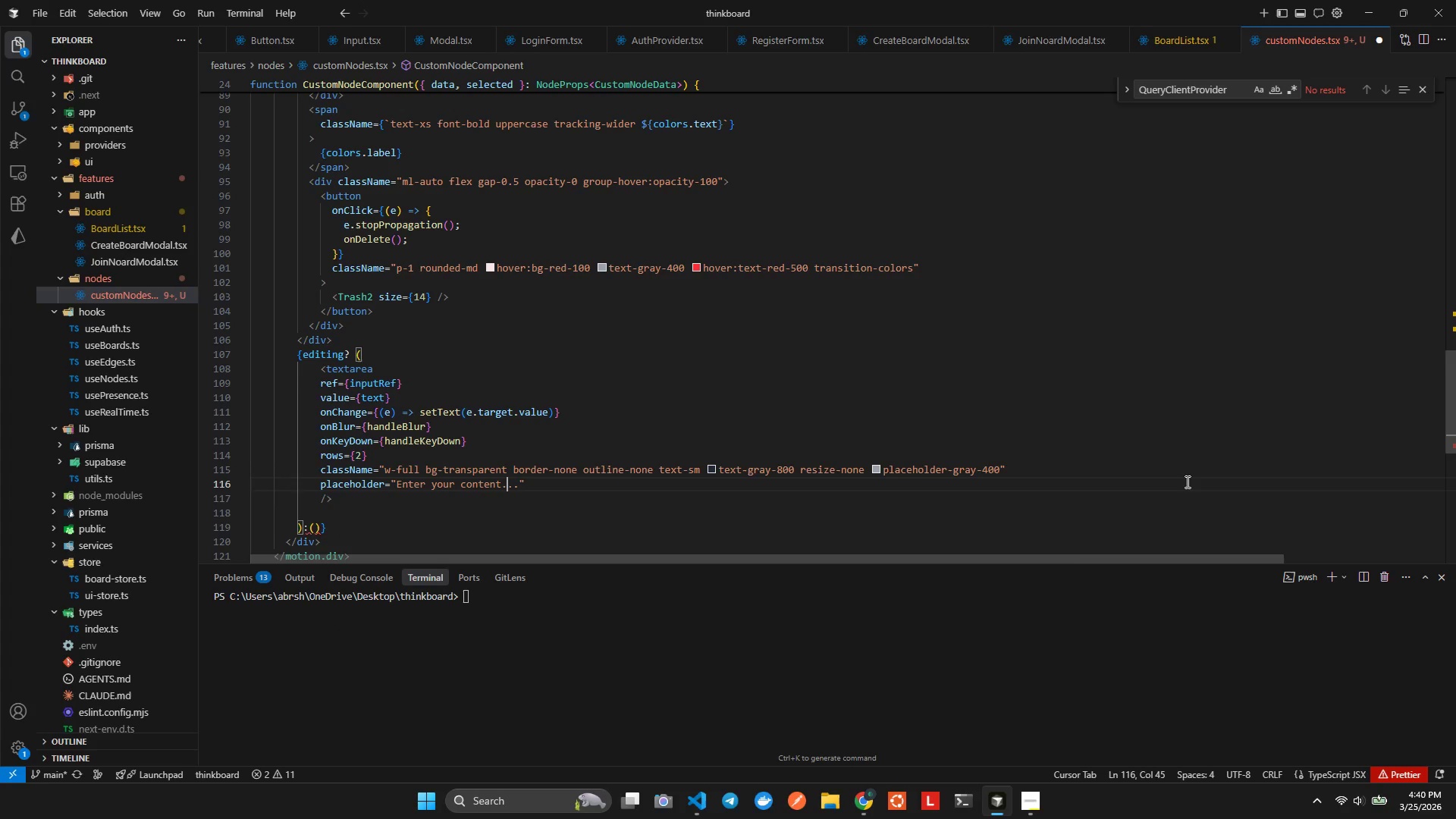 
key(ArrowRight)
 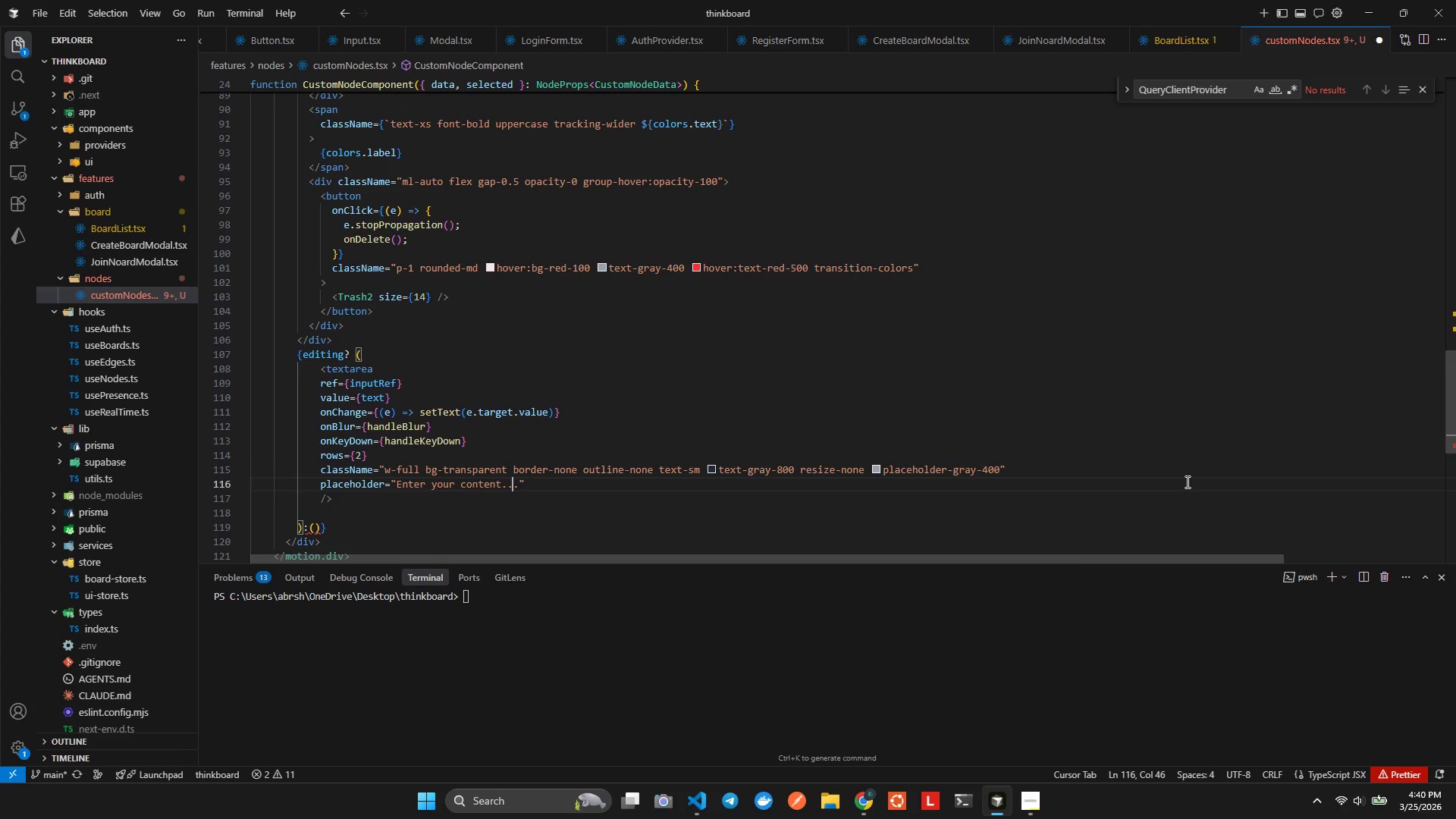 
key(ArrowLeft)
 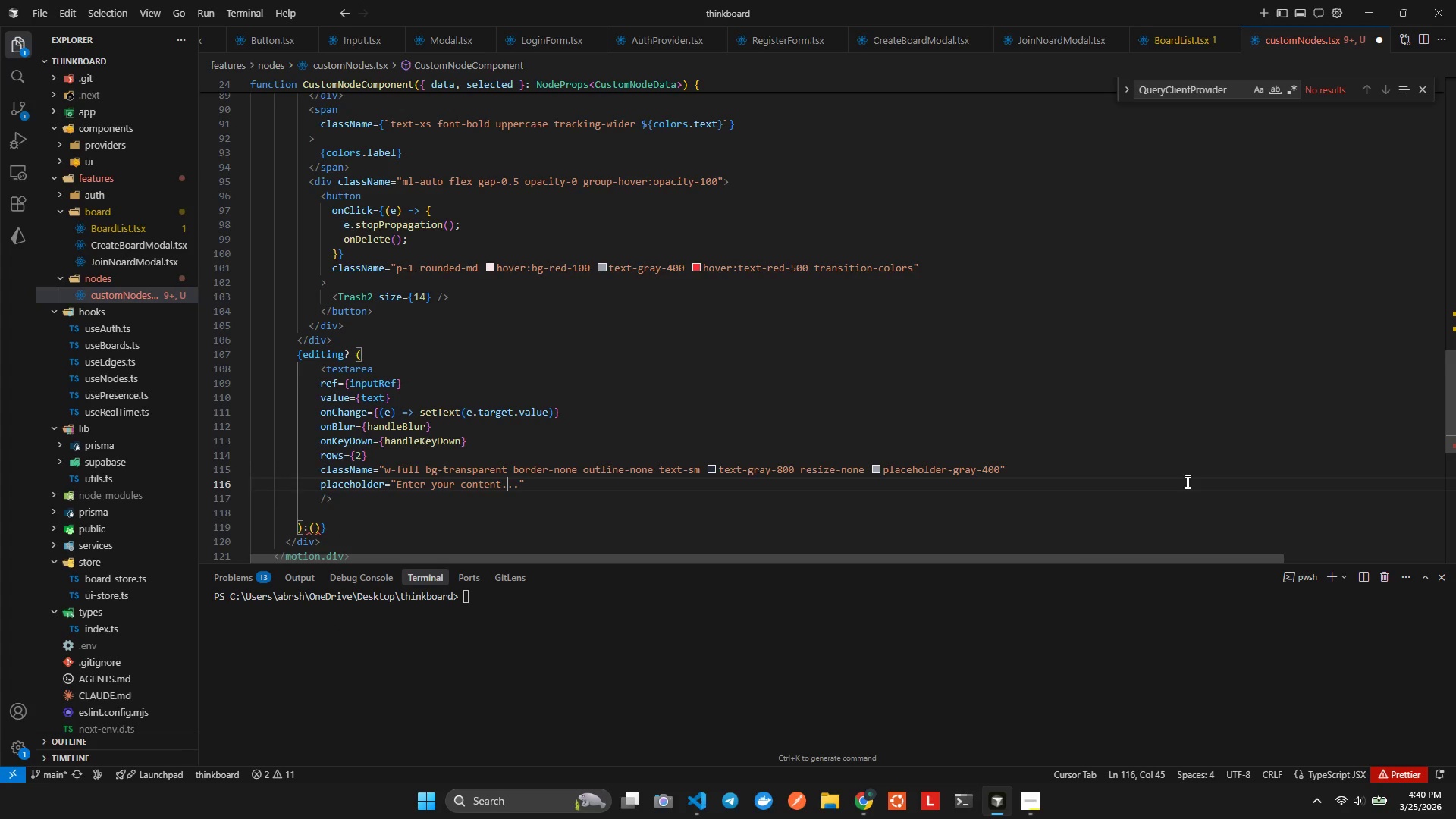 
key(ArrowLeft)
 